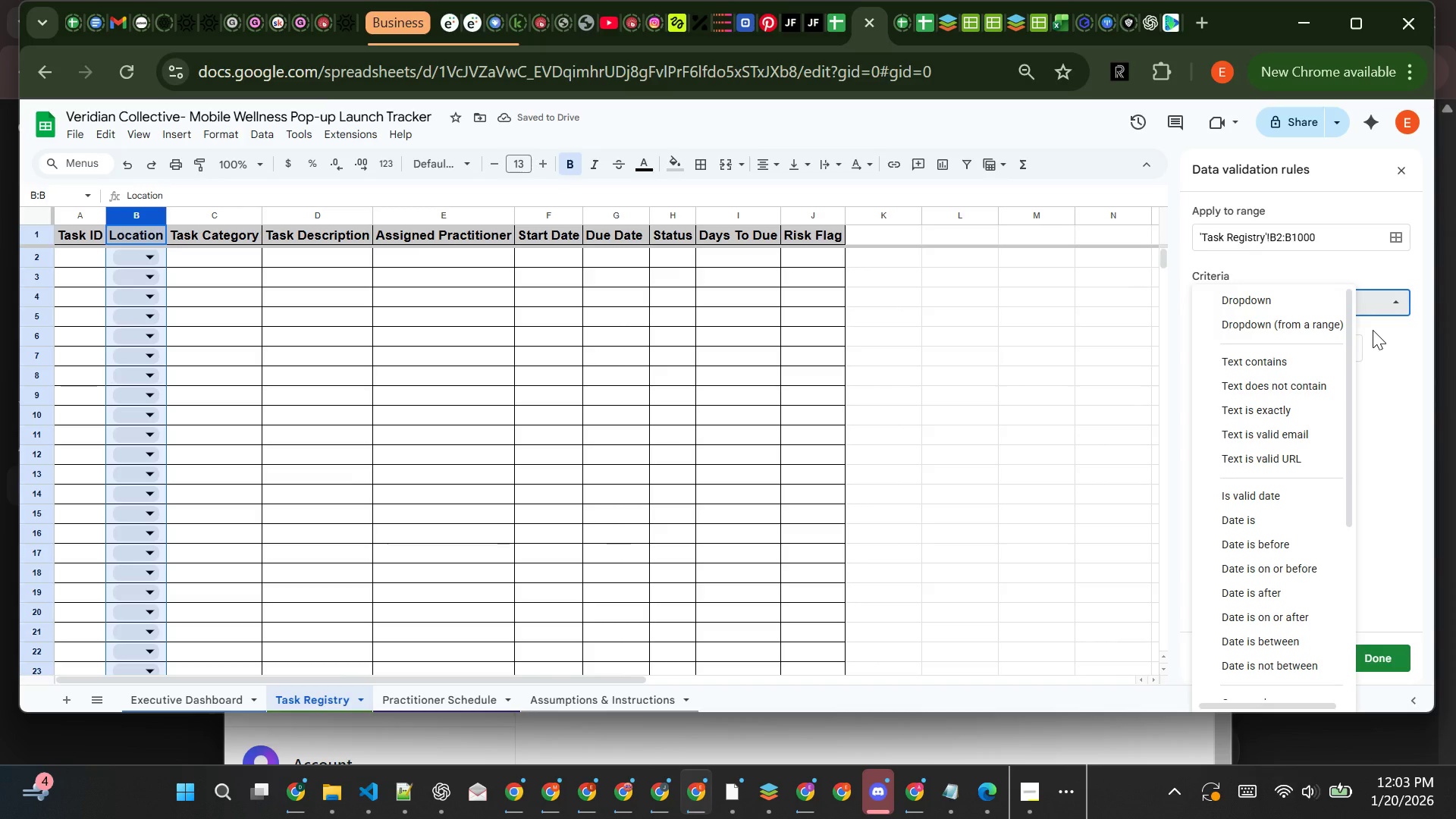 
left_click([1373, 330])
 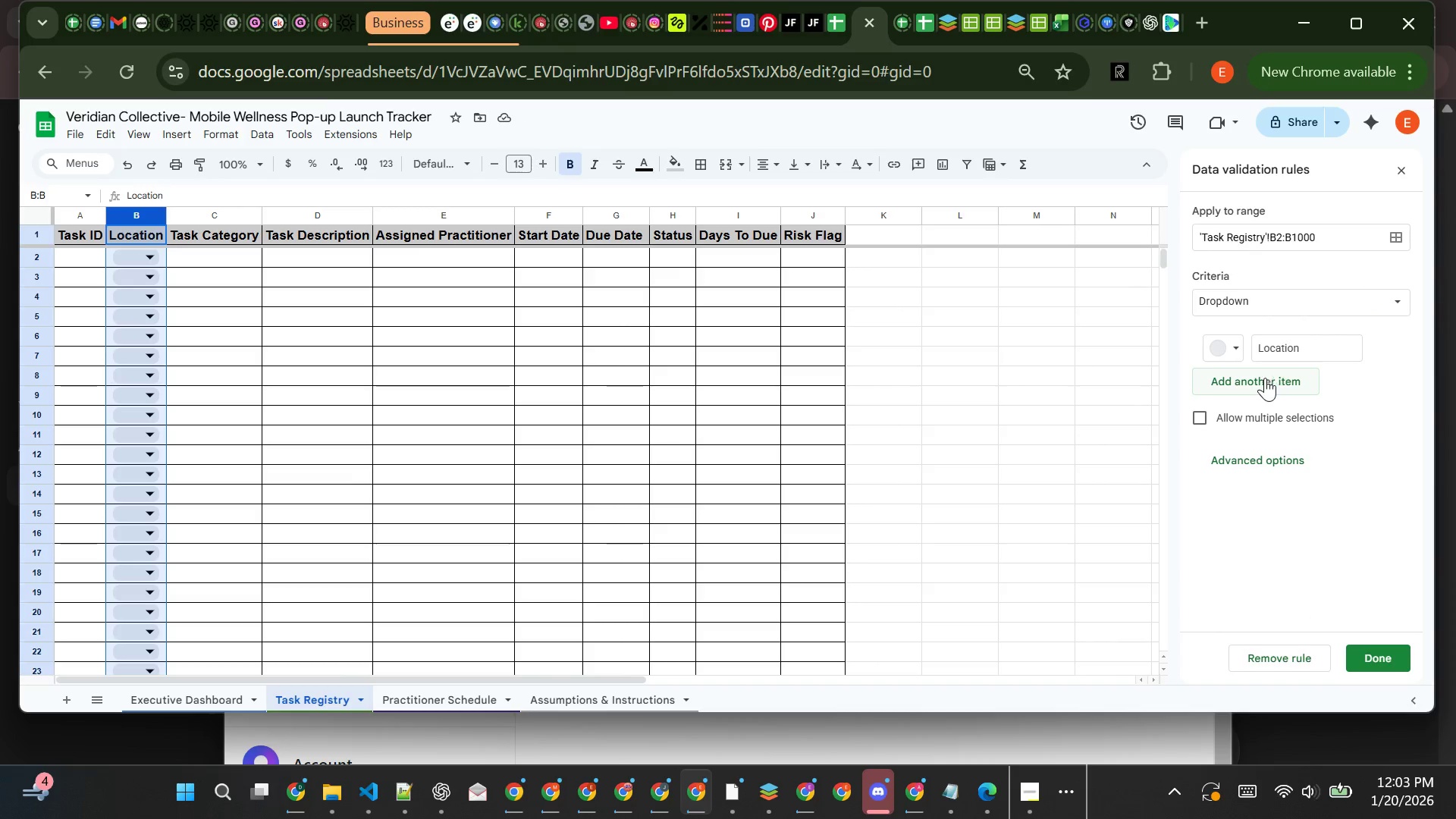 
left_click([1246, 375])
 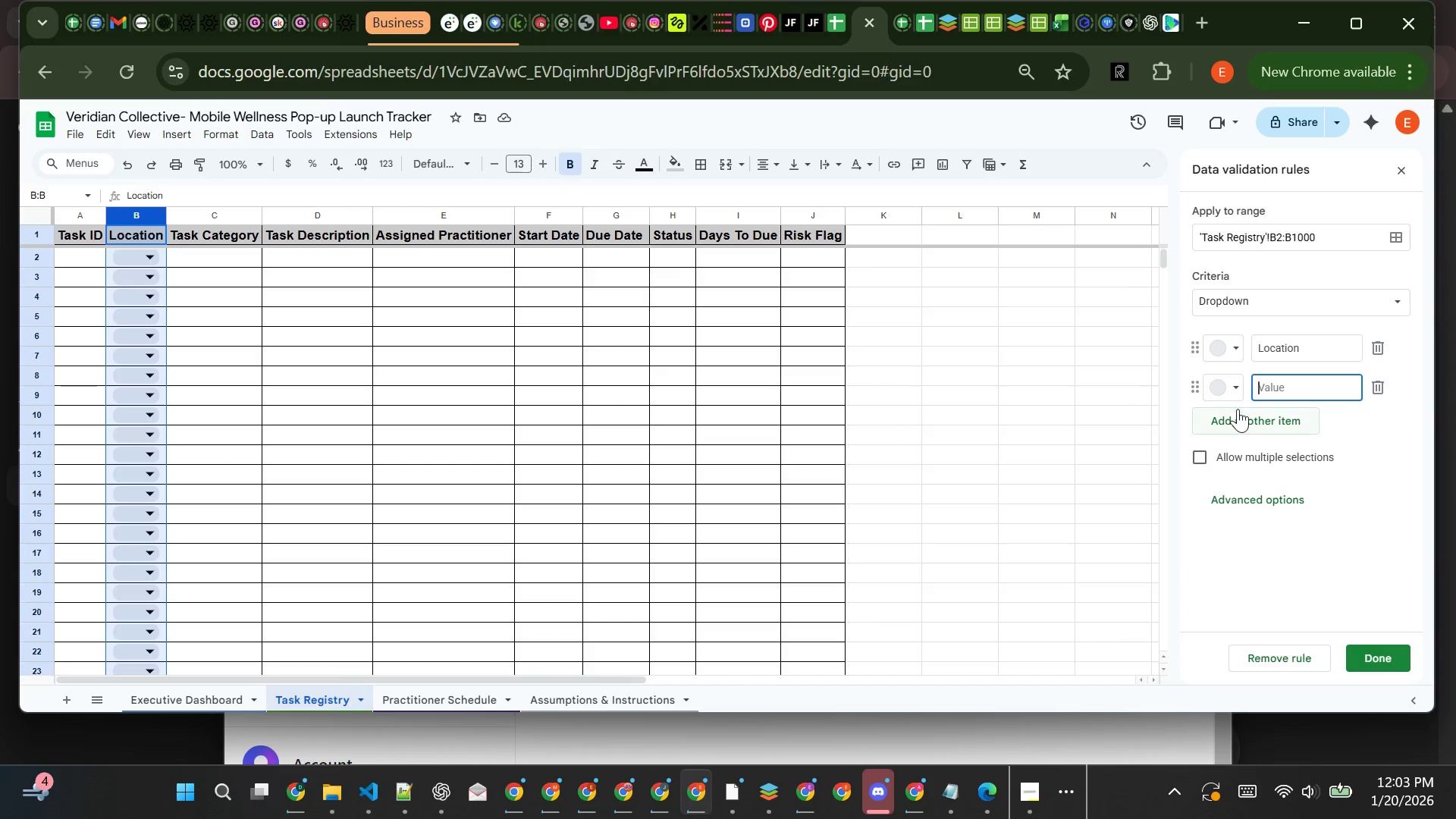 
left_click([1241, 409])
 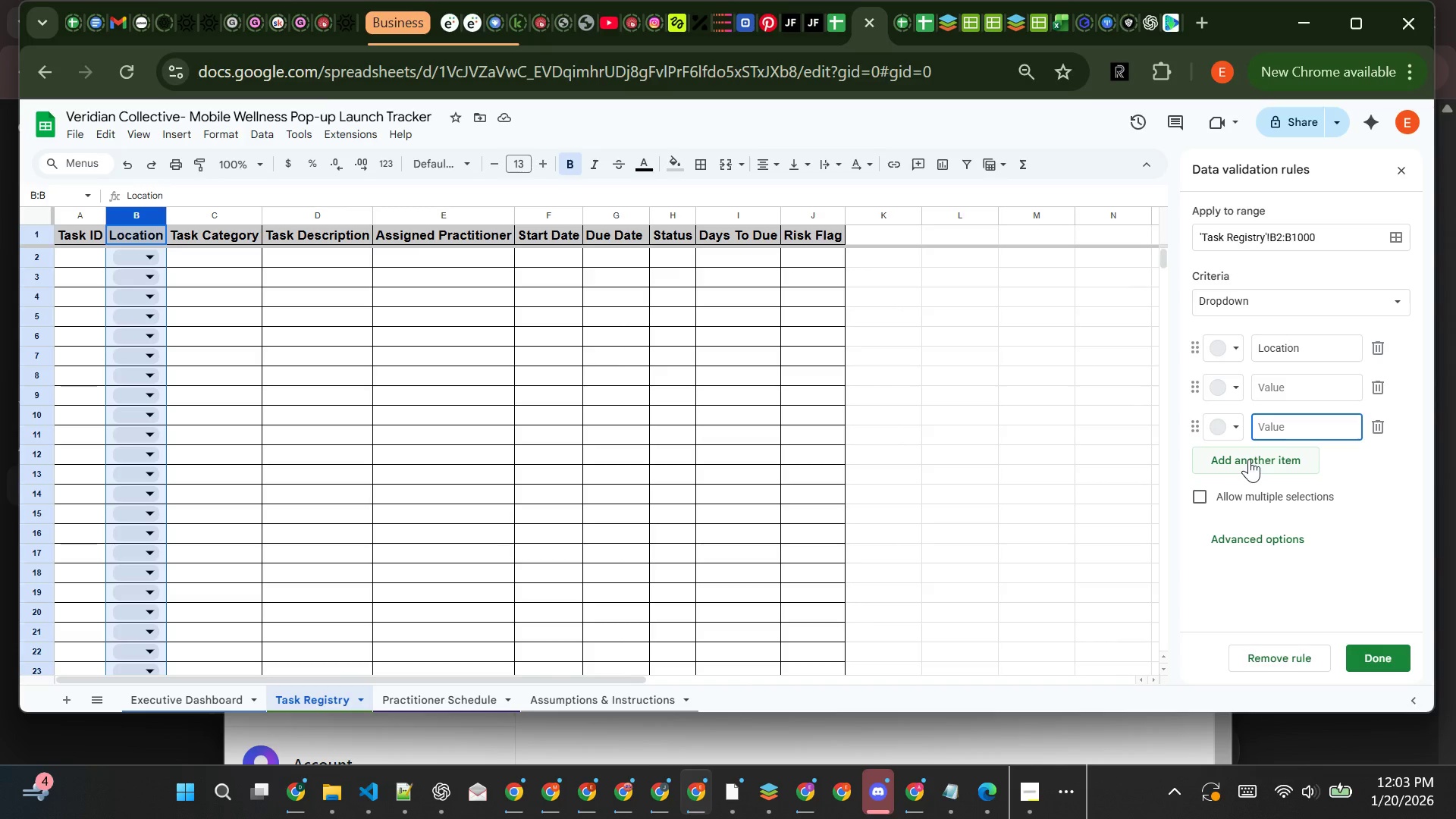 
left_click([1249, 459])
 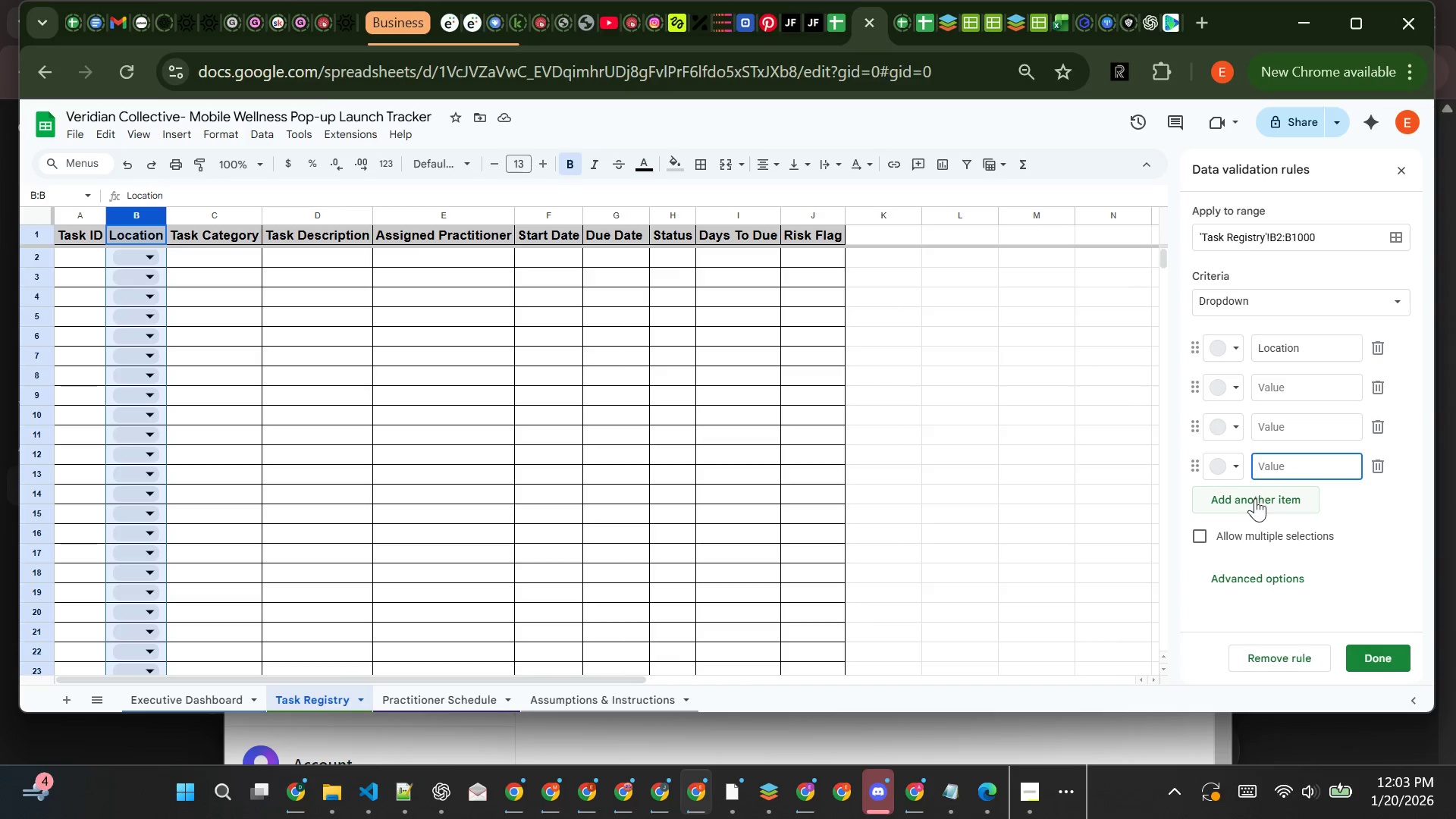 
left_click([1255, 500])
 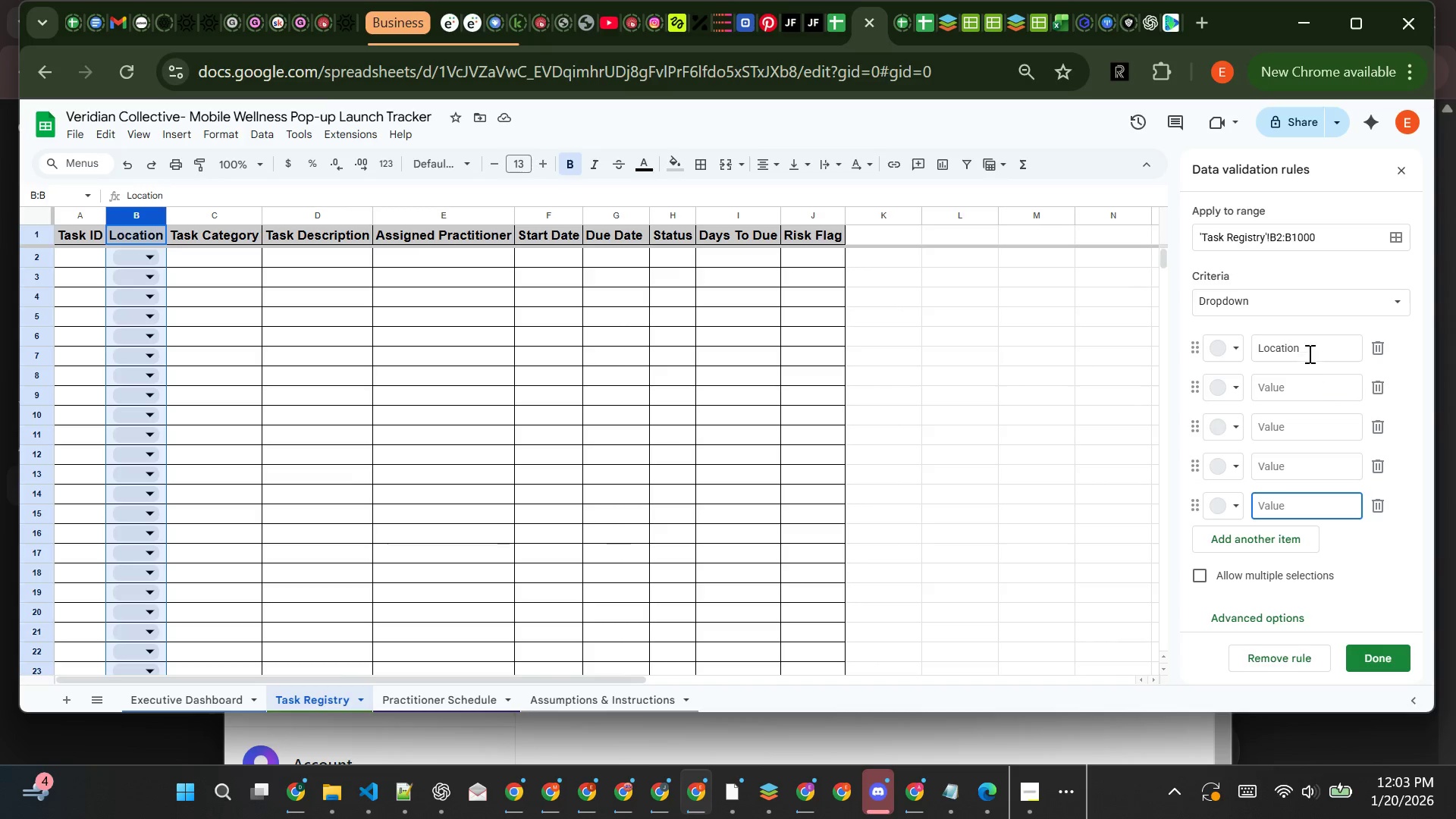 
left_click([1307, 346])
 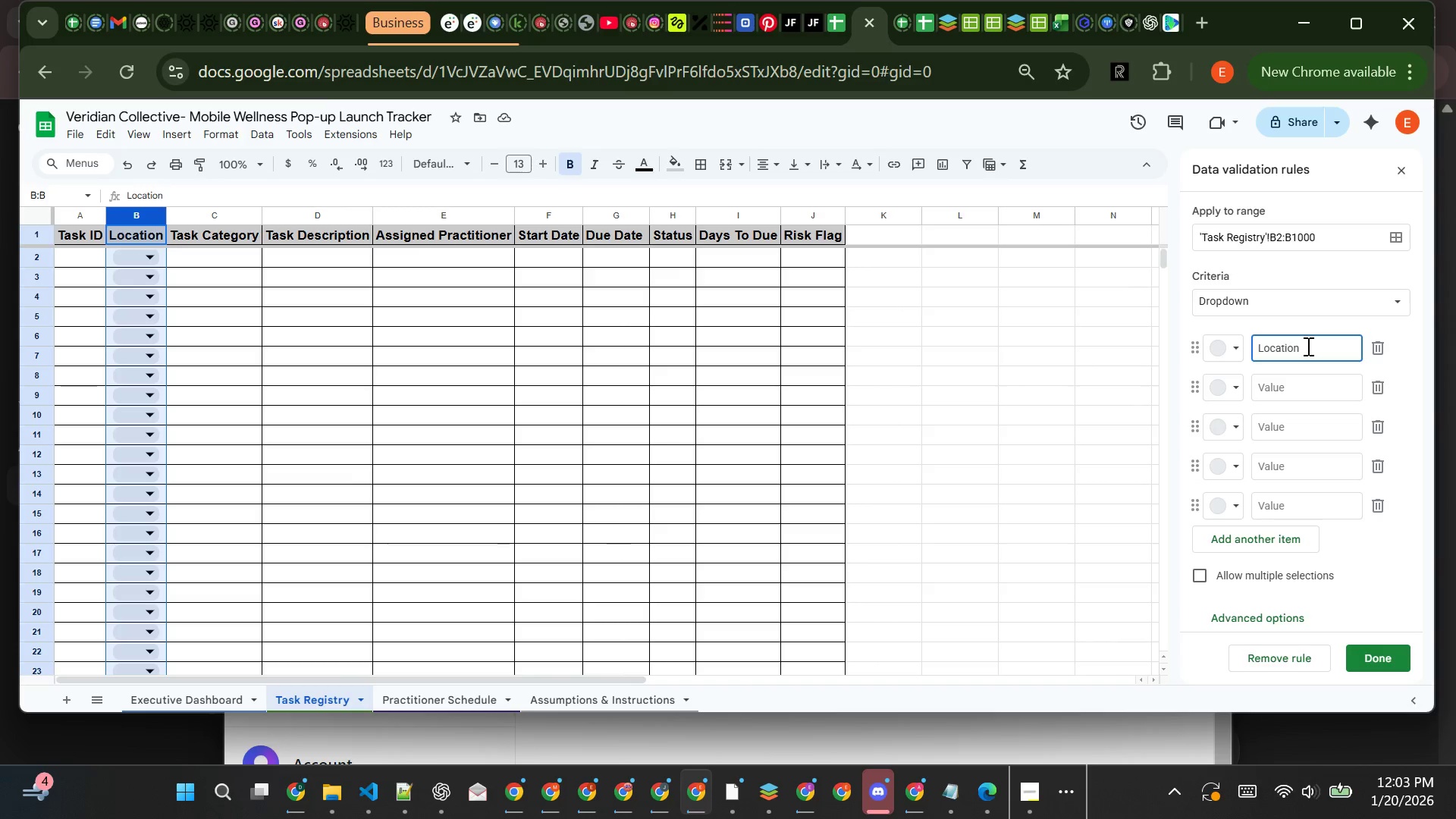 
key(Backspace)
key(Backspace)
key(Backspace)
key(Backspace)
key(Backspace)
key(Backspace)
key(Backspace)
key(Backspace)
type(Oka)
key(Backspace)
key(Backspace)
type(al)
 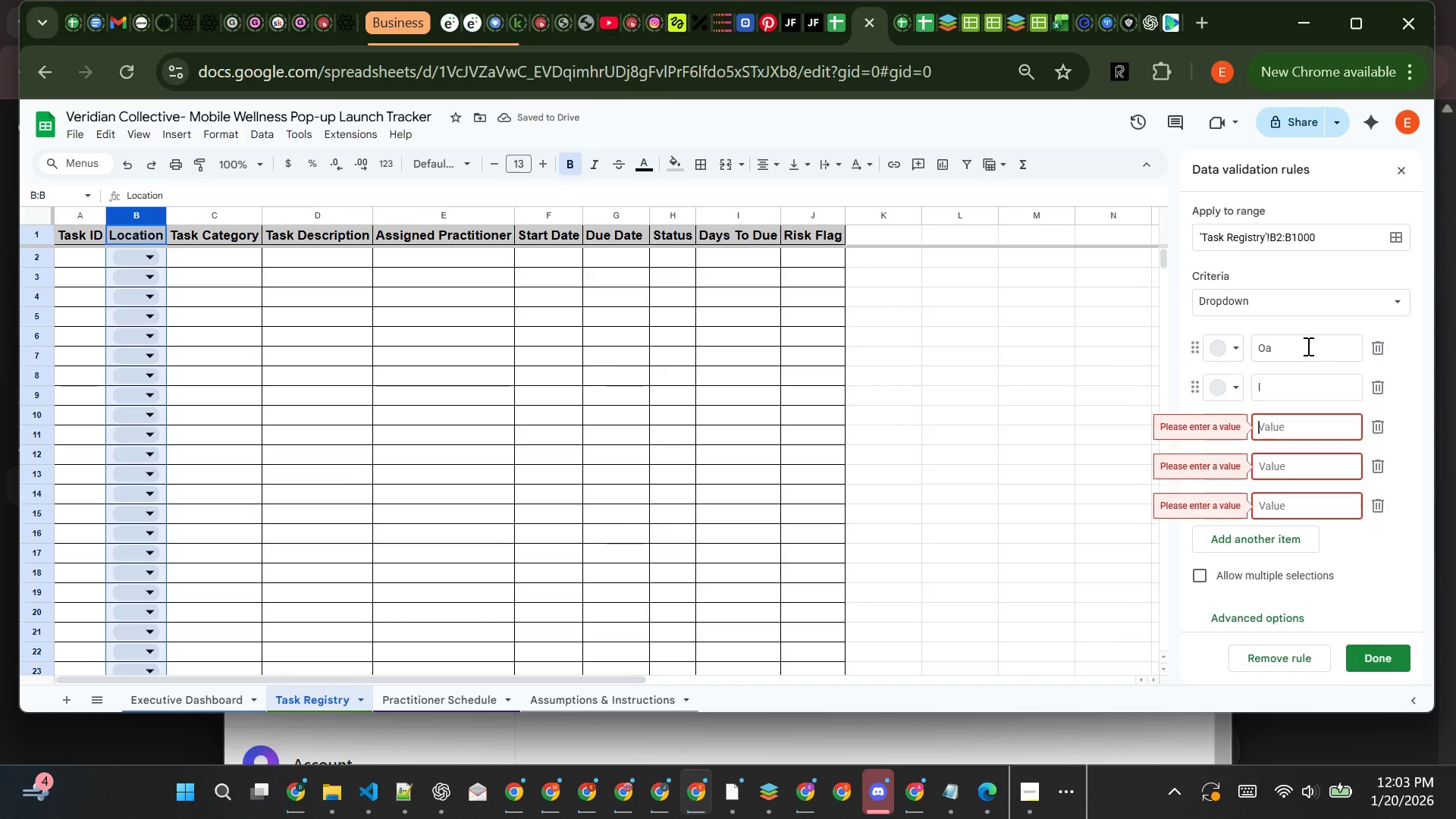 
wait(5.42)
 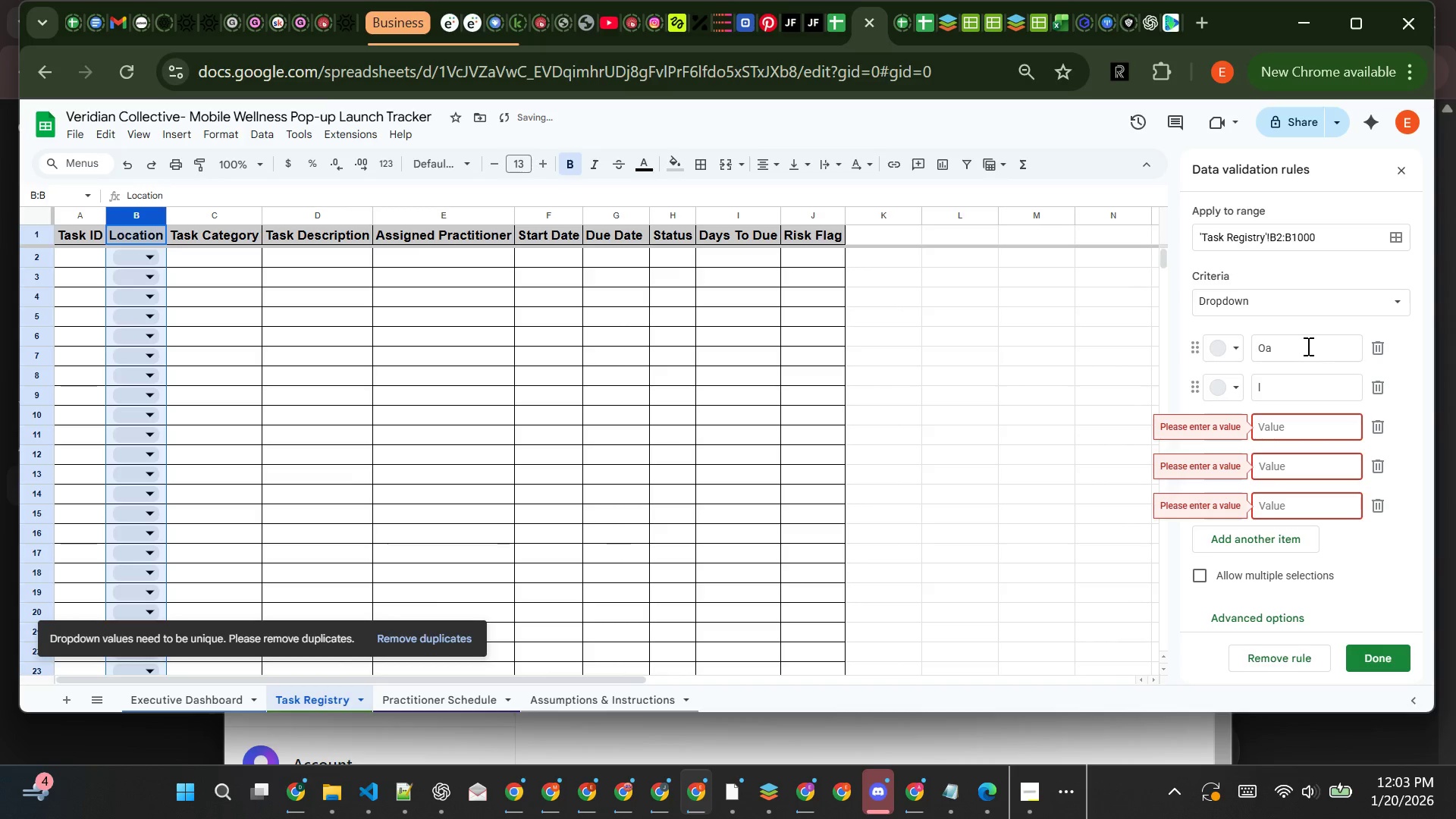 
left_click([1293, 350])
 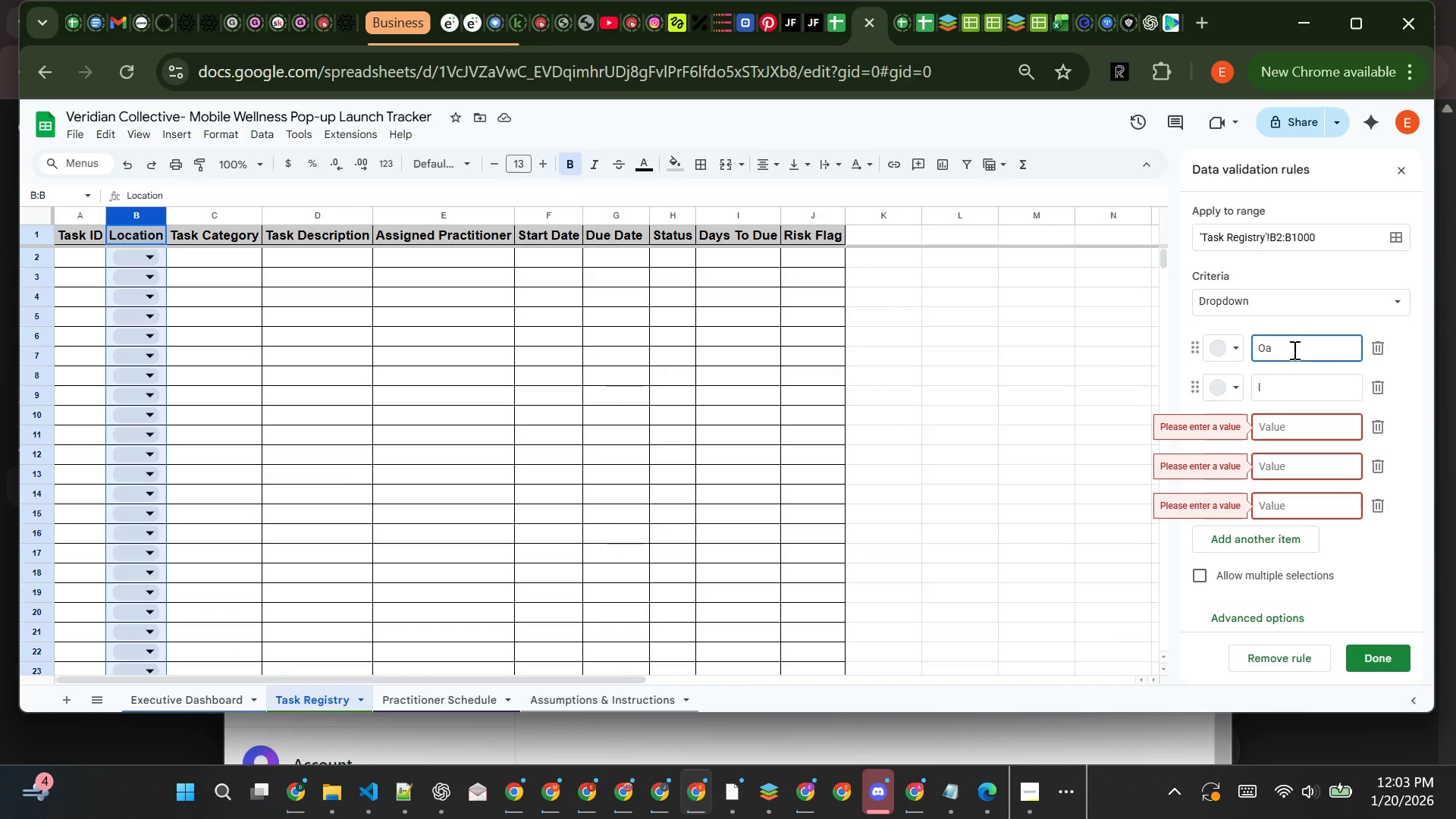 
type(k Rif)
key(Backspace)
type(d)
 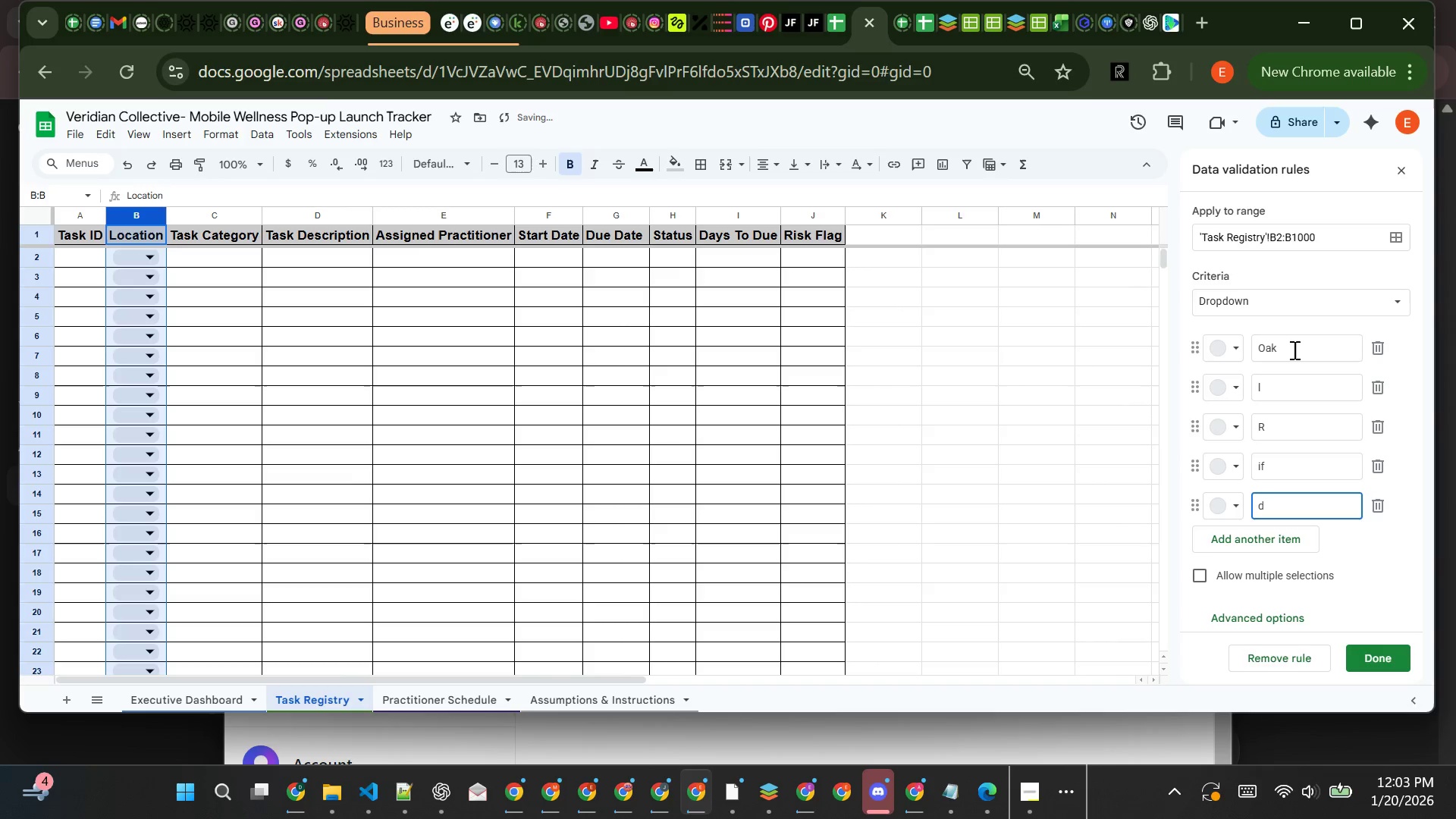 
left_click([1293, 350])
 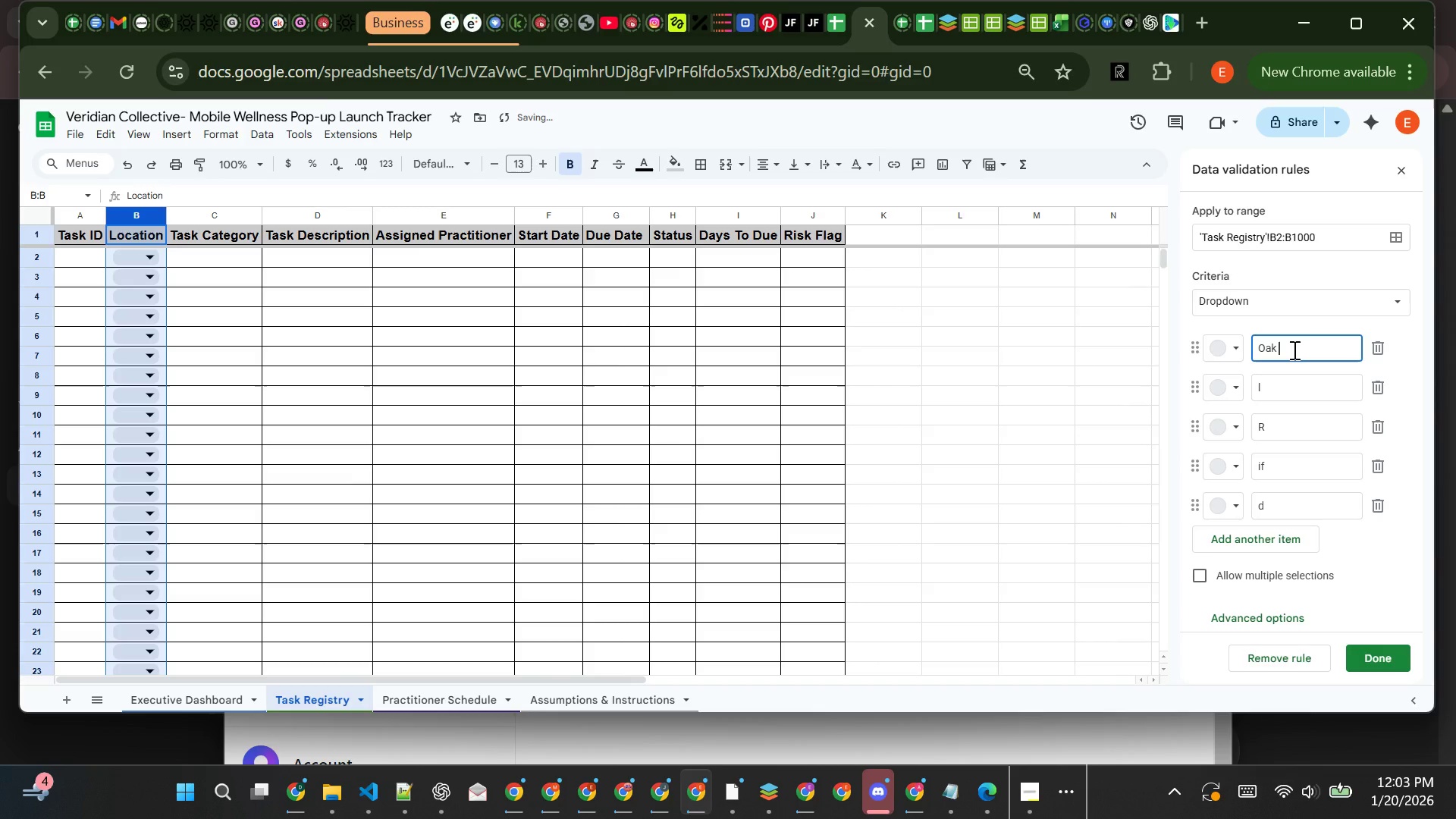 
type(r)
key(Backspace)
type(Ridge Park)
 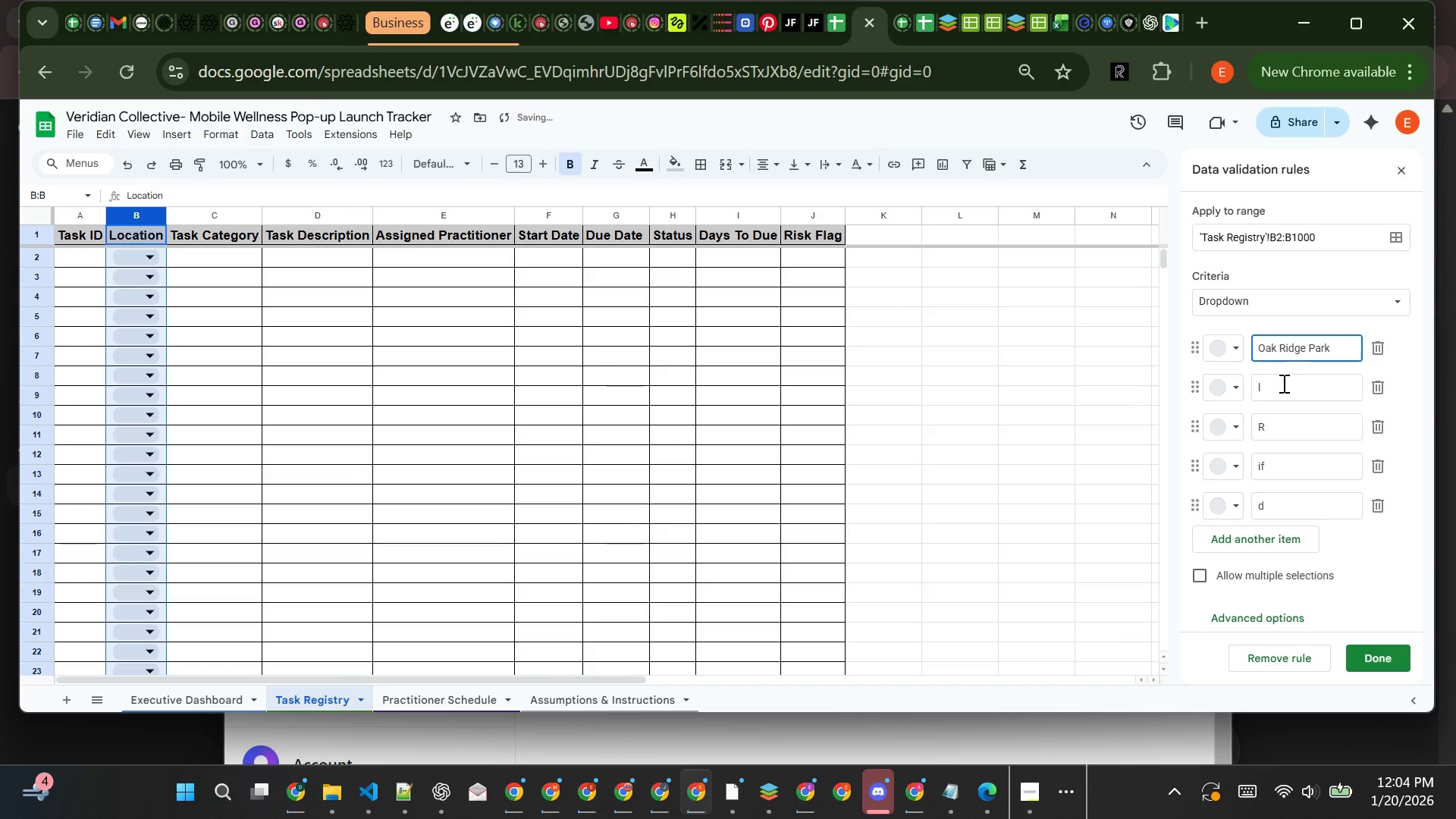 
left_click([1282, 388])
 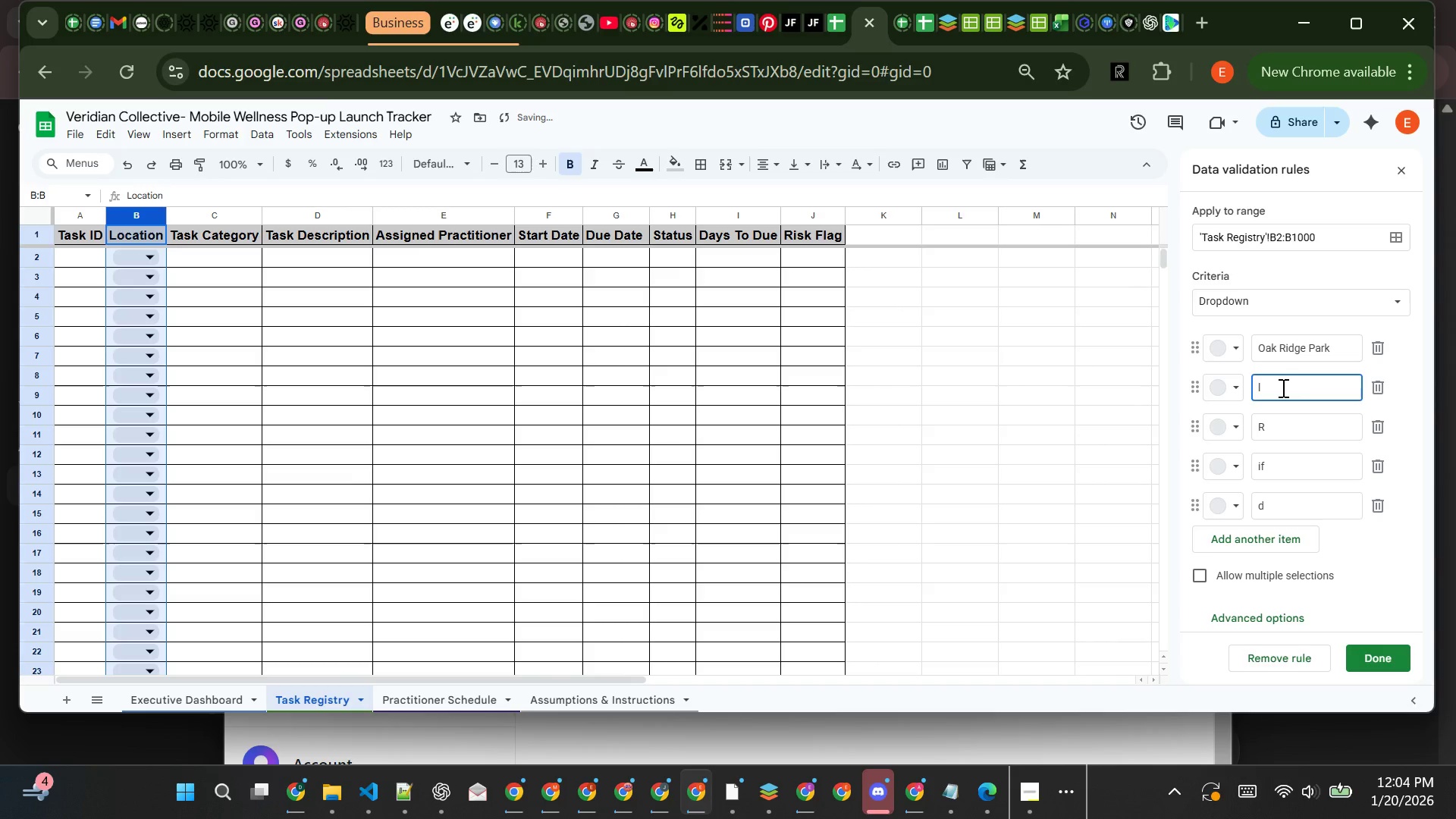 
key(Backspace)
type(Harbor Tech Center)
 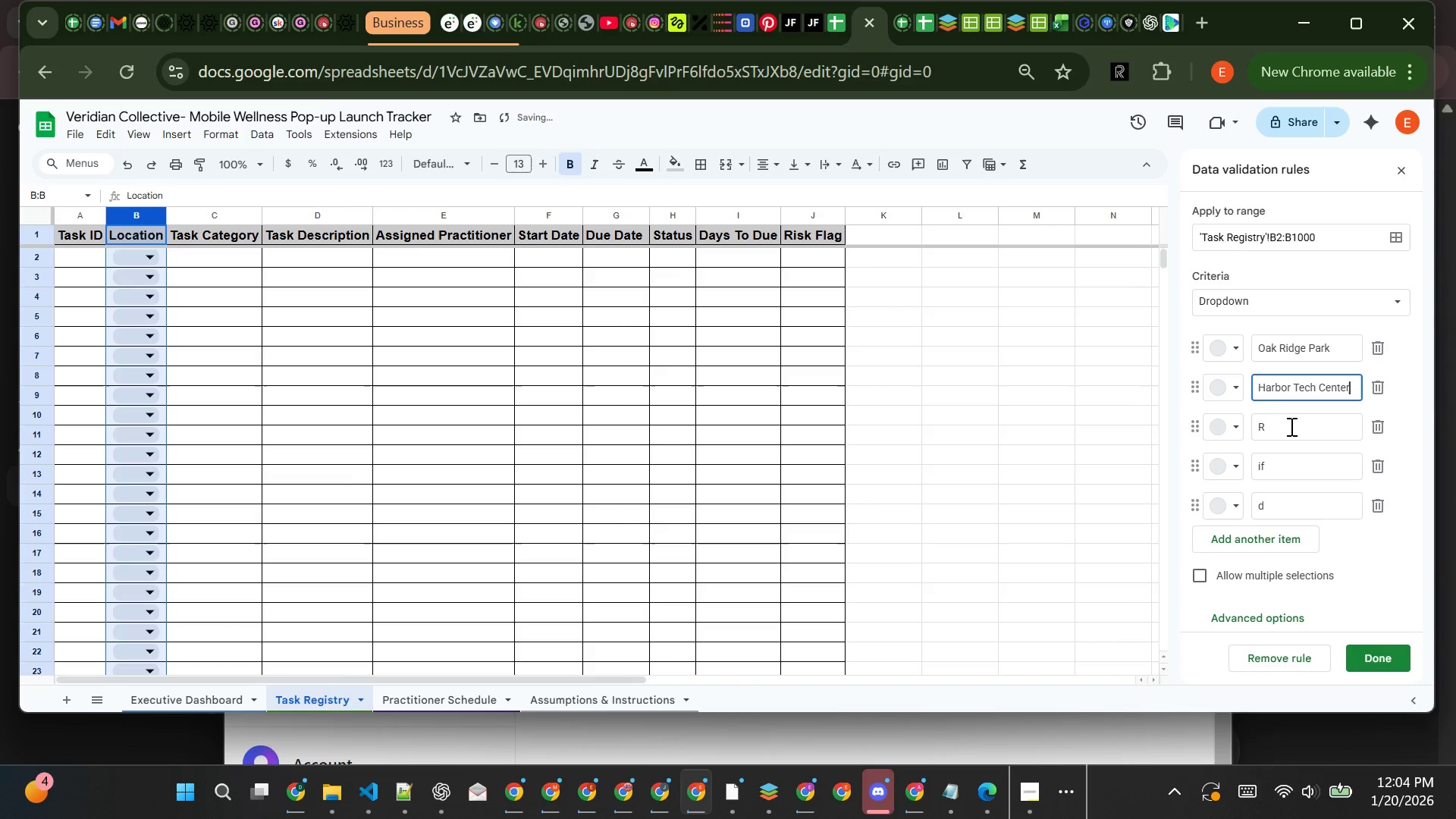 
left_click([1290, 427])
 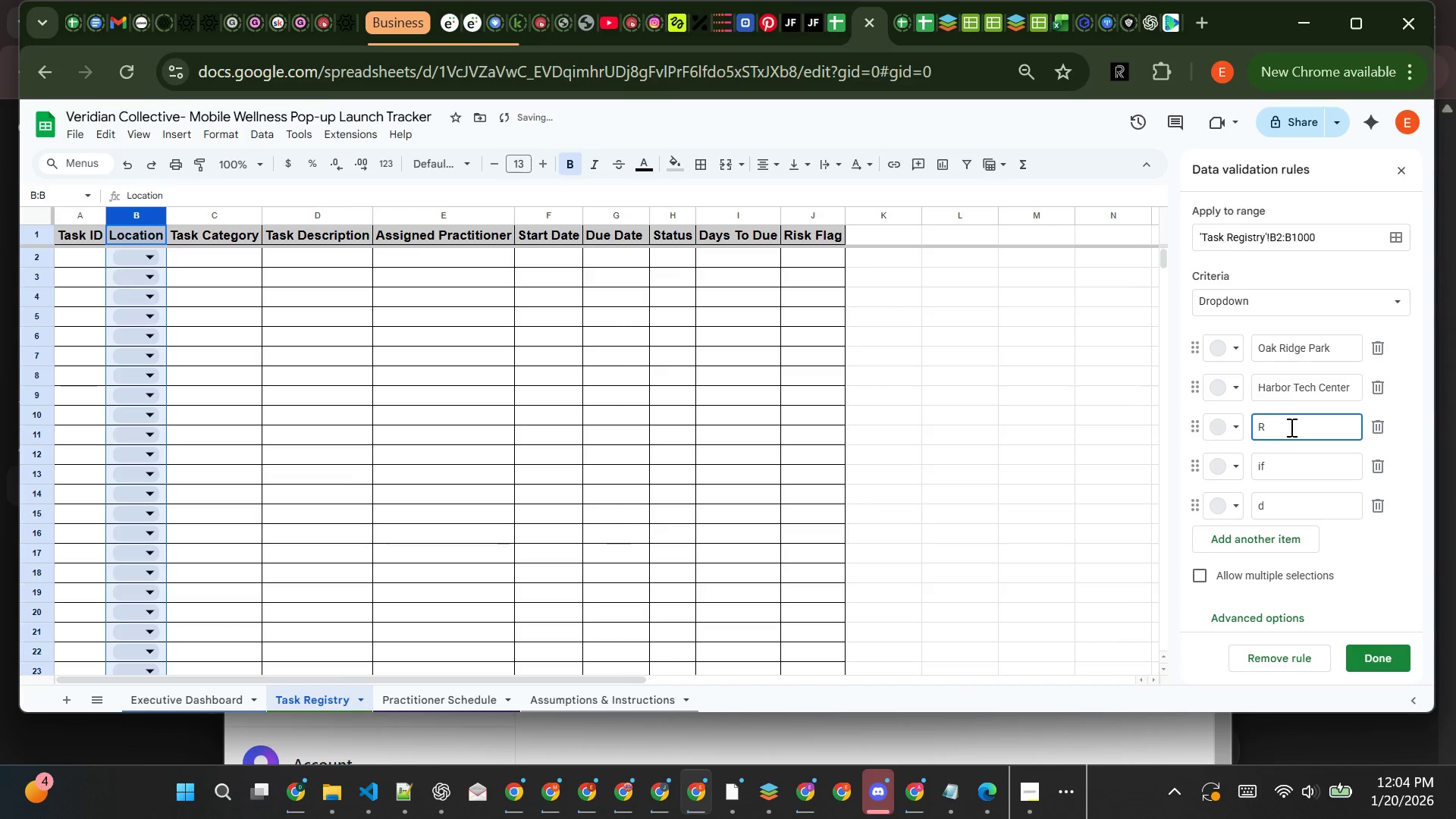 
key(Backspace)
type(Pine Valley Campus)
 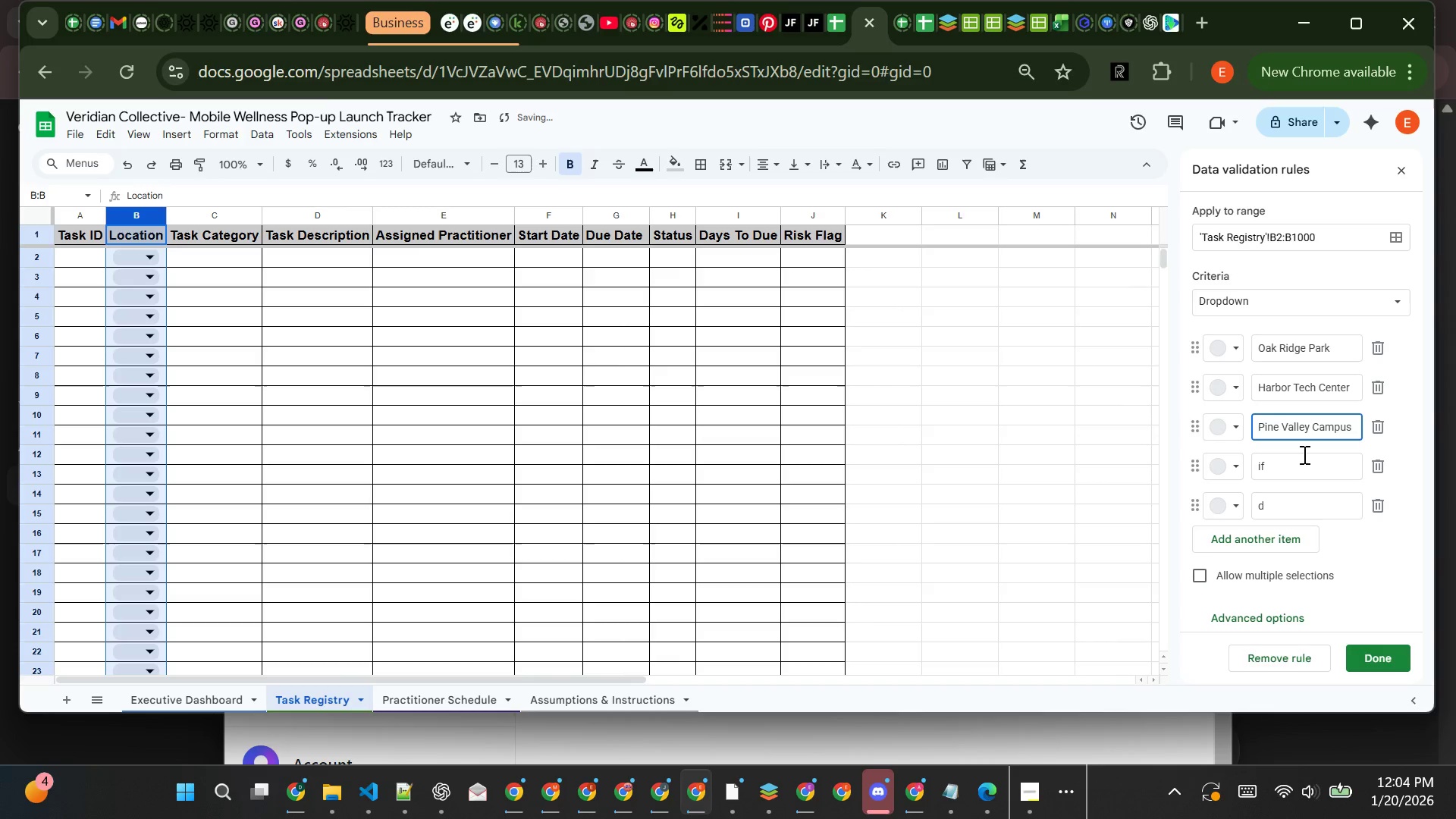 
left_click([1303, 459])
 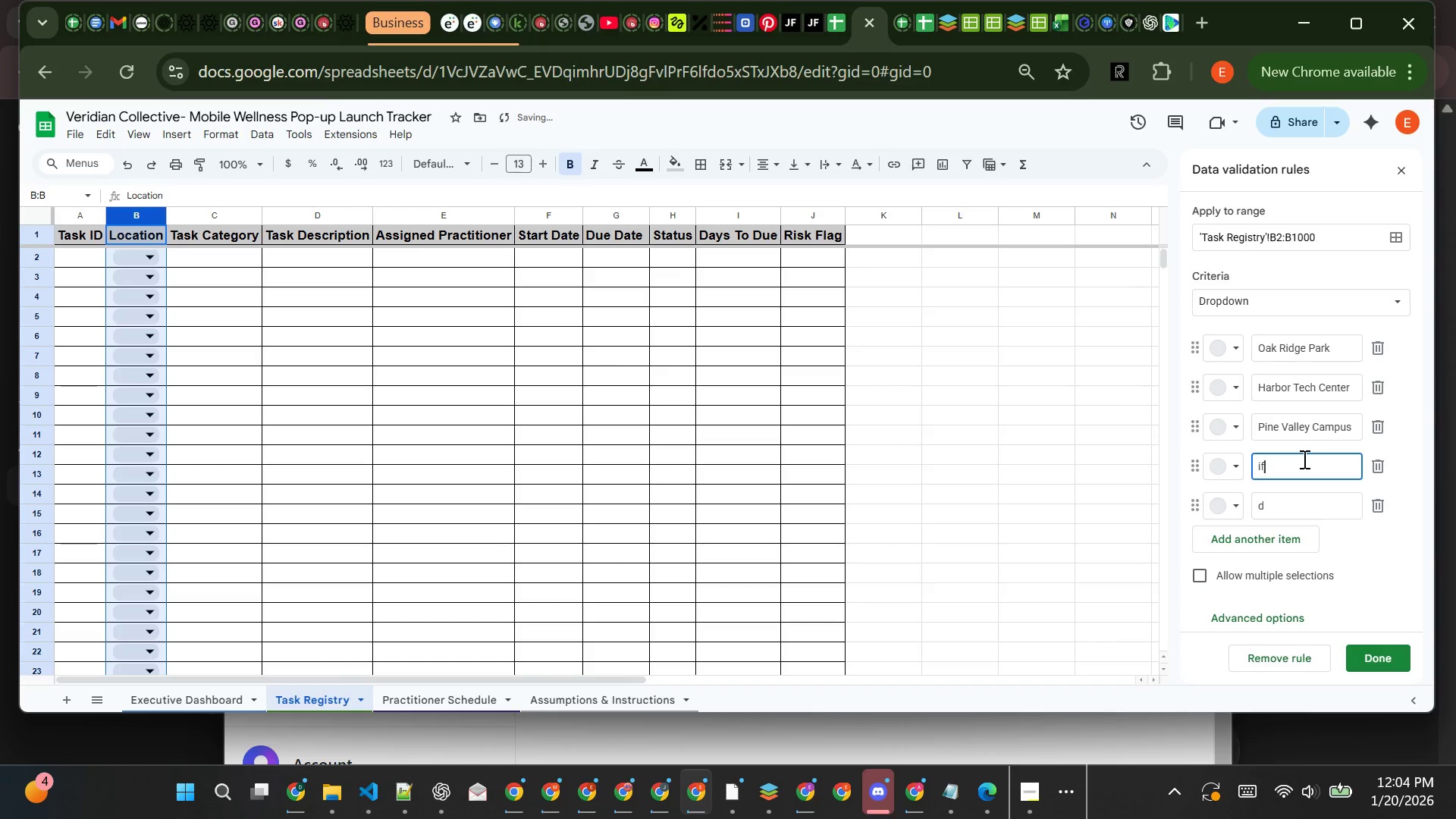 
key(Backspace)
key(Backspace)
type(Riverside Plaza)
 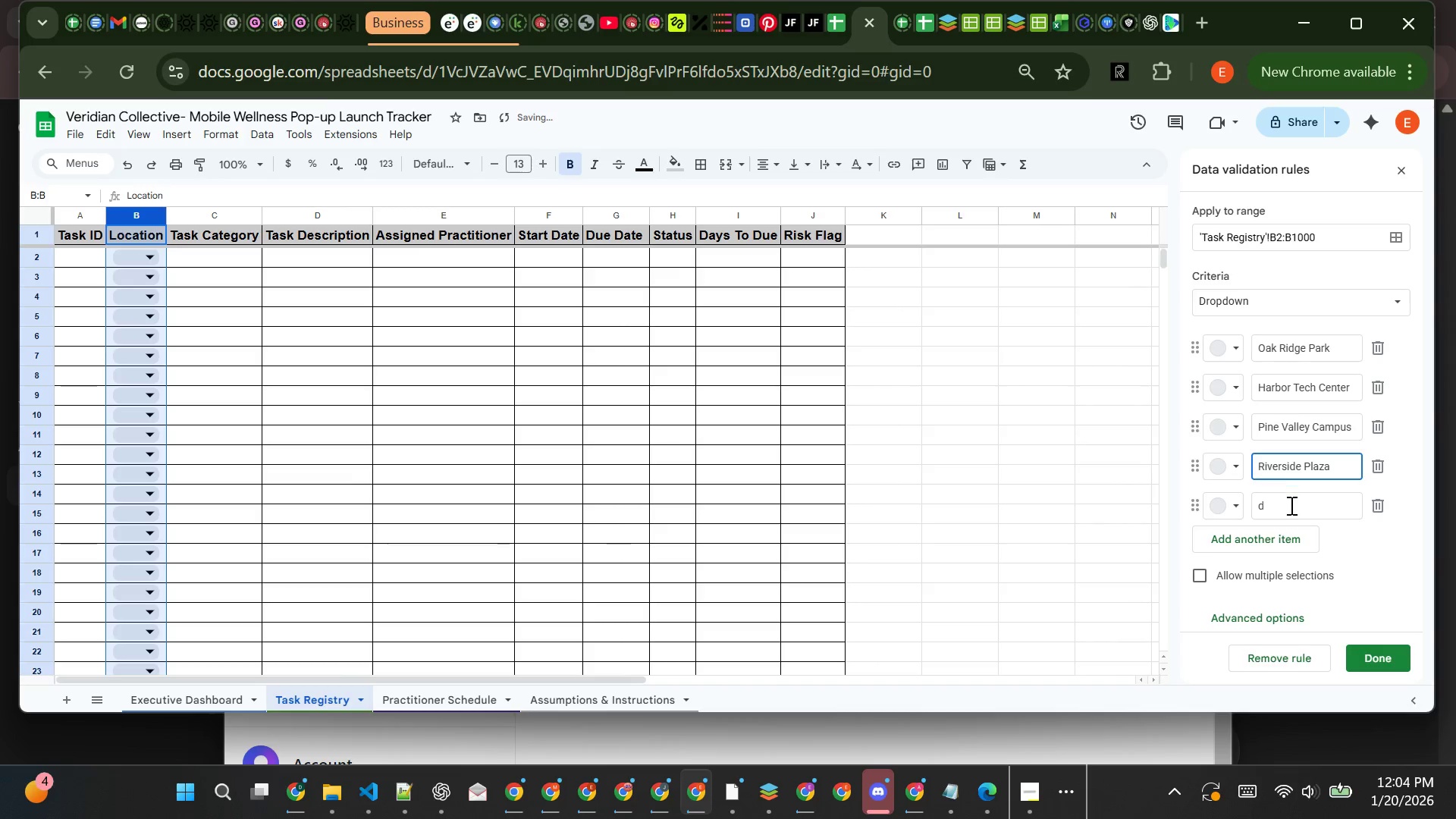 
left_click([1290, 505])
 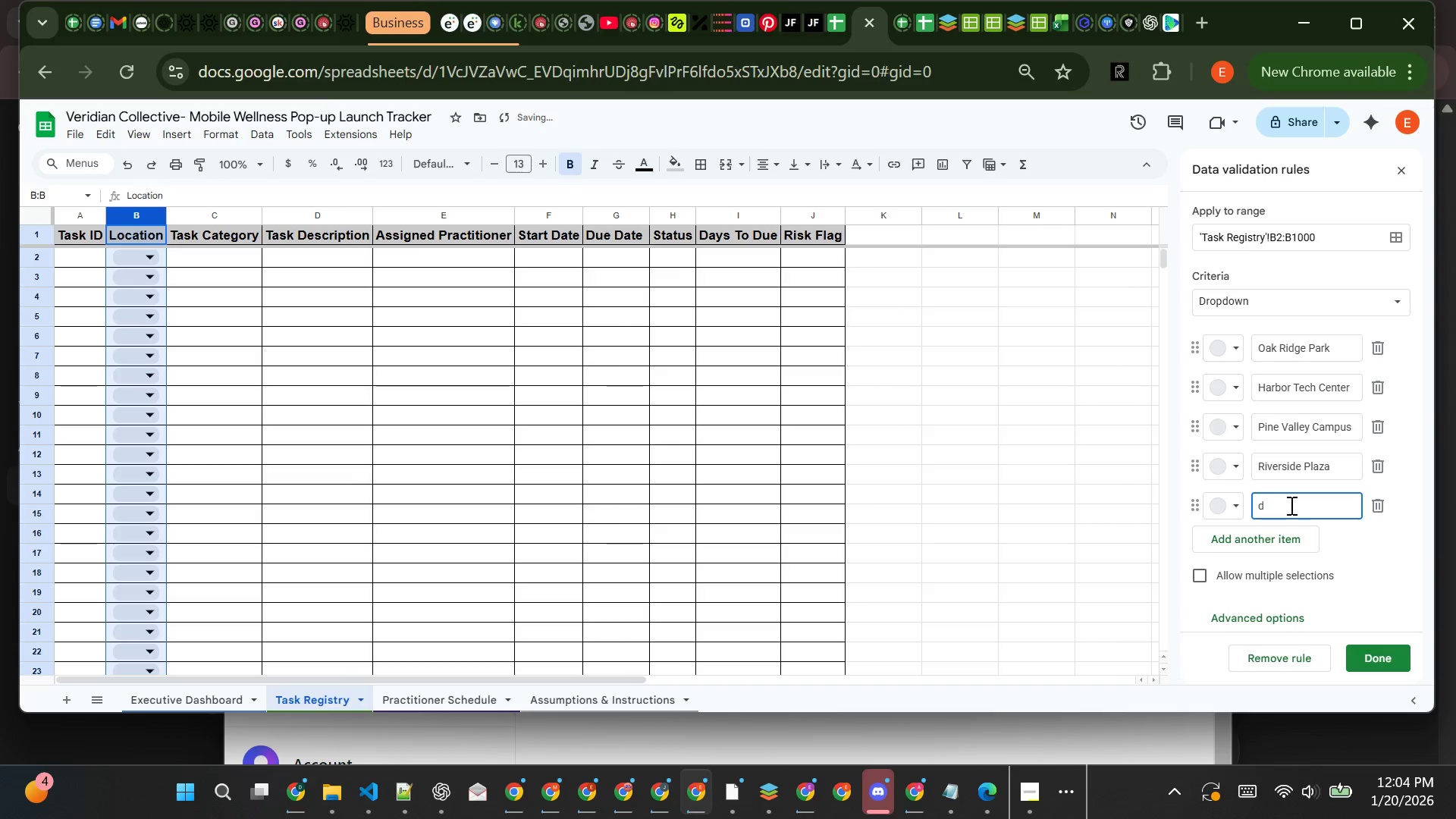 
key(Backspace)
 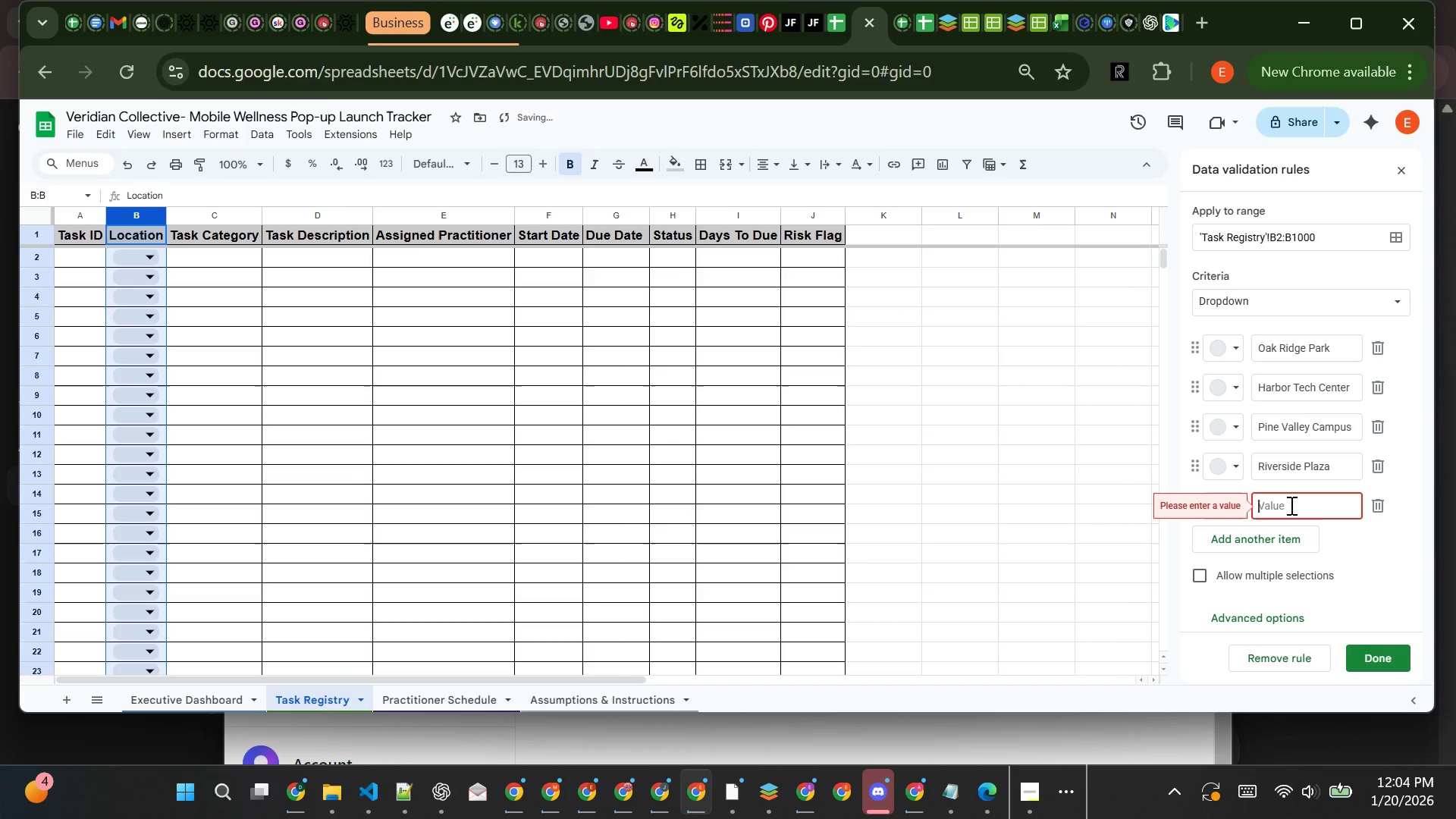 
key(CapsLock)
 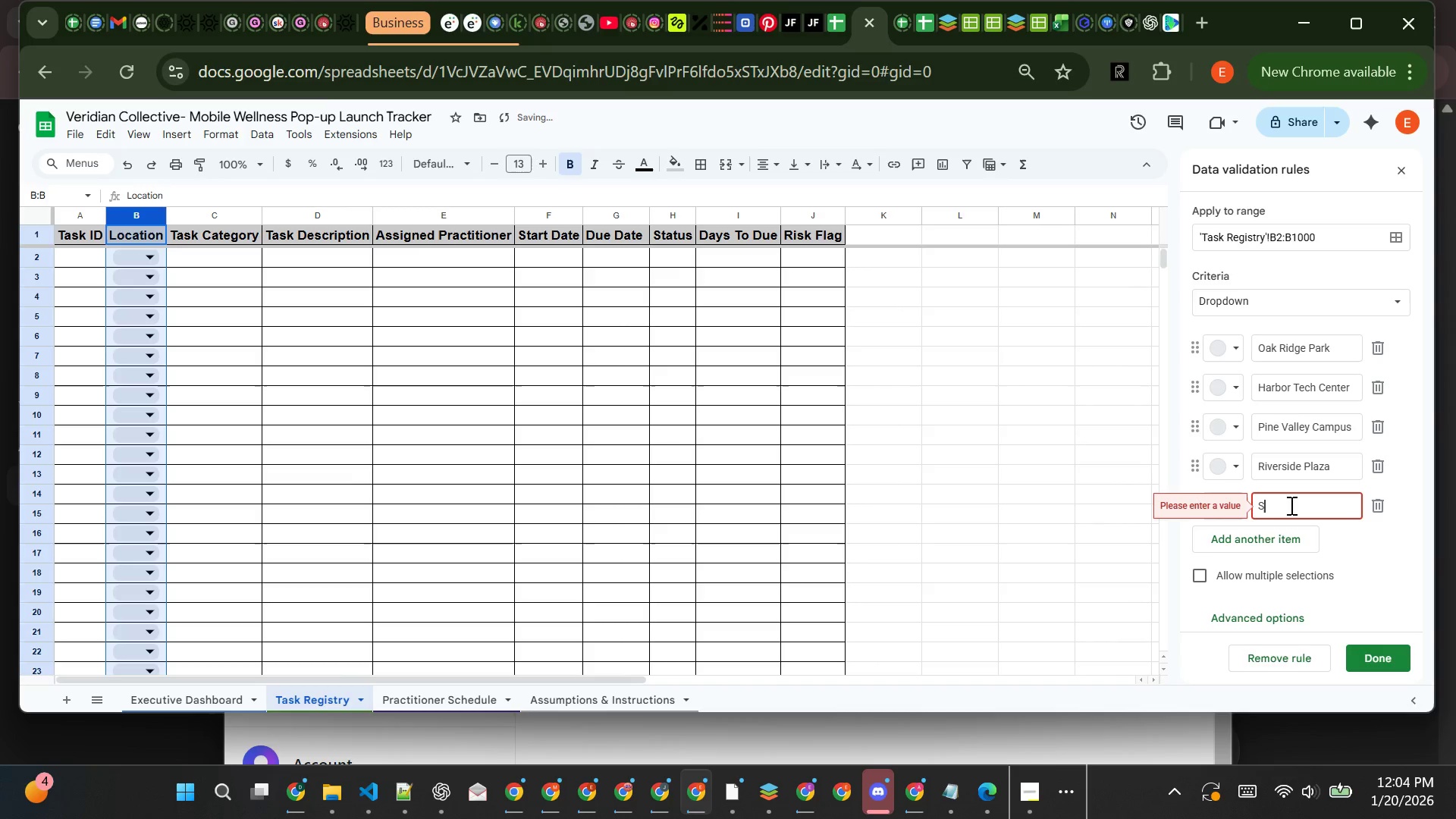 
key(S)
 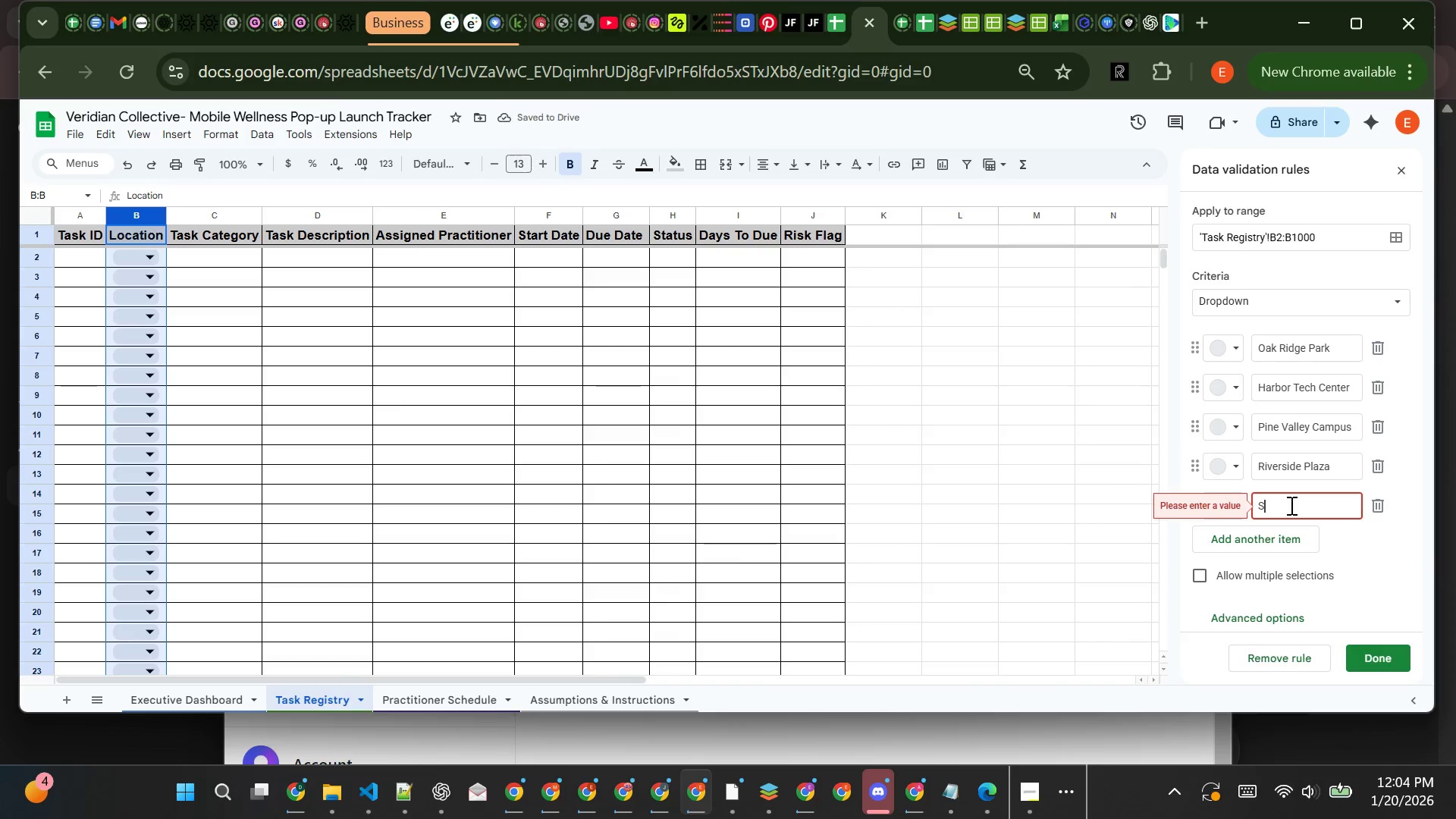 
key(CapsLock)
 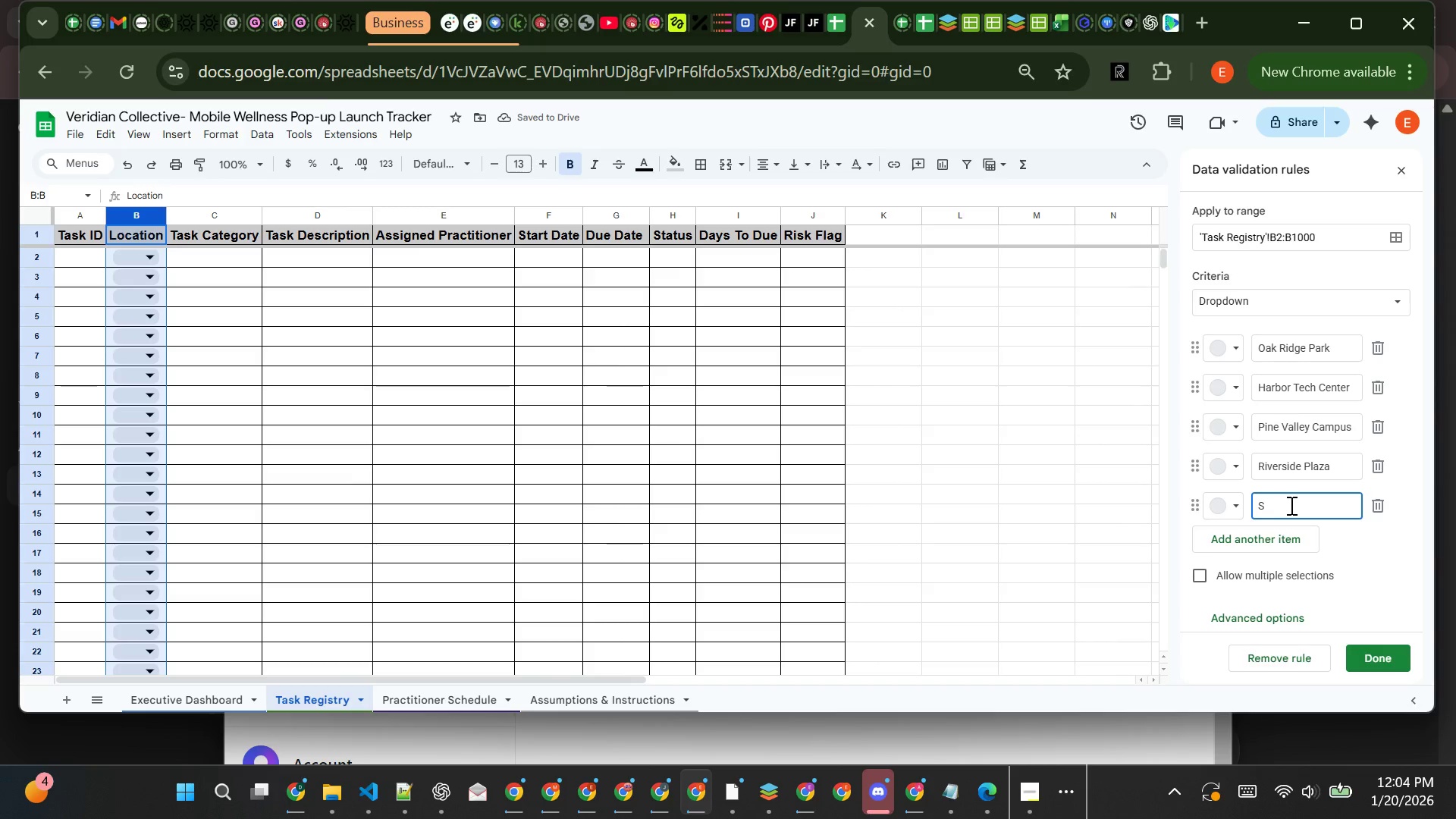 
type(ummit Business PA)
key(Backspace)
type(ark)
 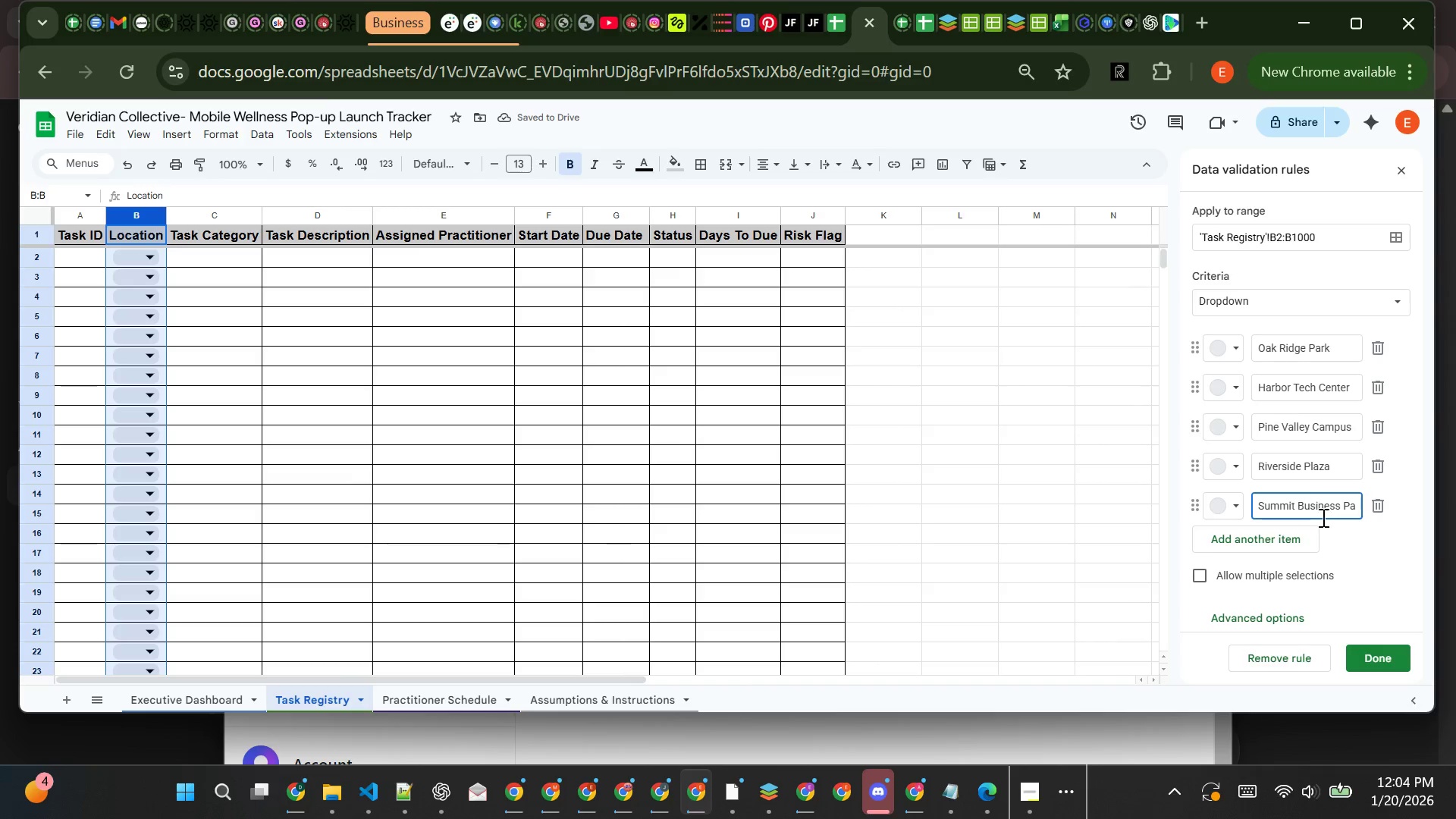 
left_click([1338, 540])
 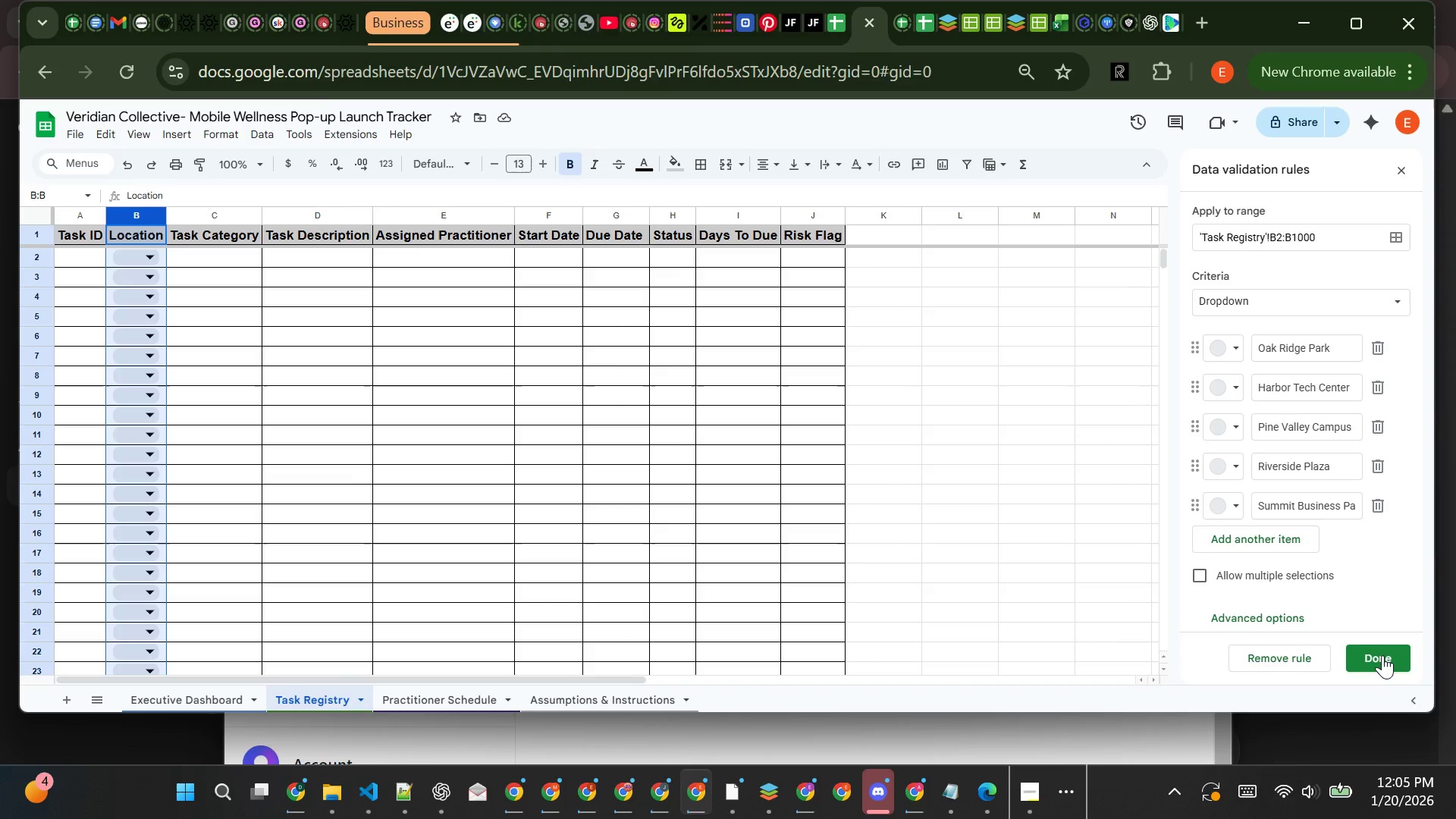 
wait(6.98)
 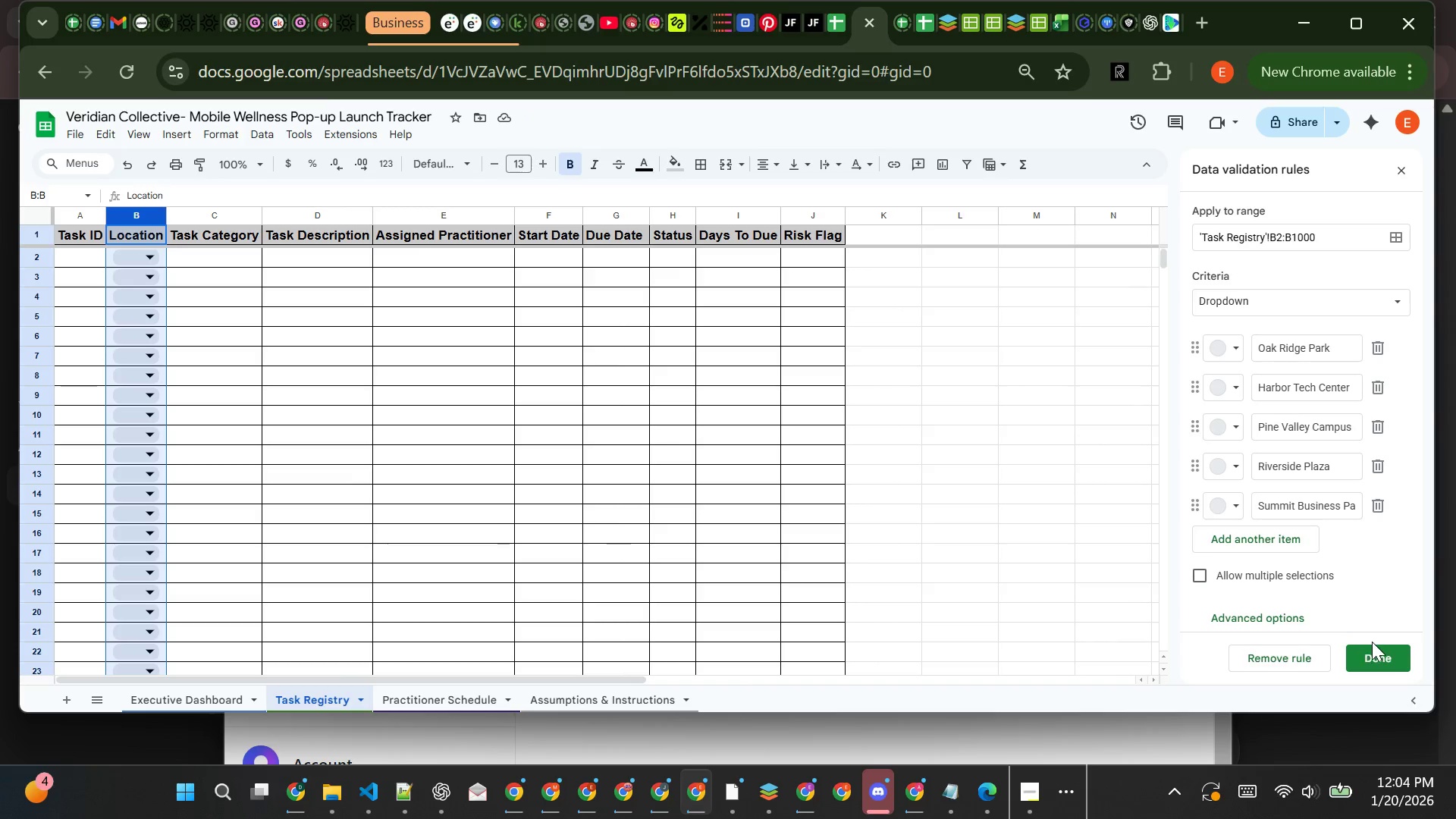 
left_click([1382, 655])
 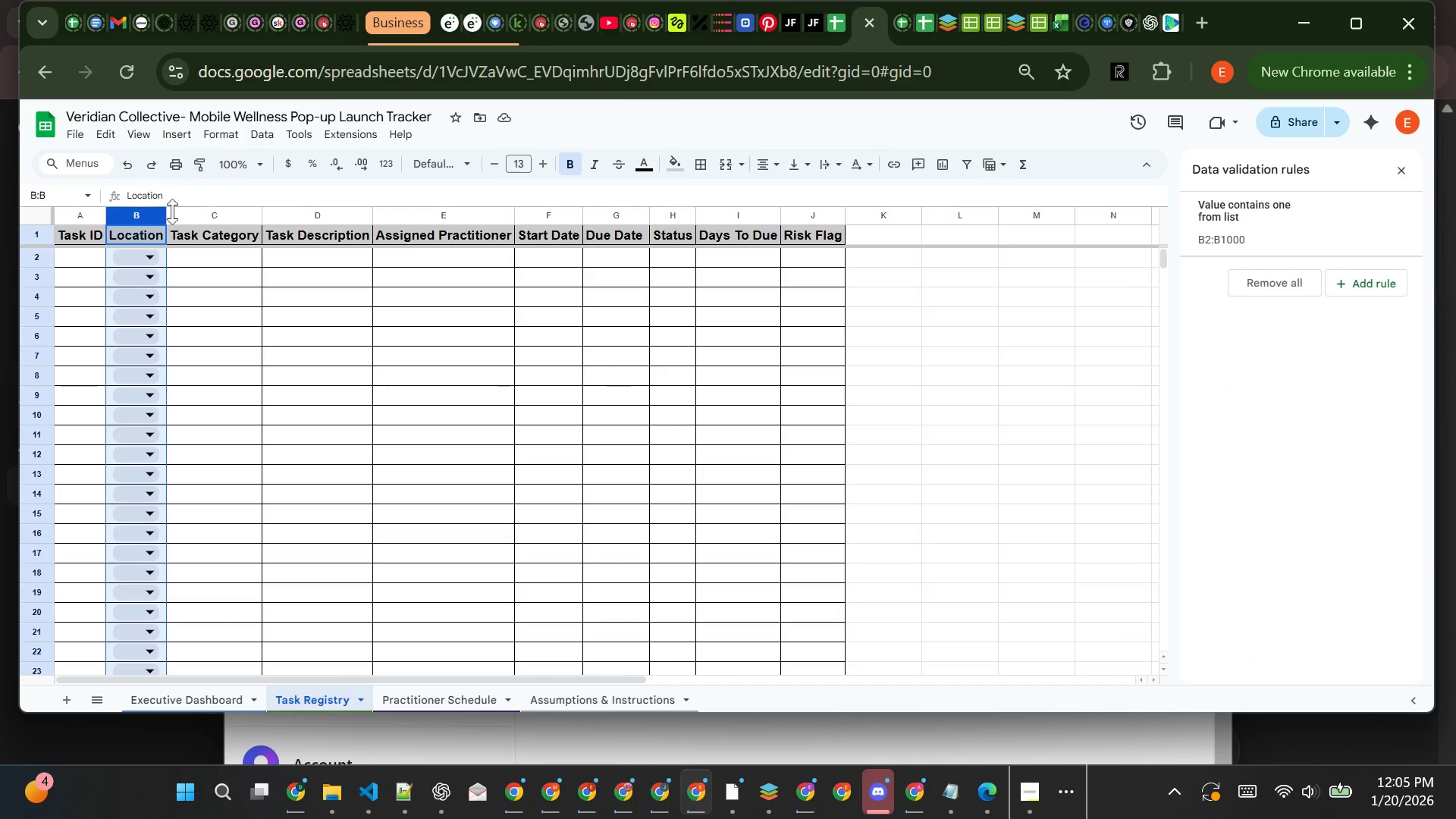 
left_click([149, 253])
 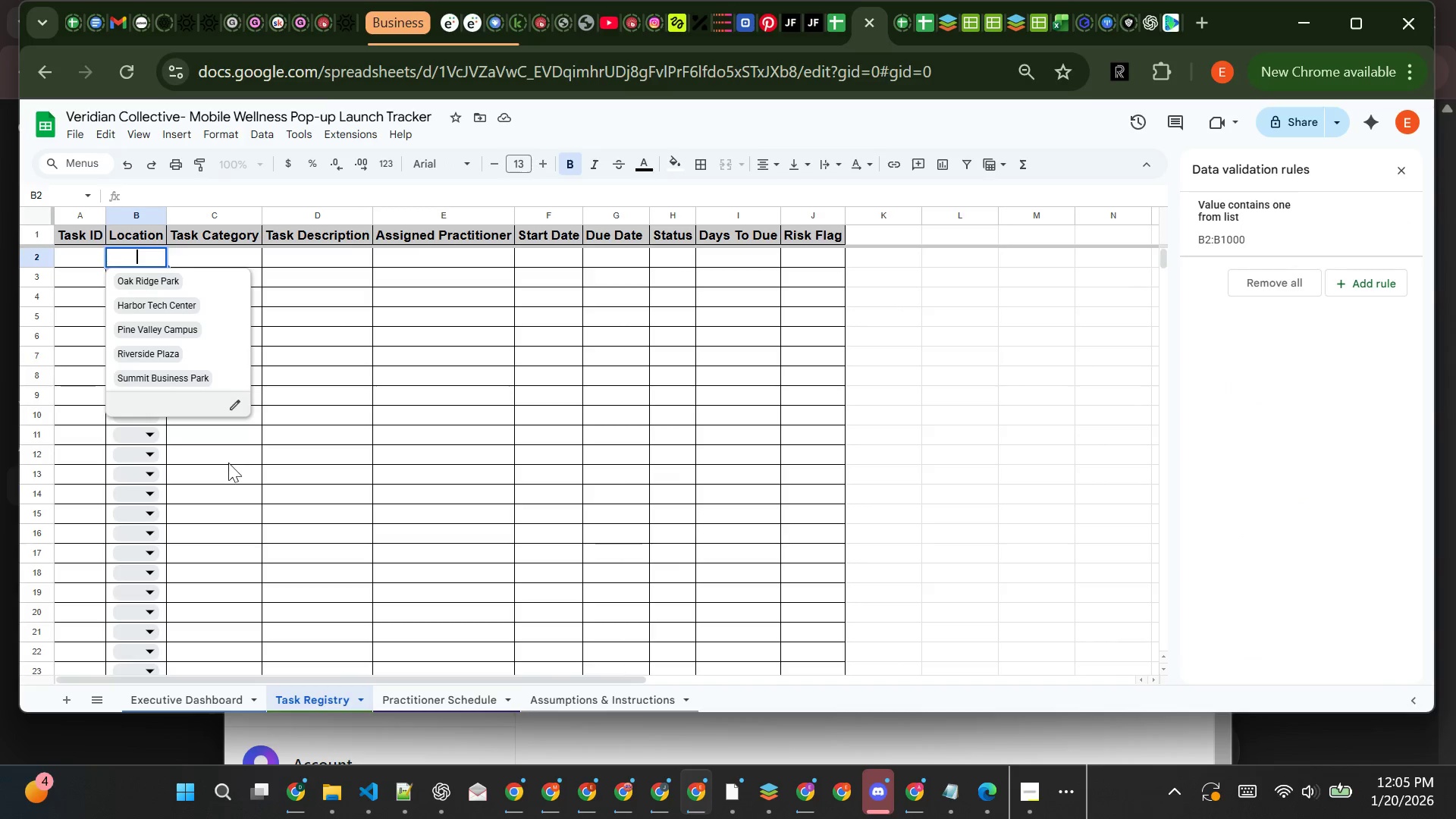 
left_click([214, 488])
 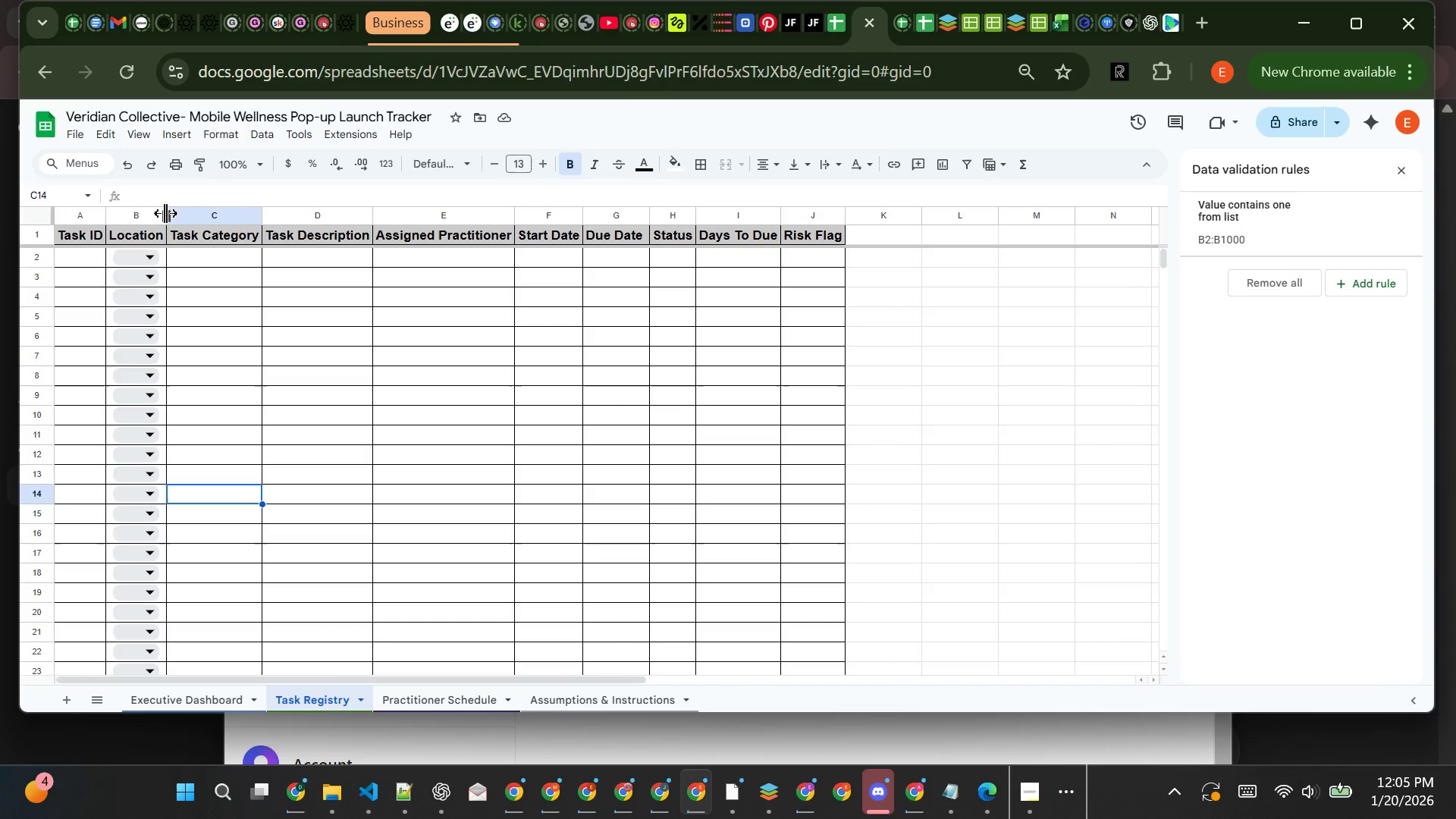 
left_click_drag(start_coordinate=[165, 213], to_coordinate=[190, 213])
 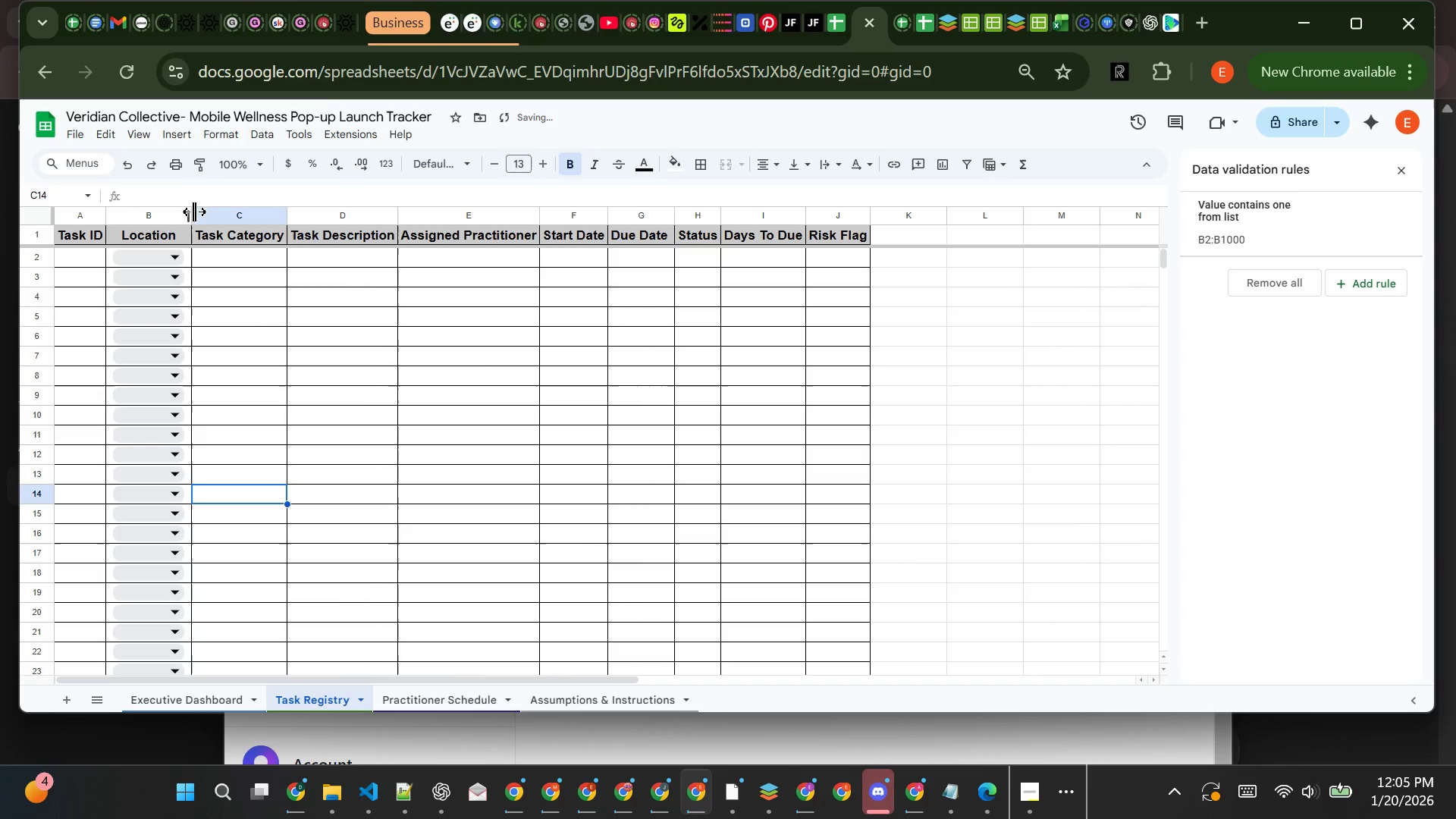 
left_click_drag(start_coordinate=[193, 212], to_coordinate=[210, 213])
 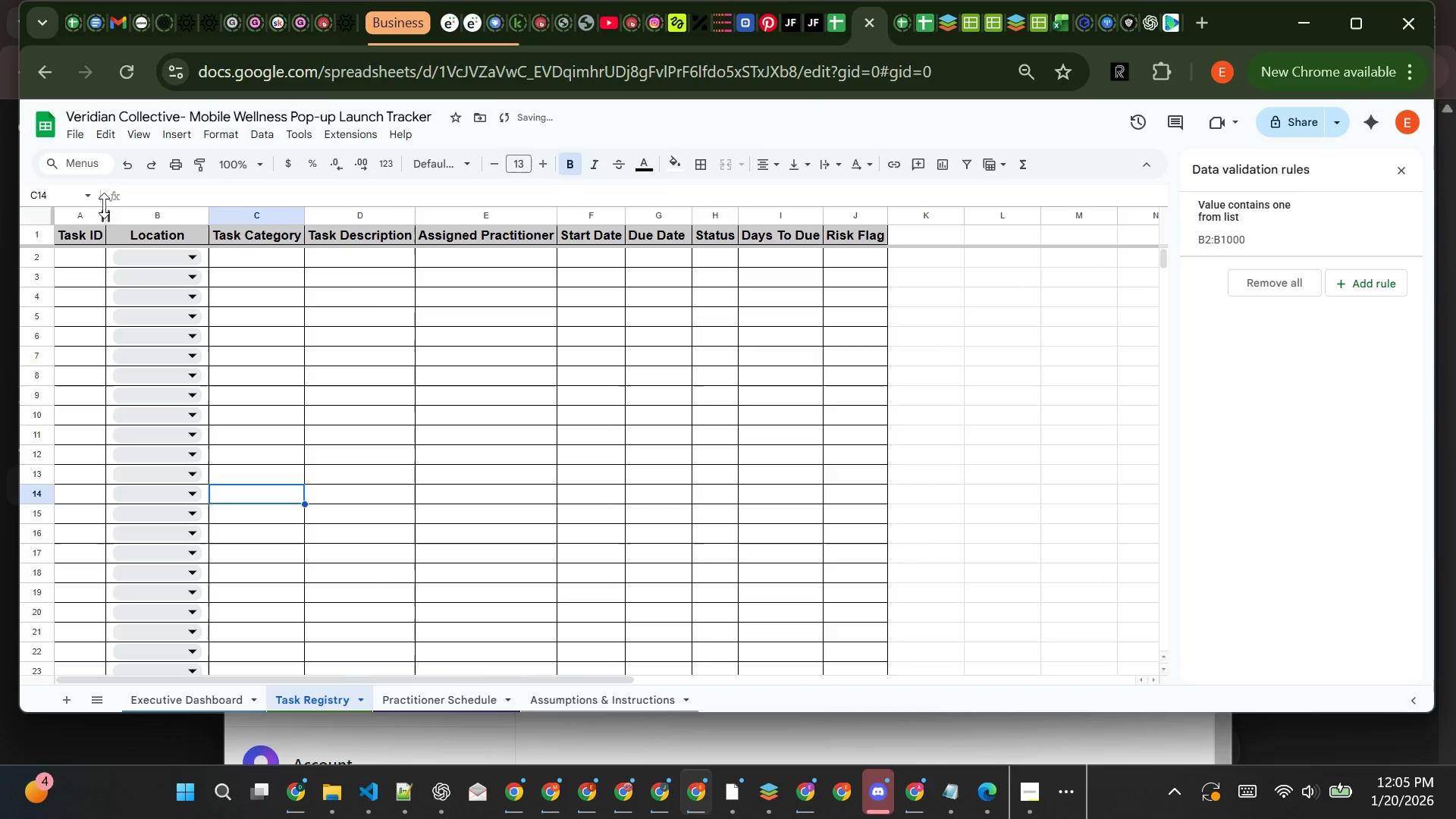 
left_click([104, 206])
 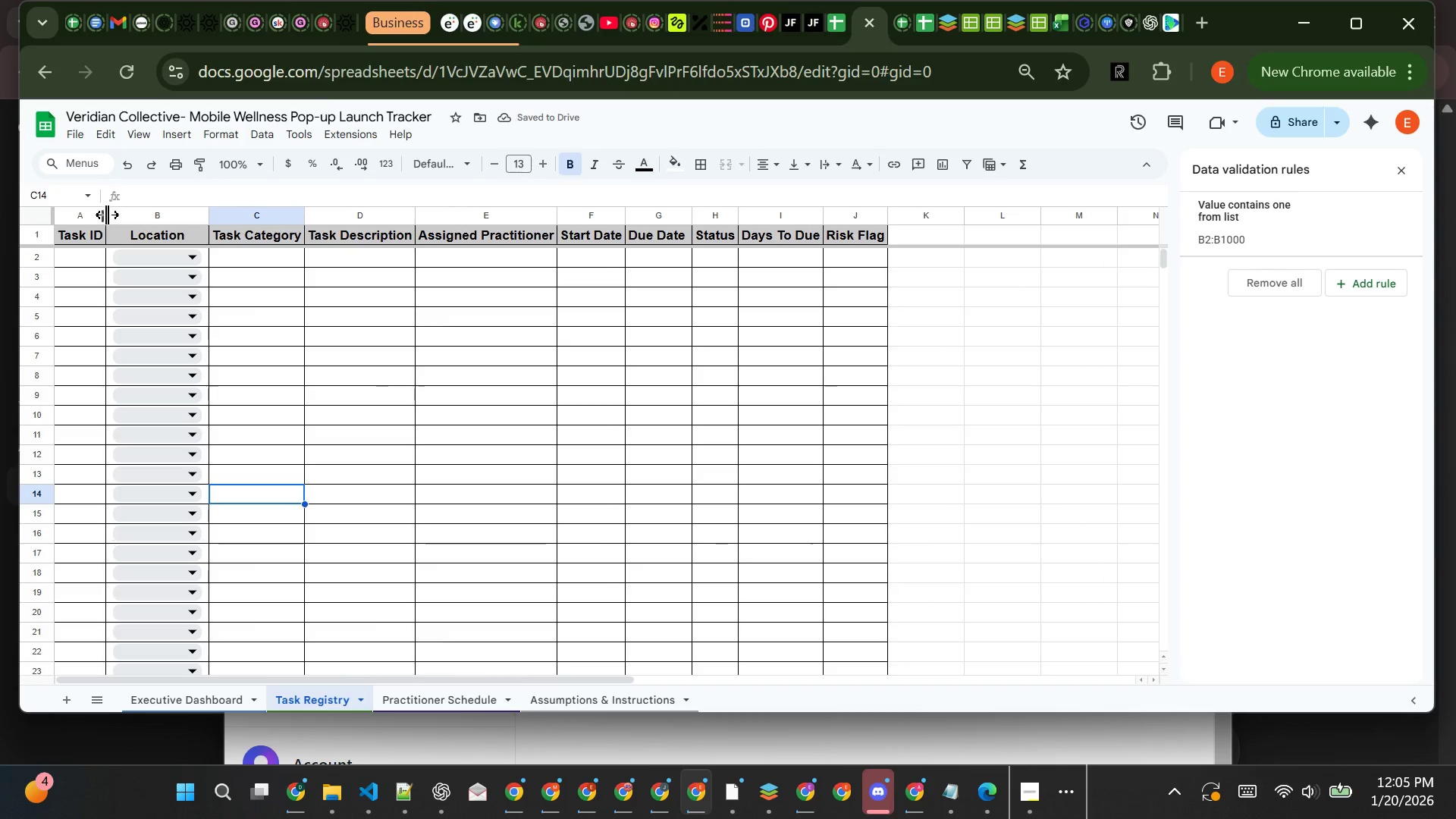 
left_click_drag(start_coordinate=[107, 215], to_coordinate=[118, 215])
 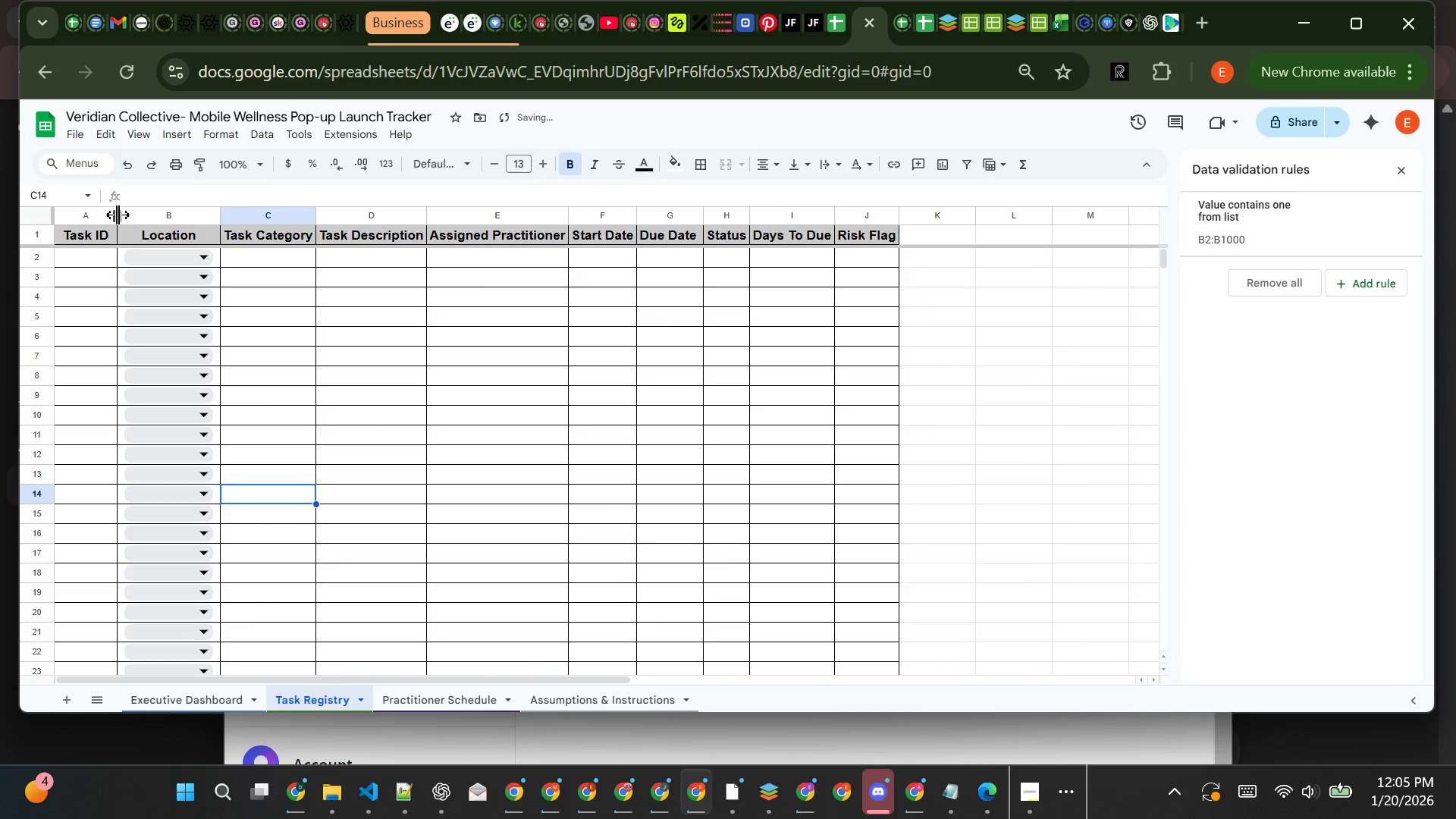 
left_click_drag(start_coordinate=[118, 215], to_coordinate=[134, 217])
 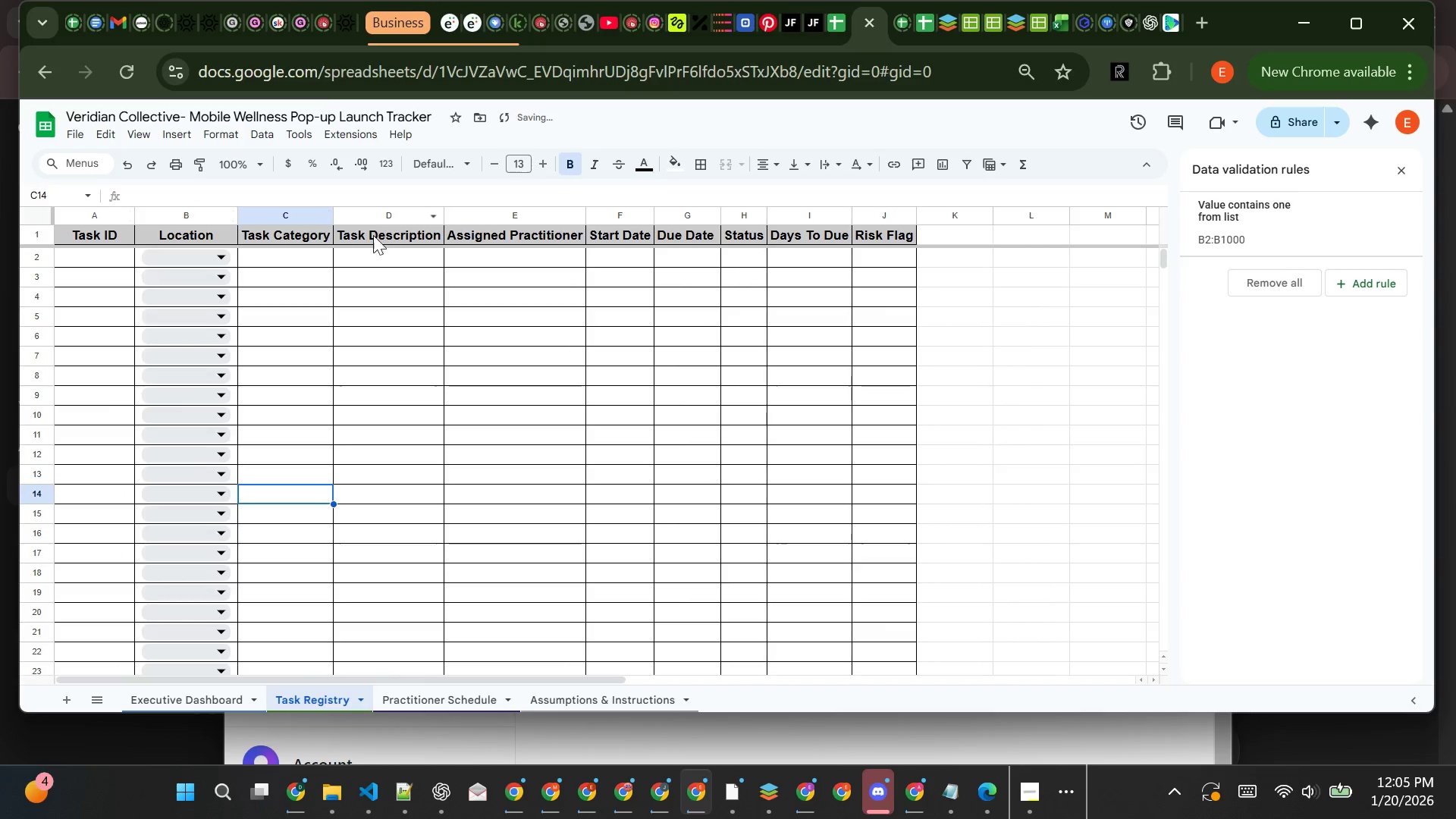 
left_click([388, 262])
 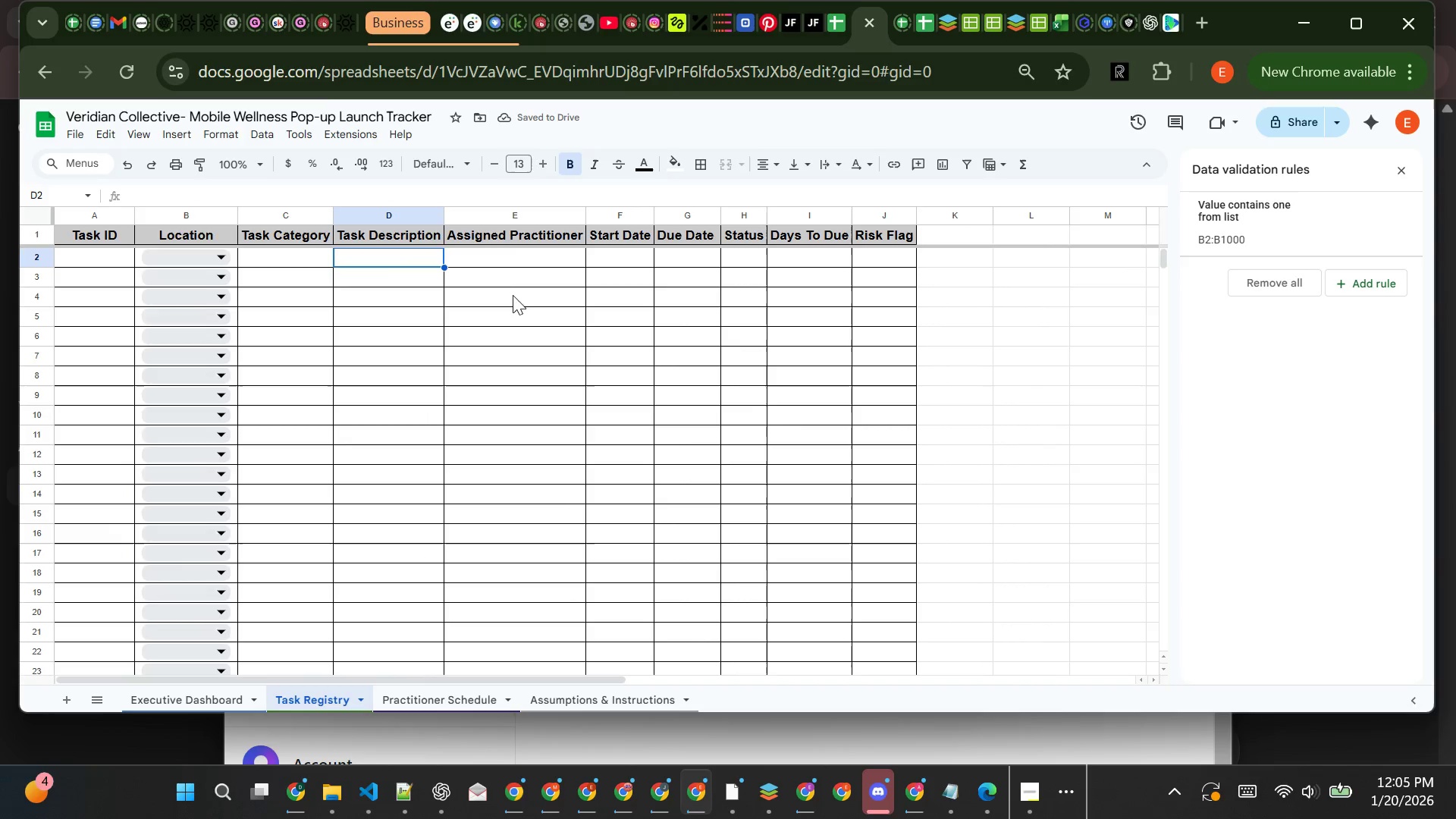 
left_click([541, 303])
 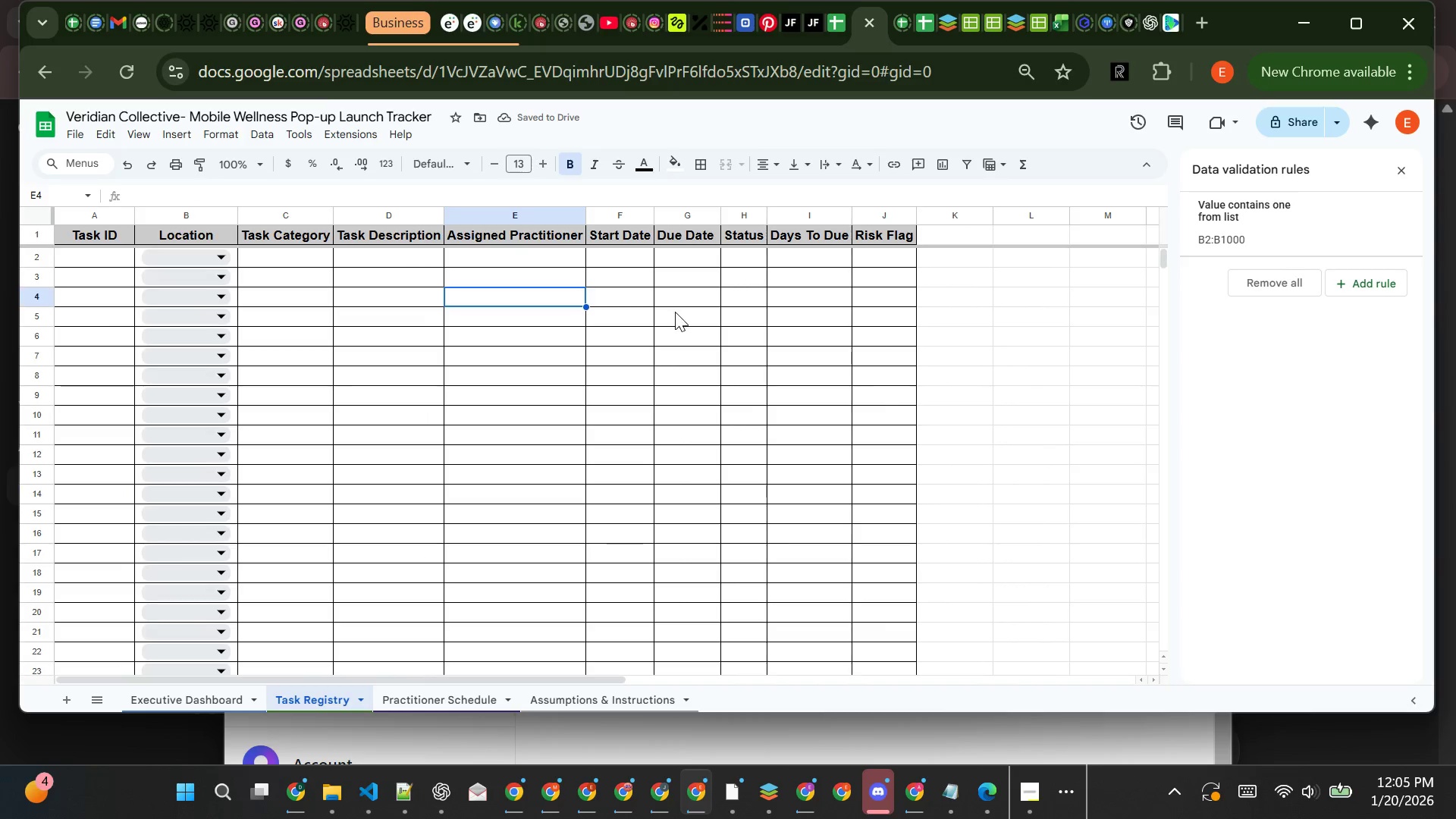 
left_click([676, 312])
 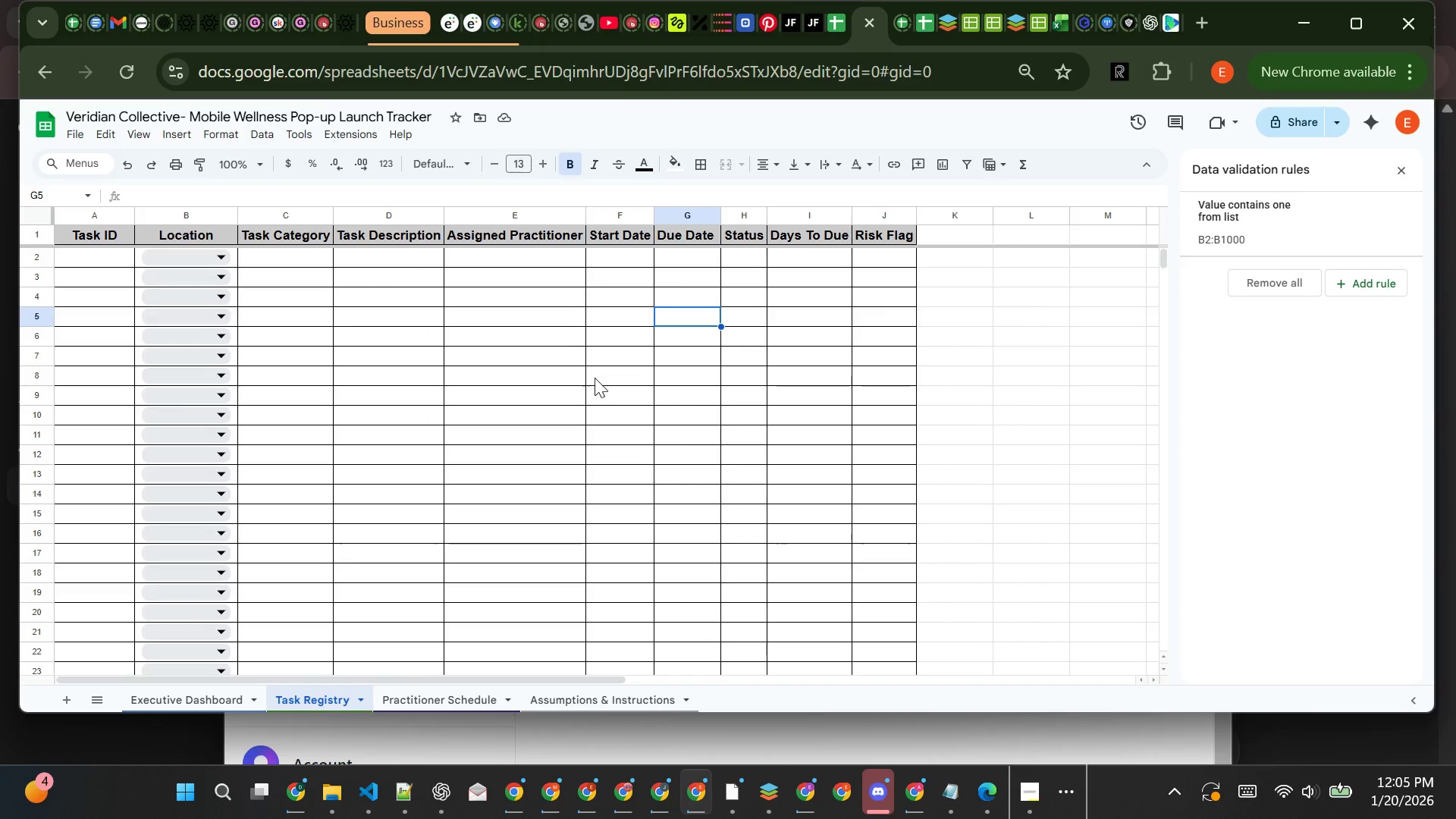 
left_click([614, 391])
 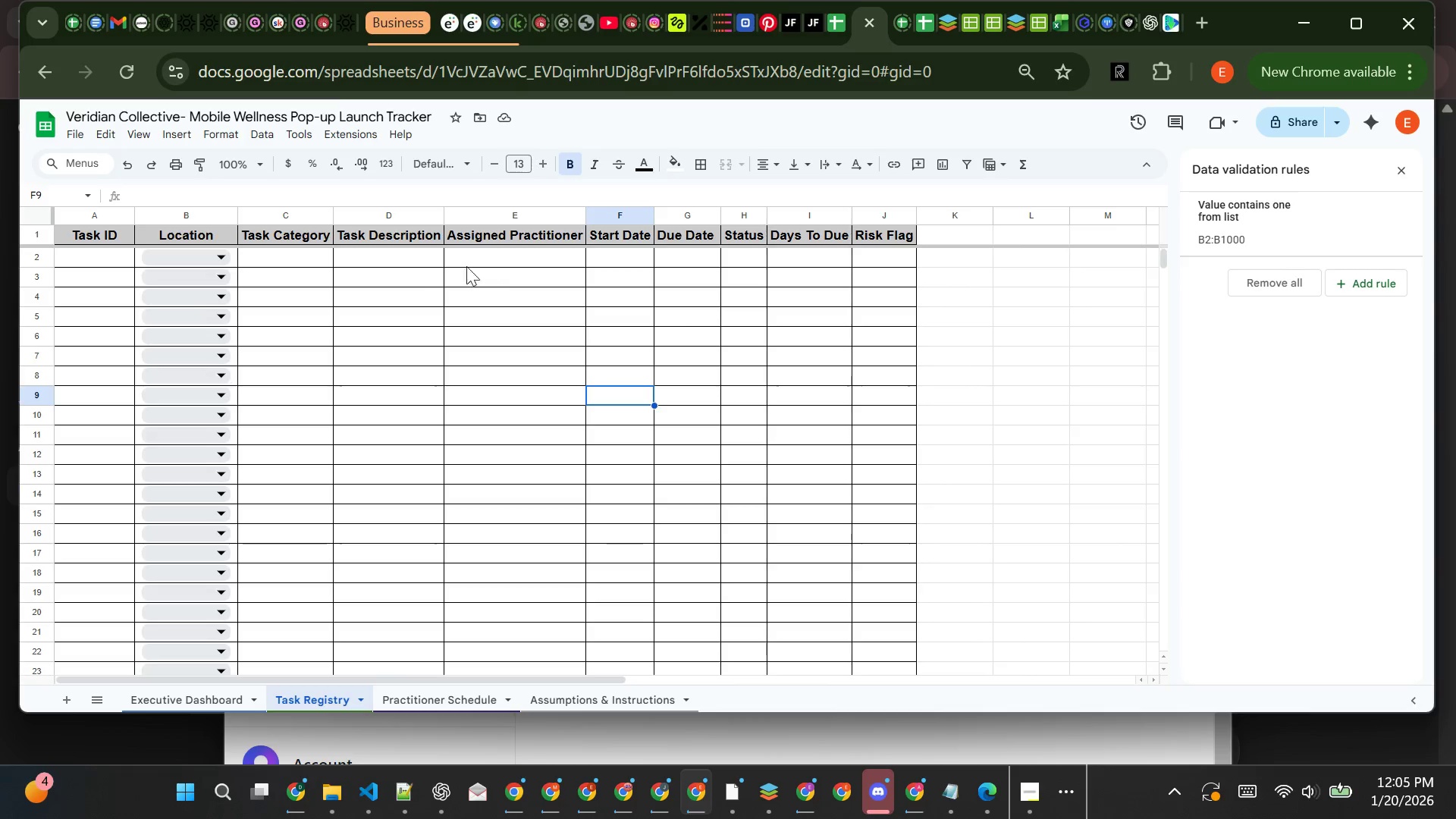 
wait(5.05)
 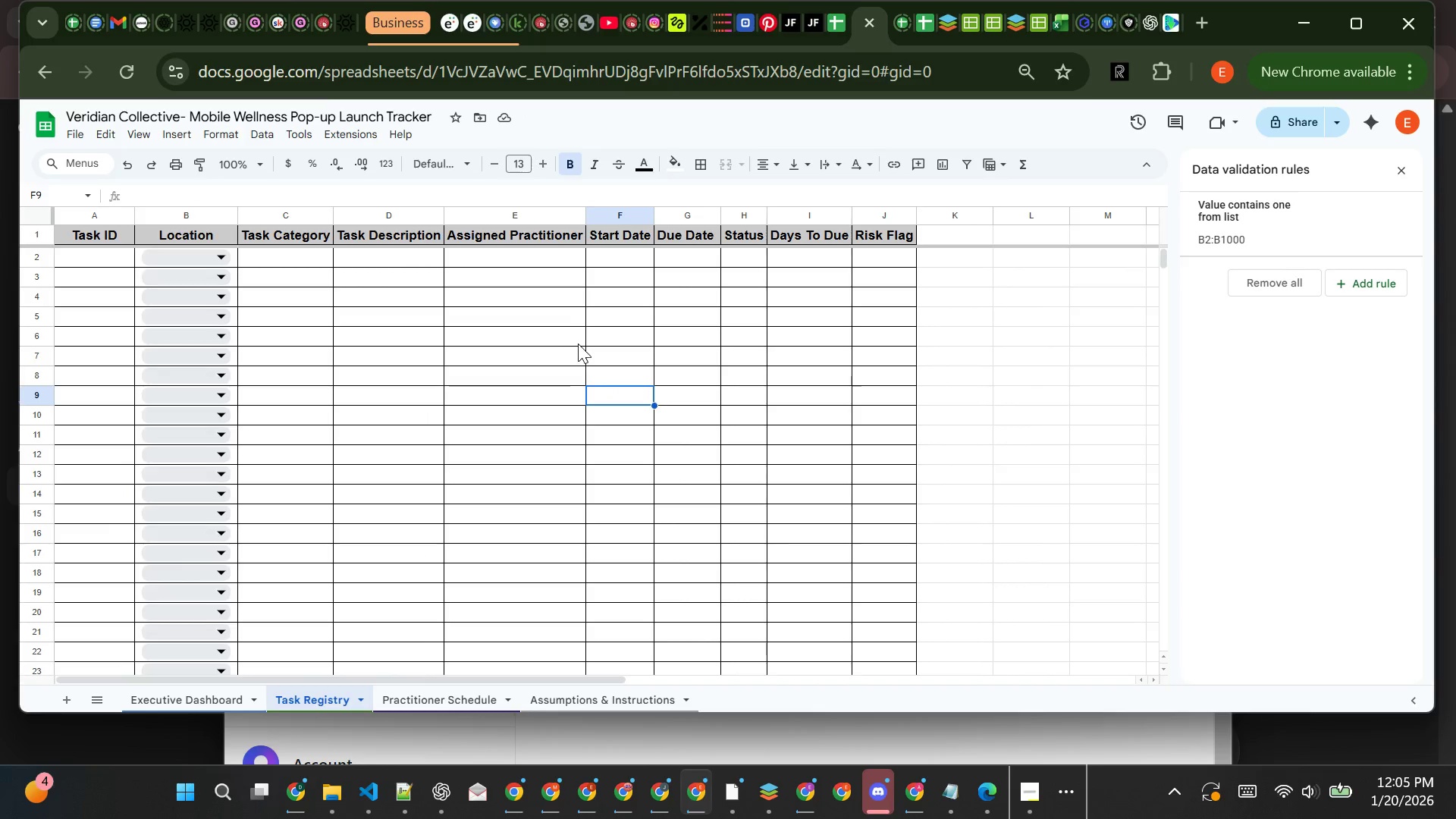 
left_click([287, 220])
 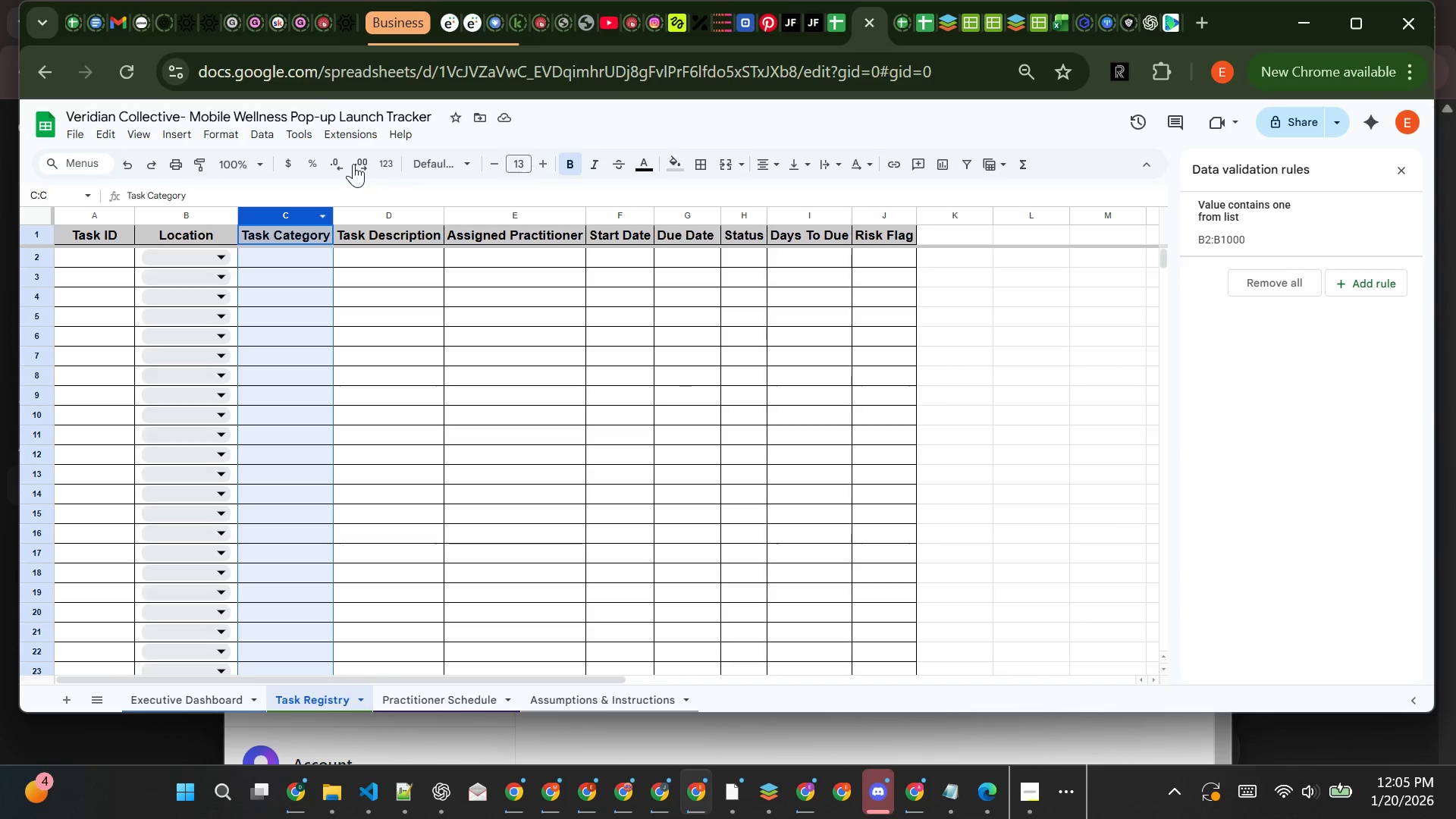 
mouse_move([284, 134])
 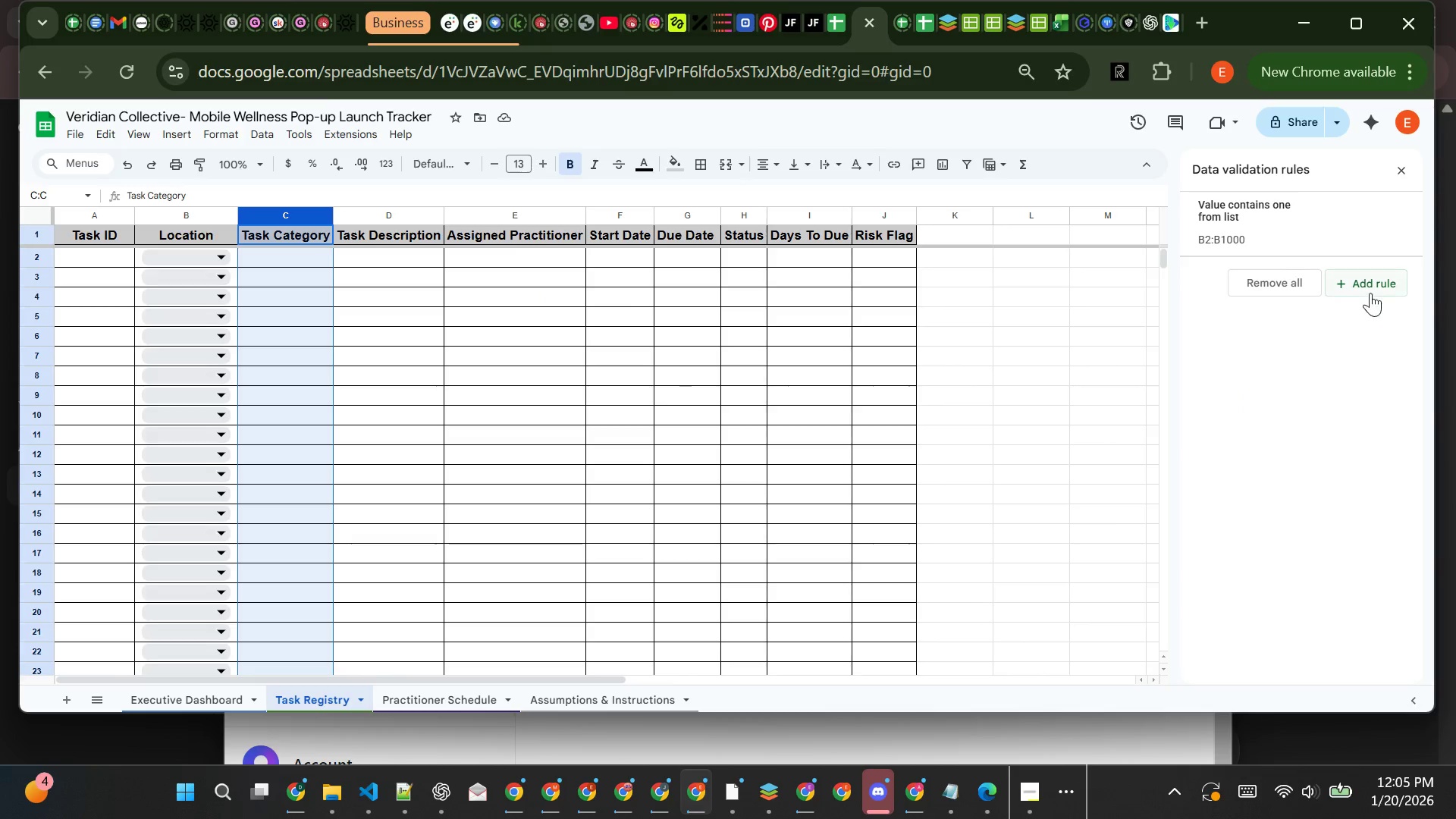 
left_click([1370, 294])
 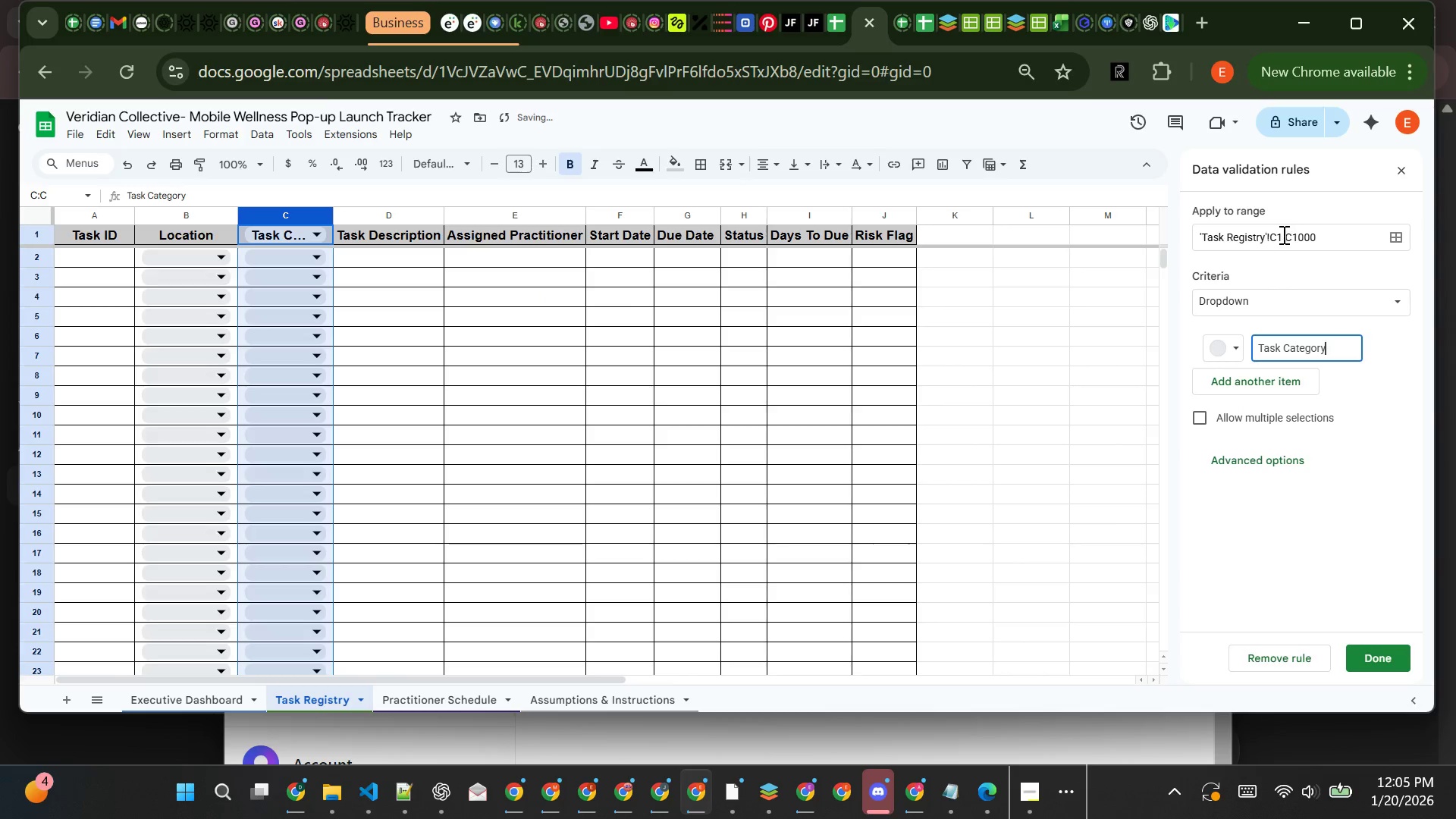 
left_click([1280, 236])
 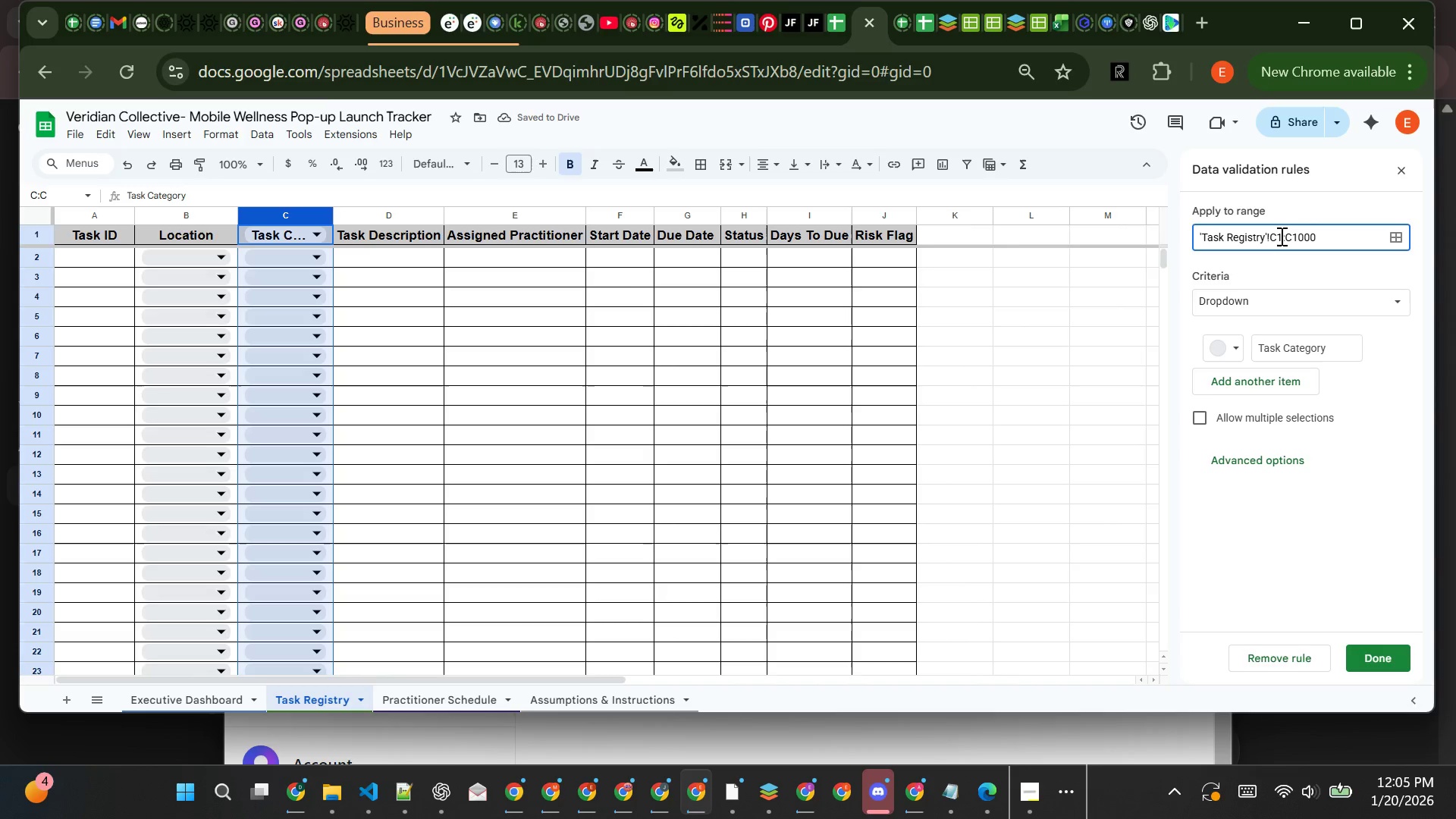 
key(Backspace)
 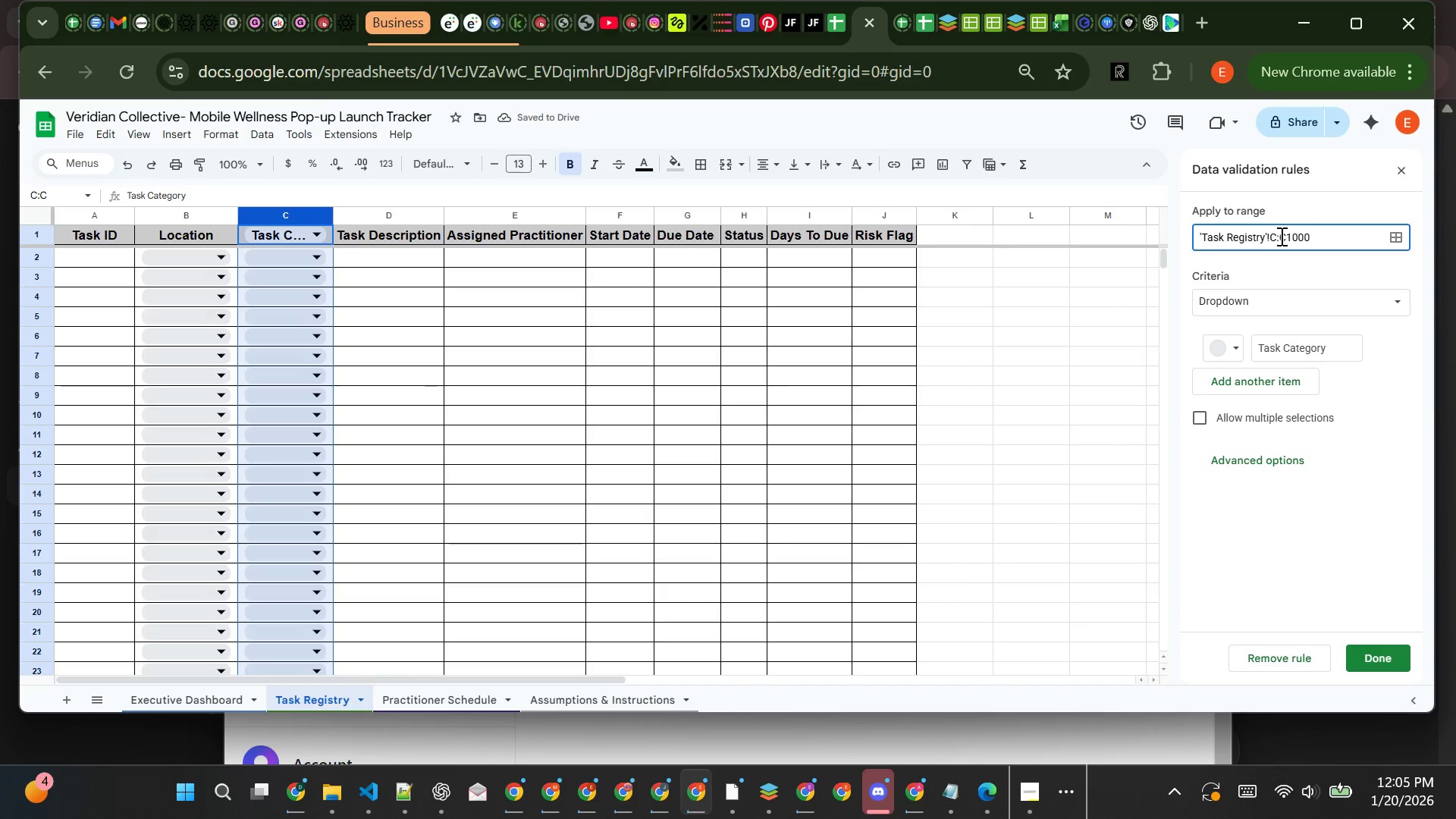 
key(2)
 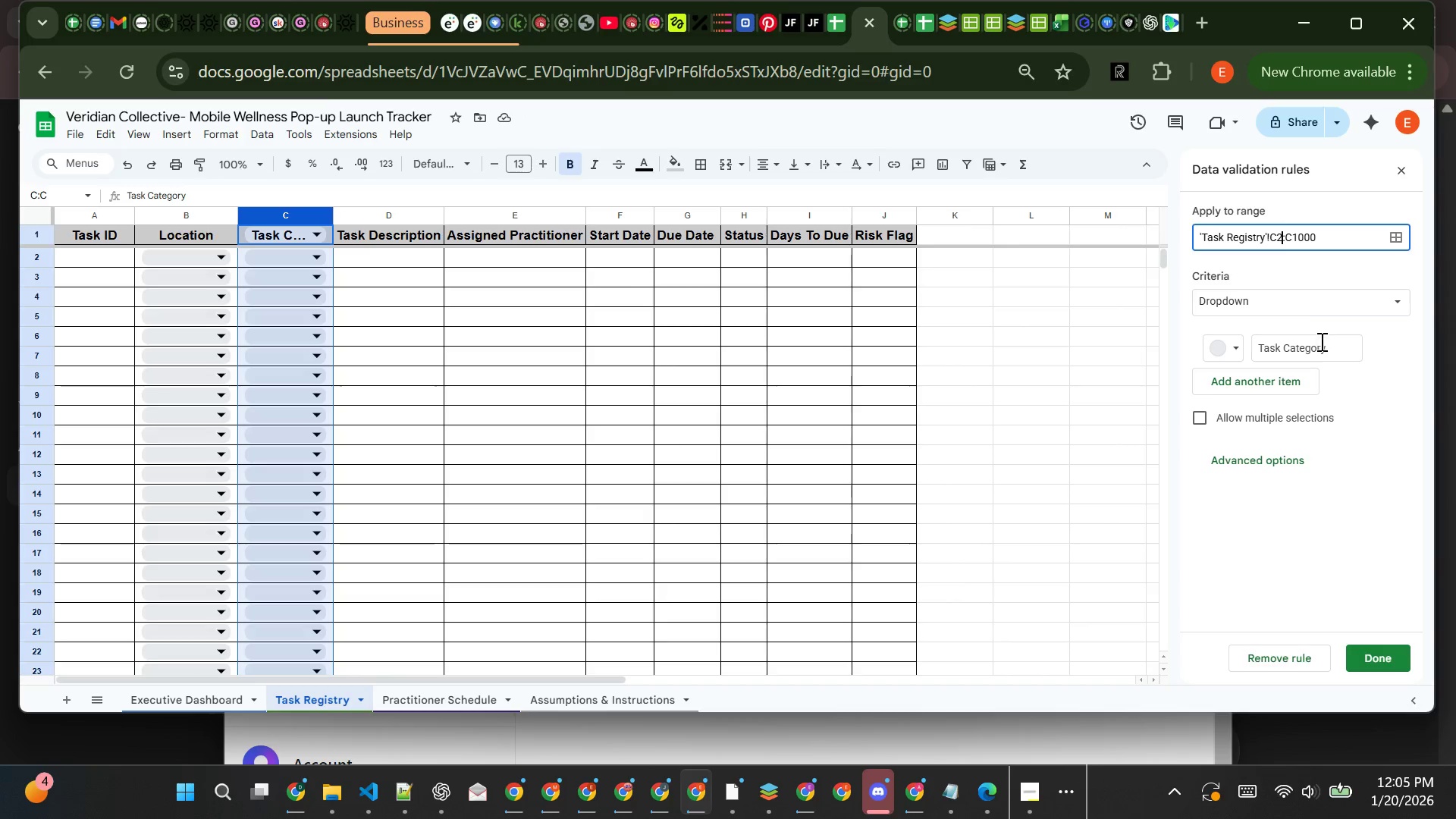 
left_click([1327, 347])
 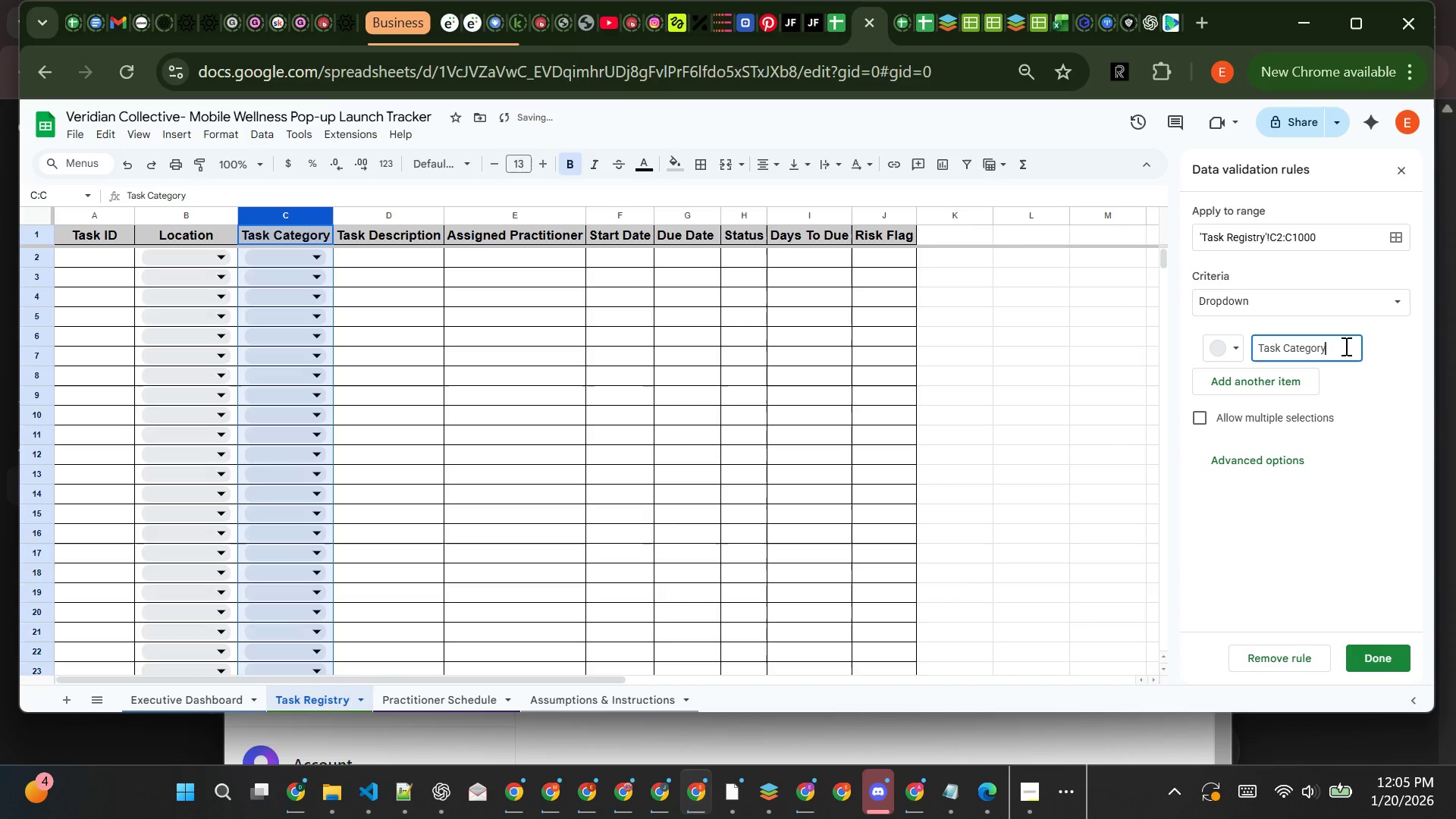 
key(Backspace)
 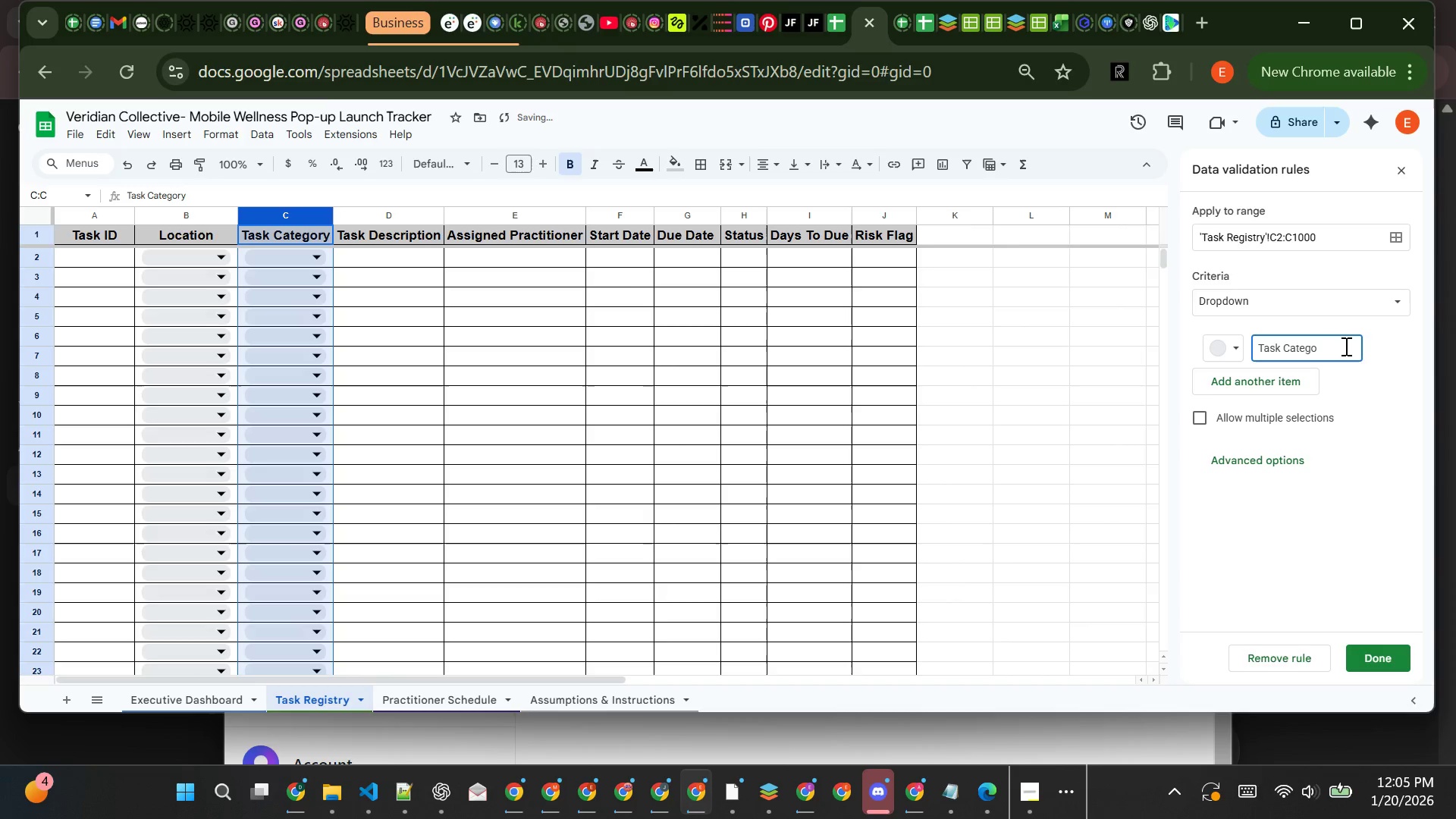 
key(Backspace)
 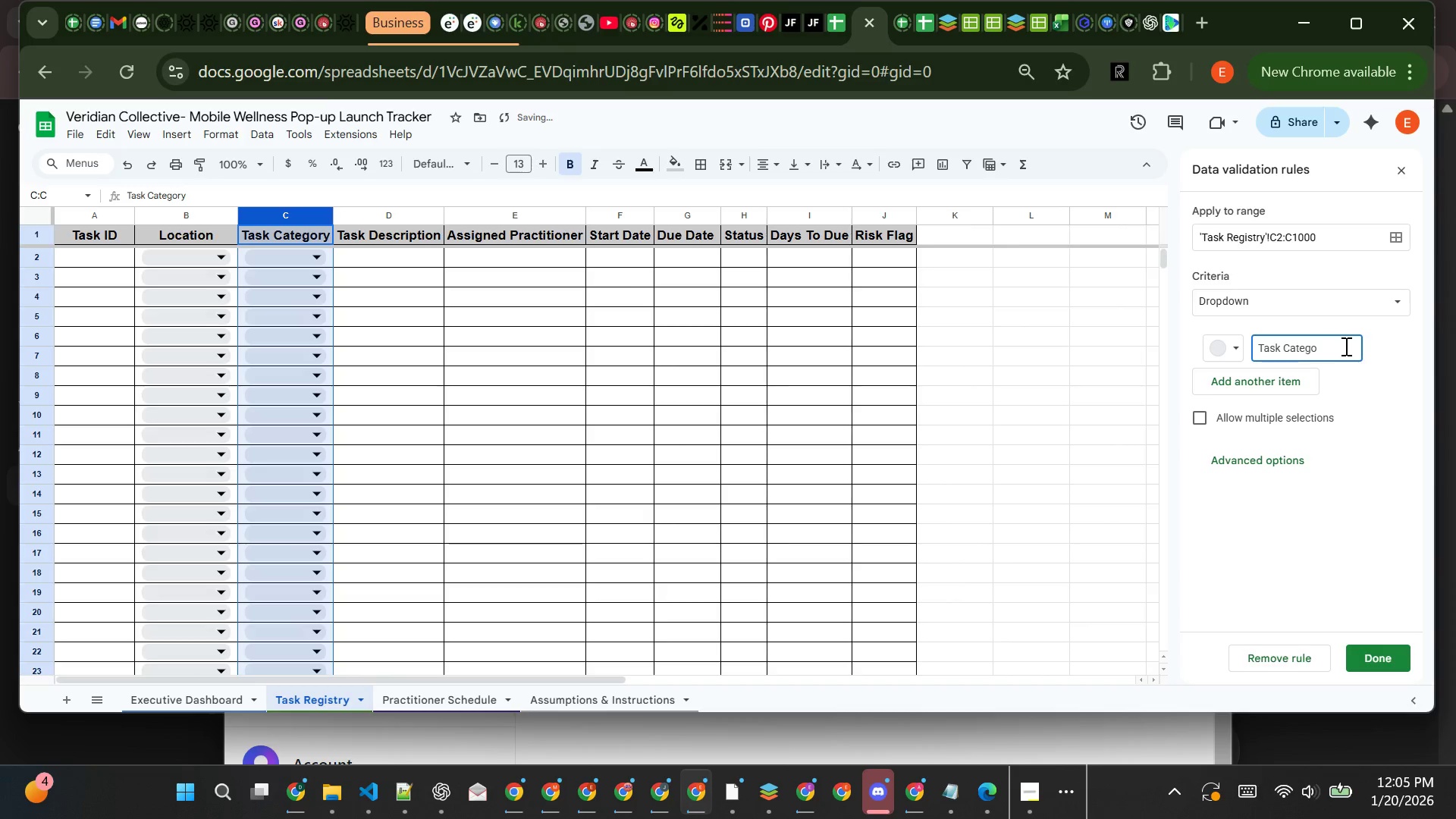 
key(Backspace)
 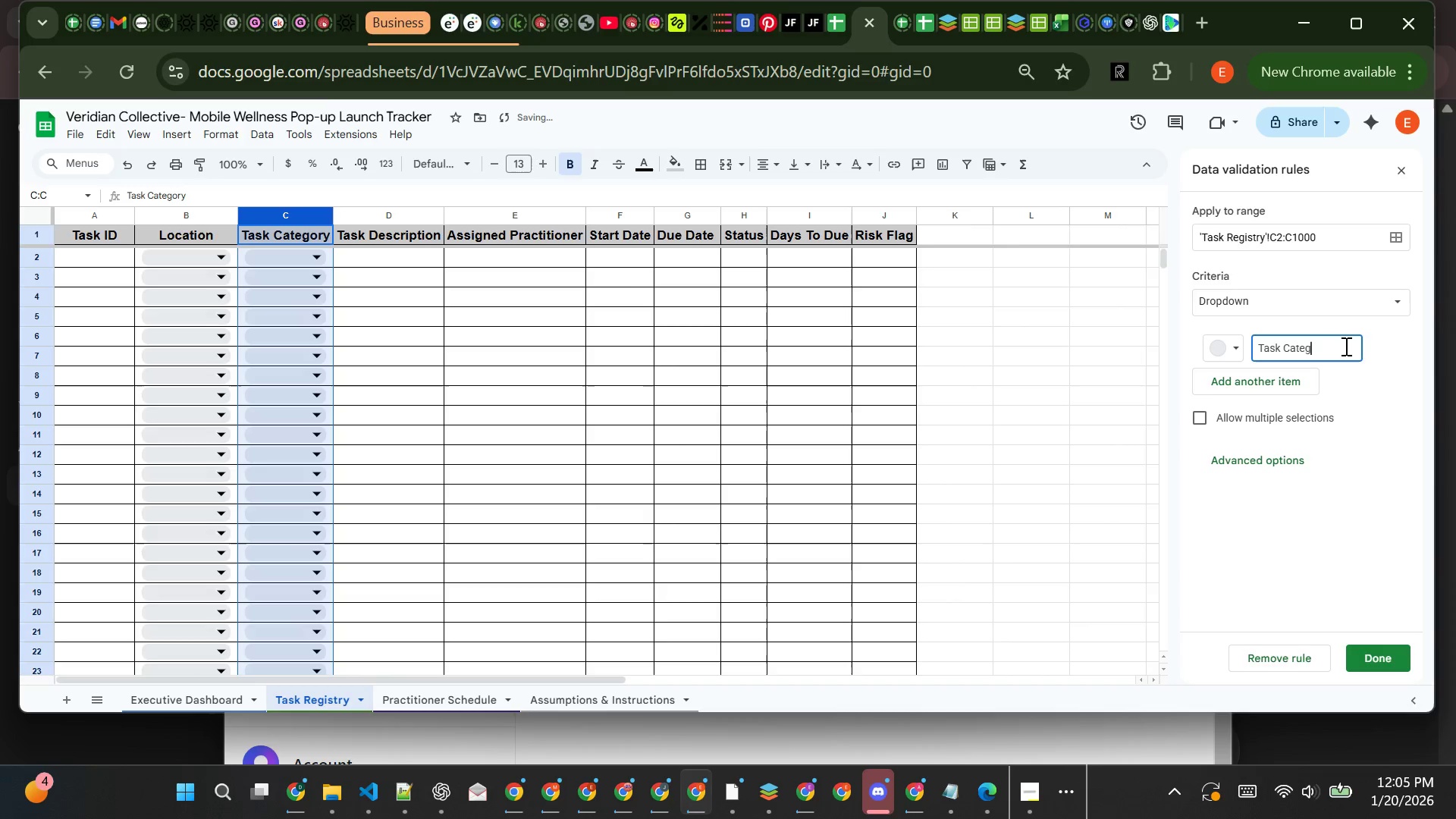 
key(Backspace)
 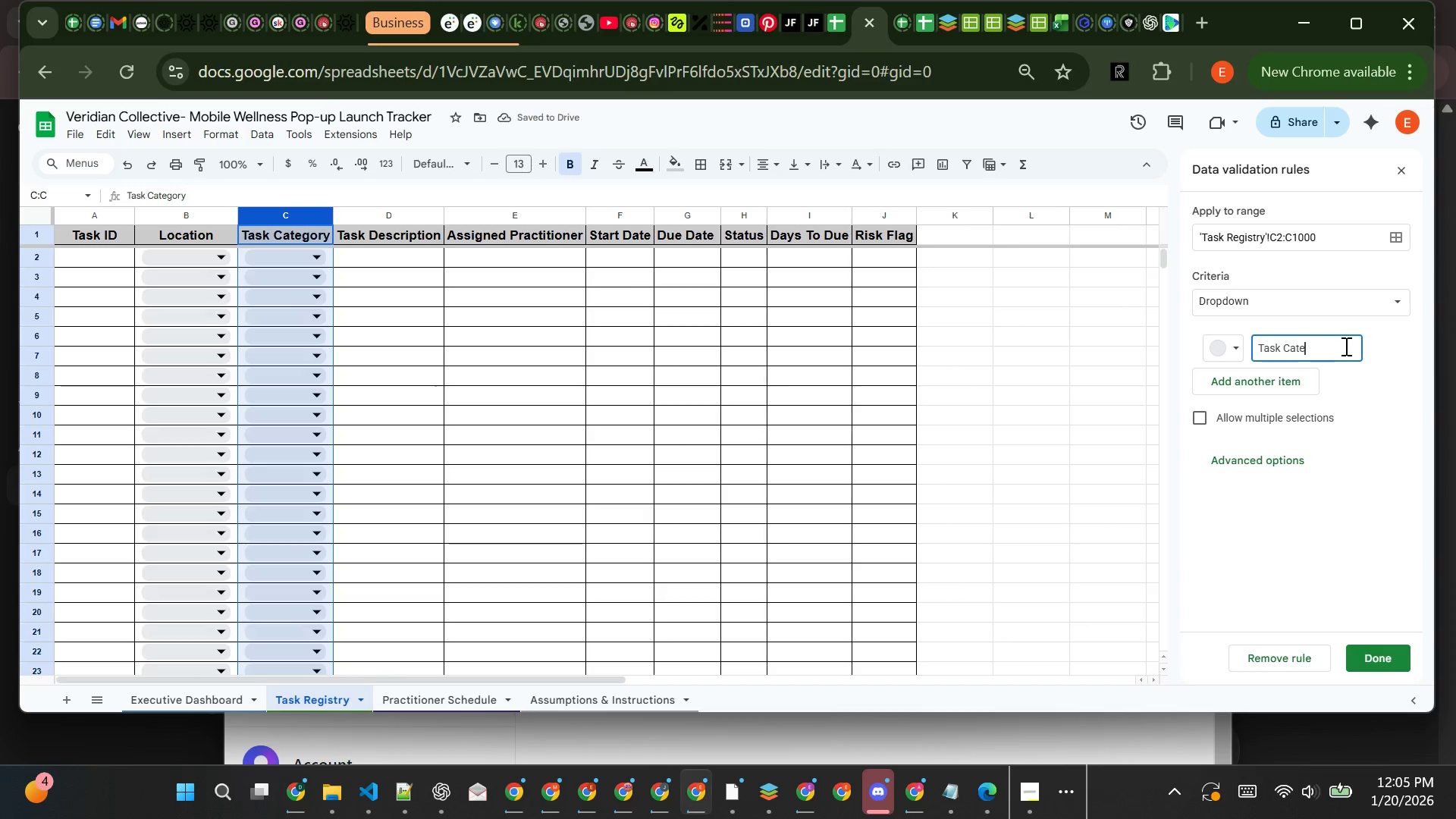 
key(Backspace)
 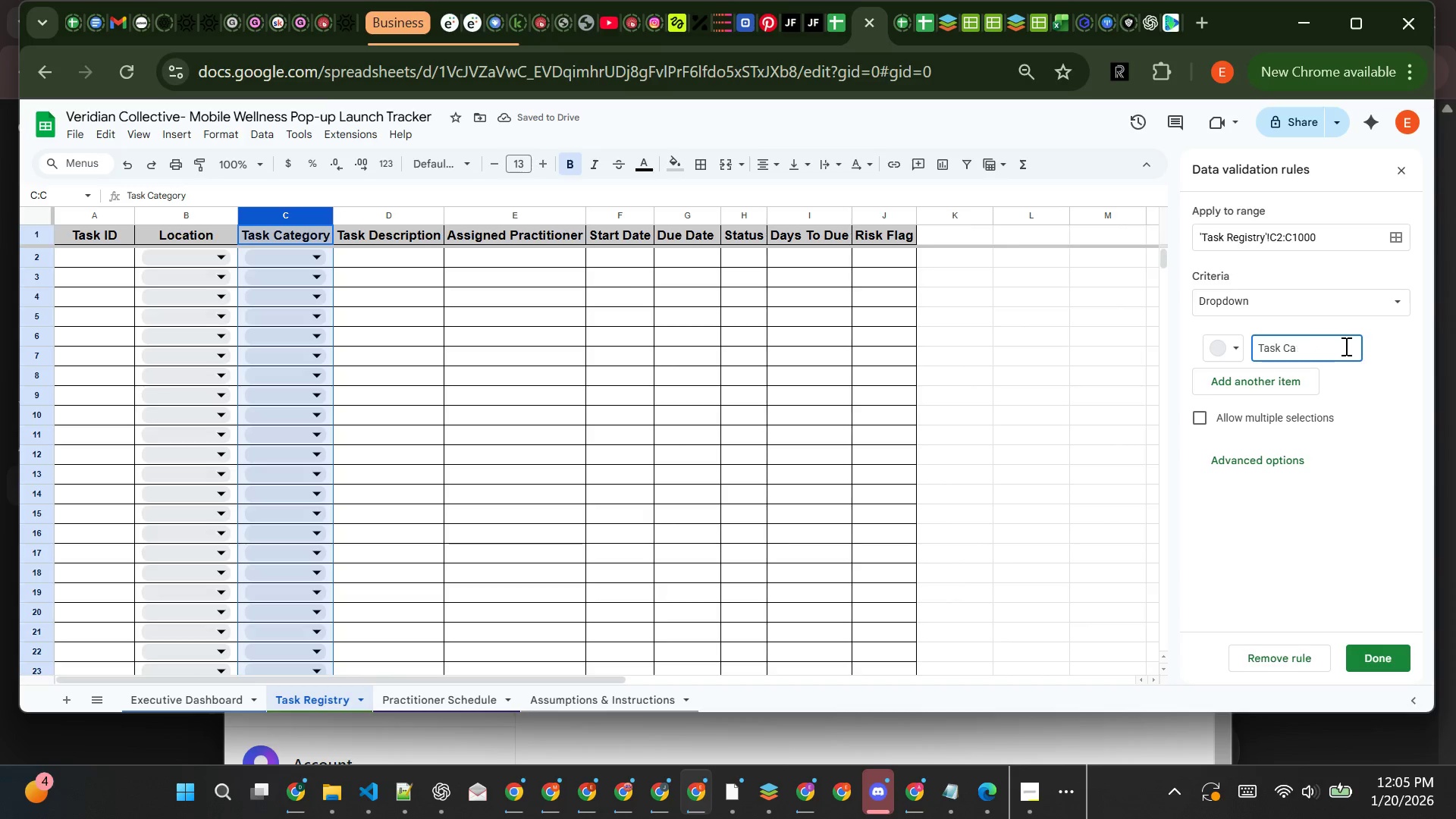 
key(Backspace)
 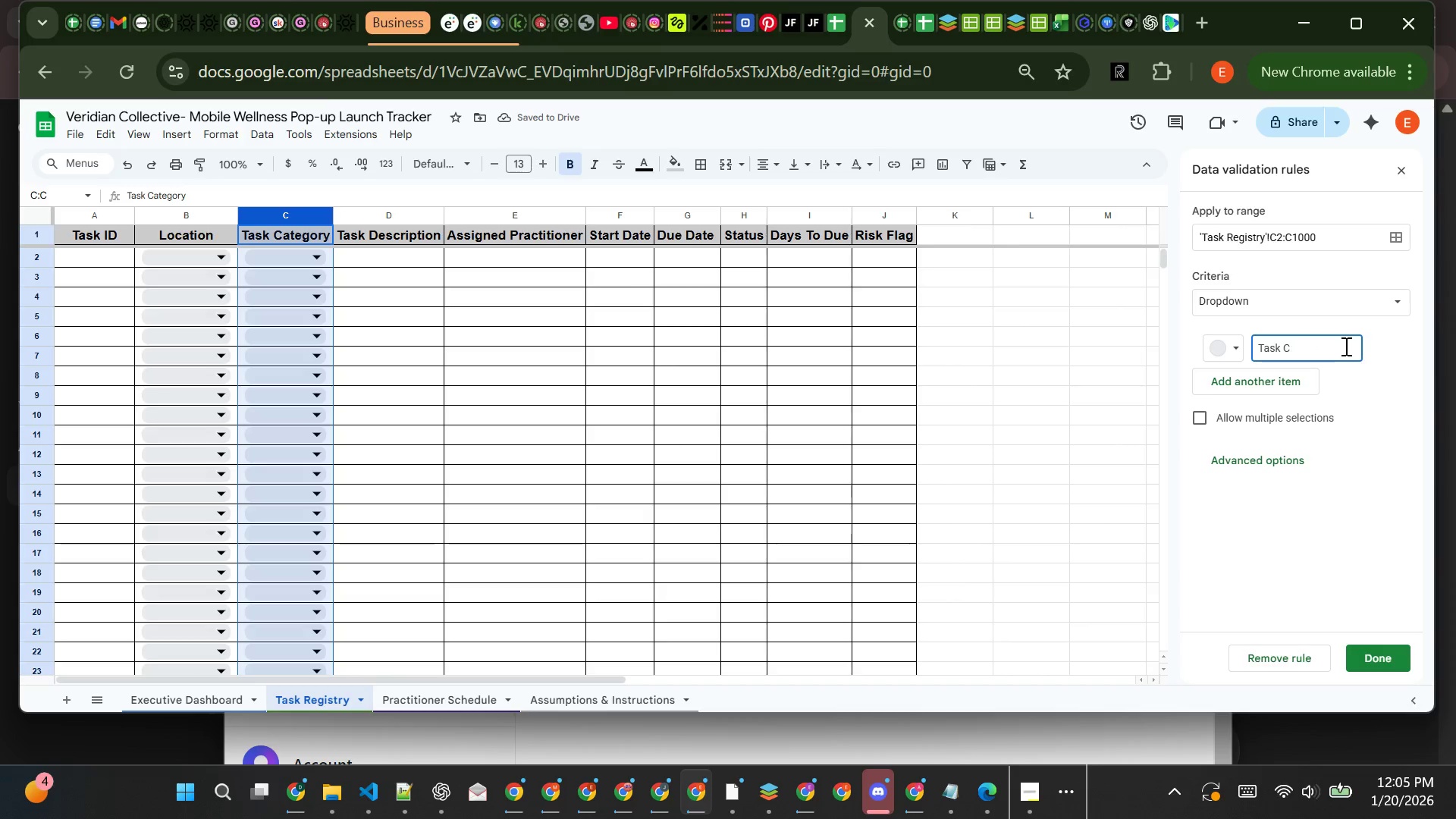 
key(Backspace)
 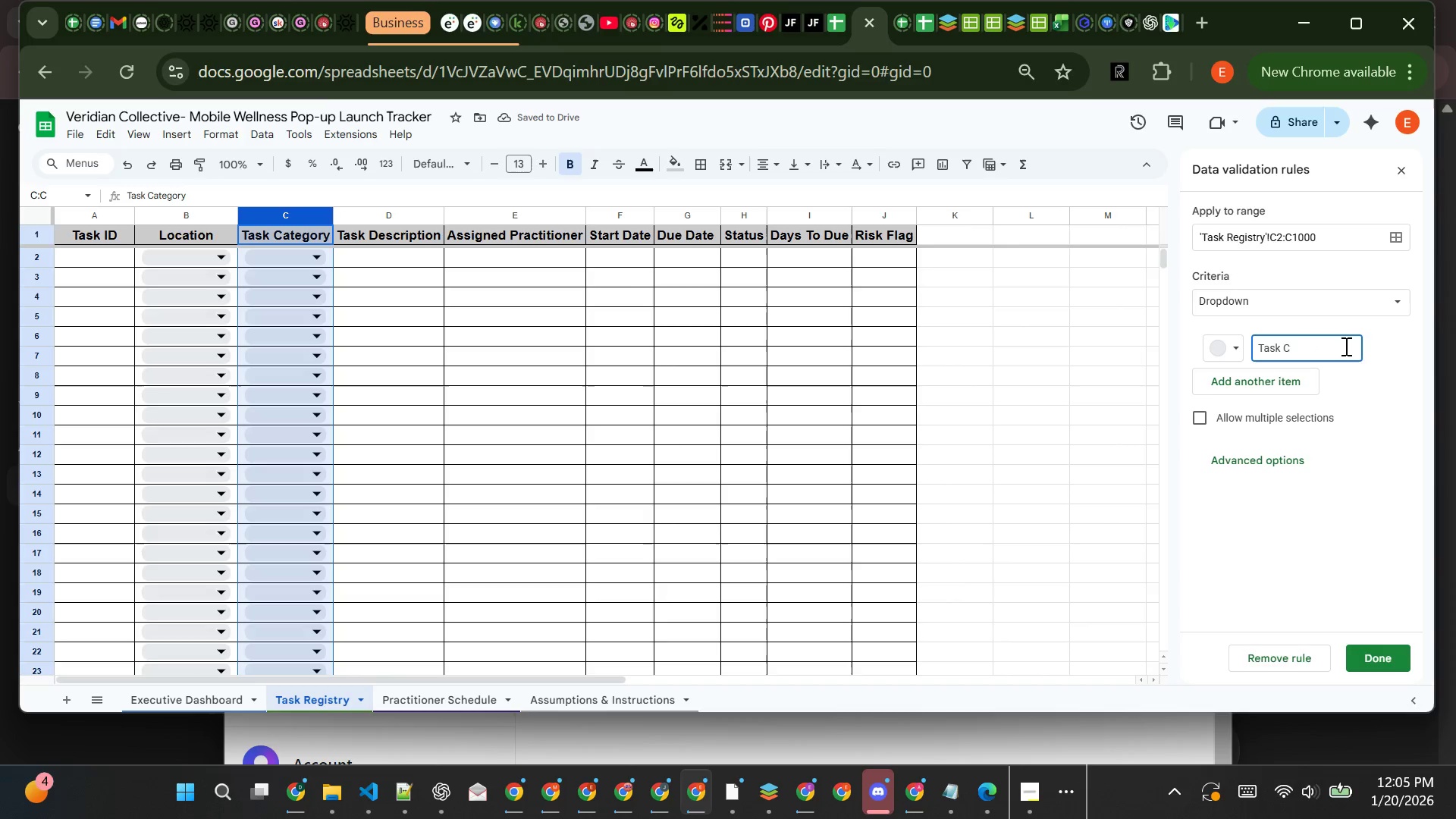 
key(Backspace)
 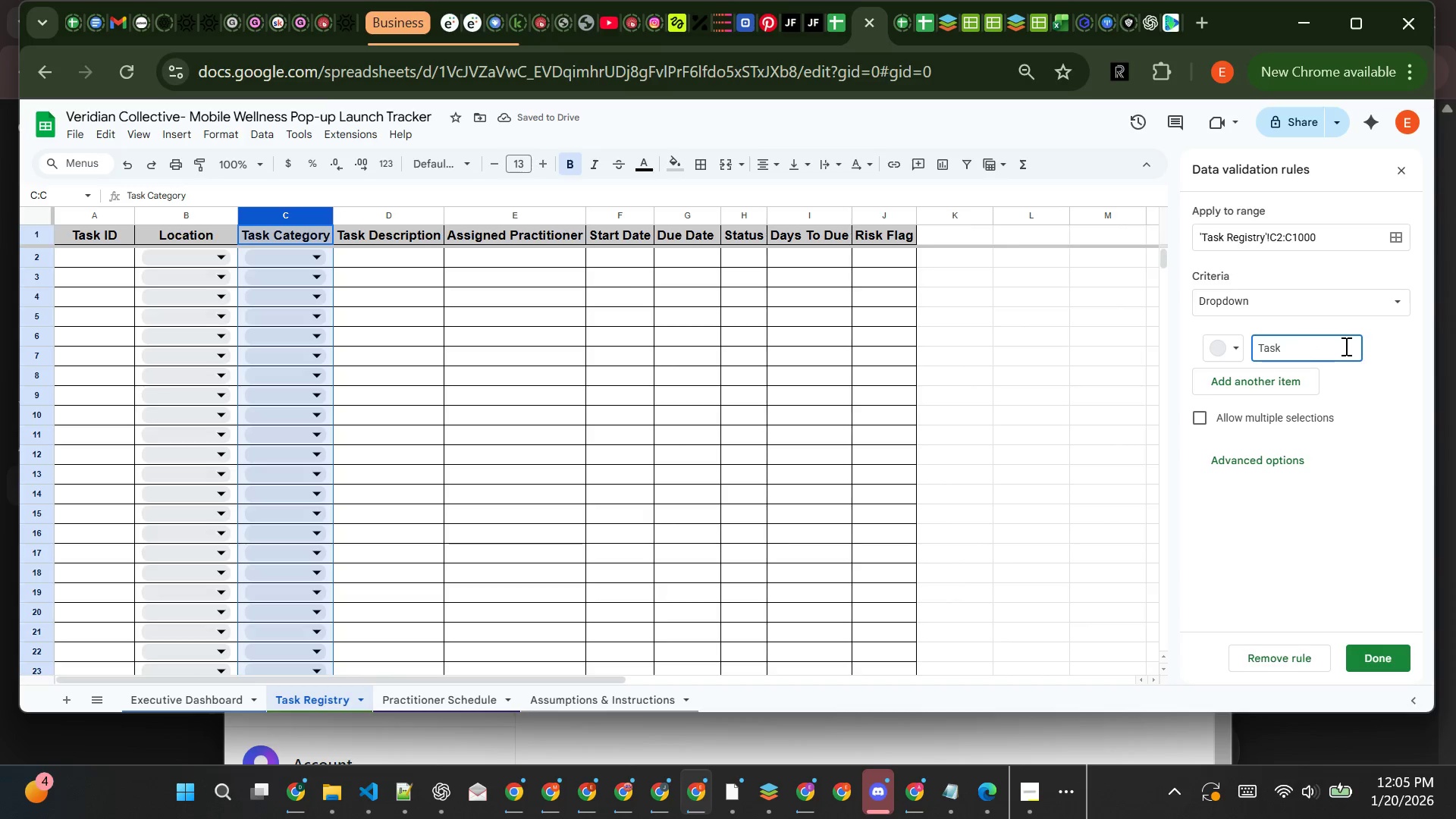 
key(Backspace)
 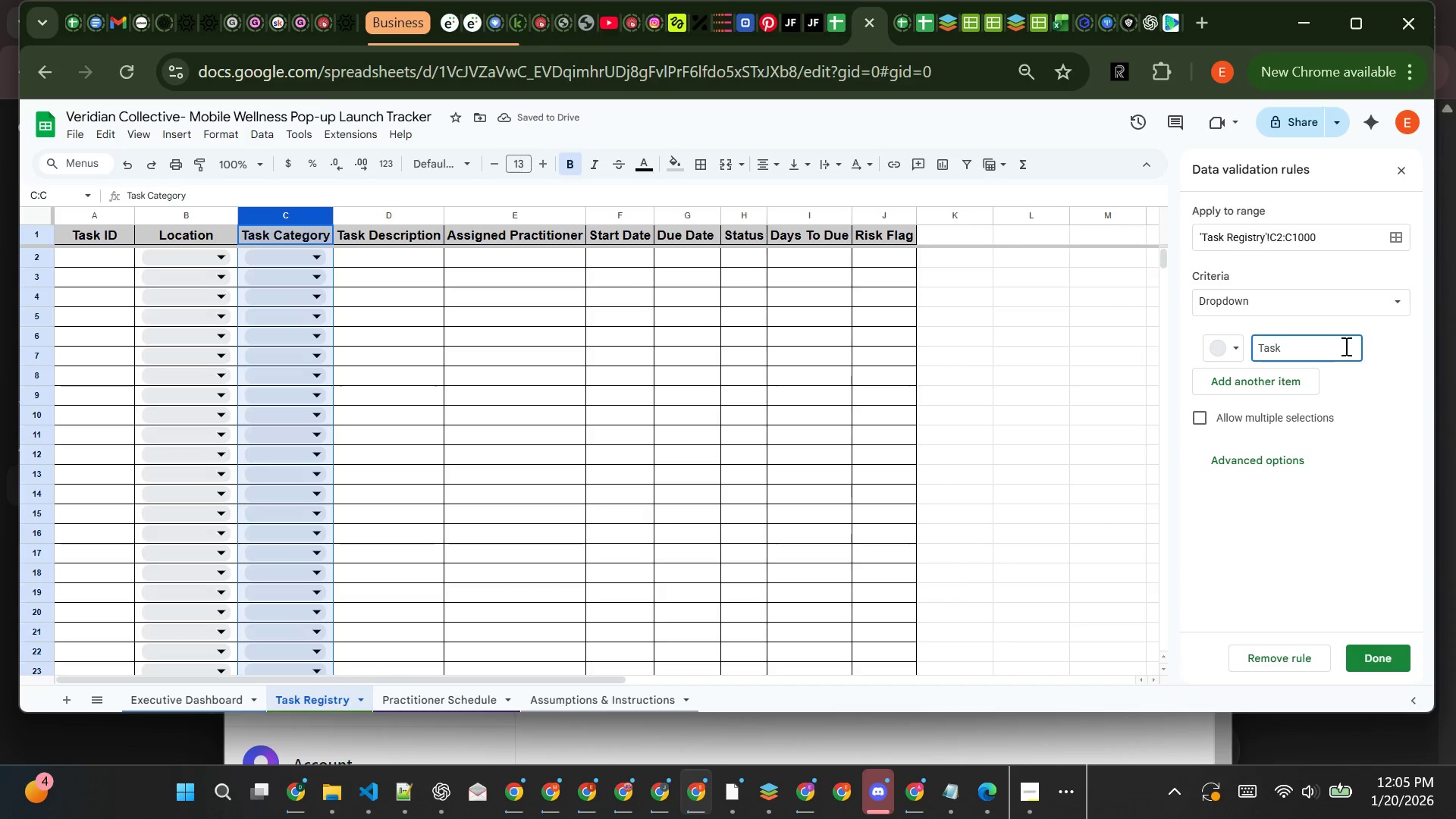 
key(Backspace)
 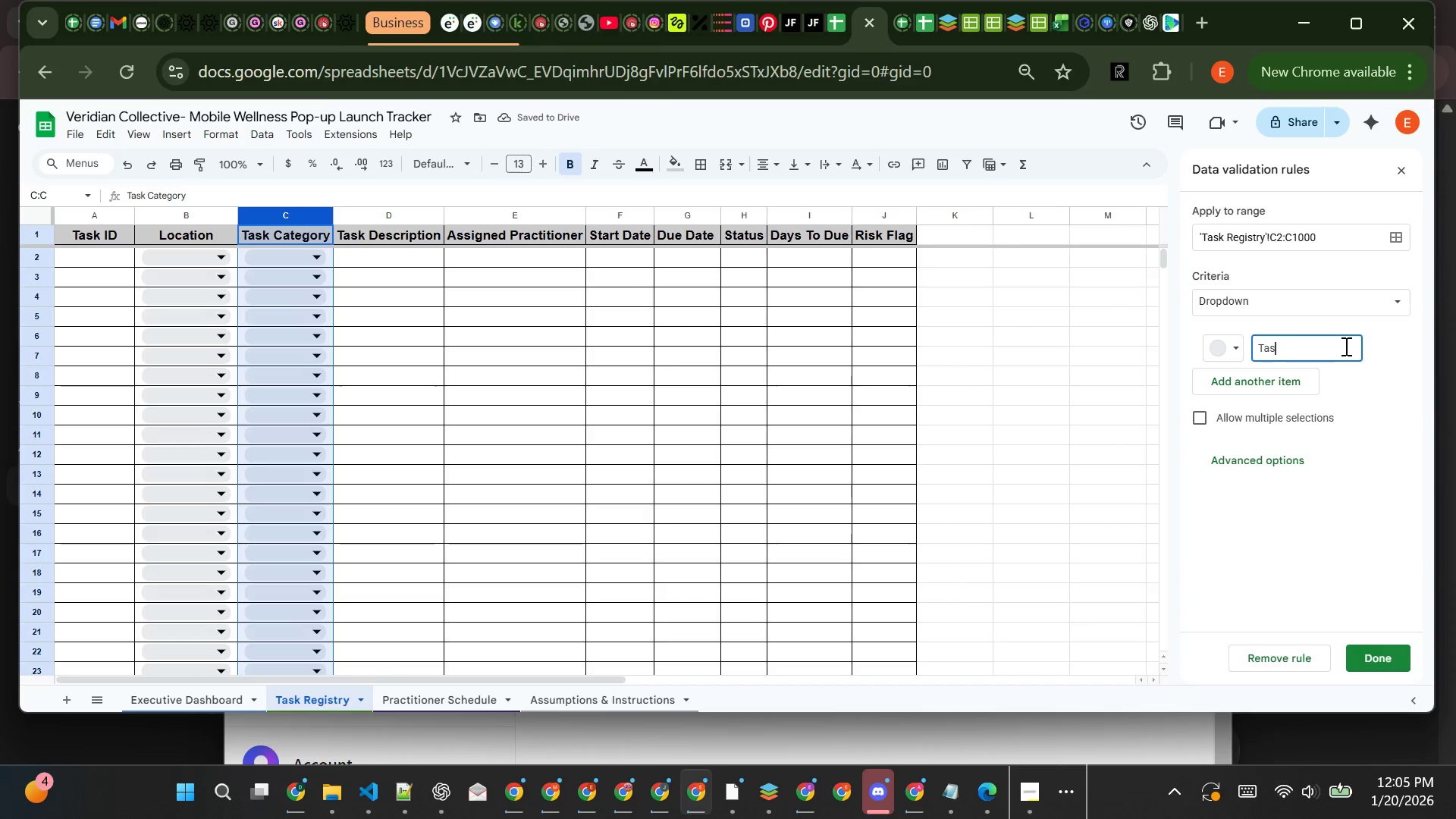 
key(Backspace)
 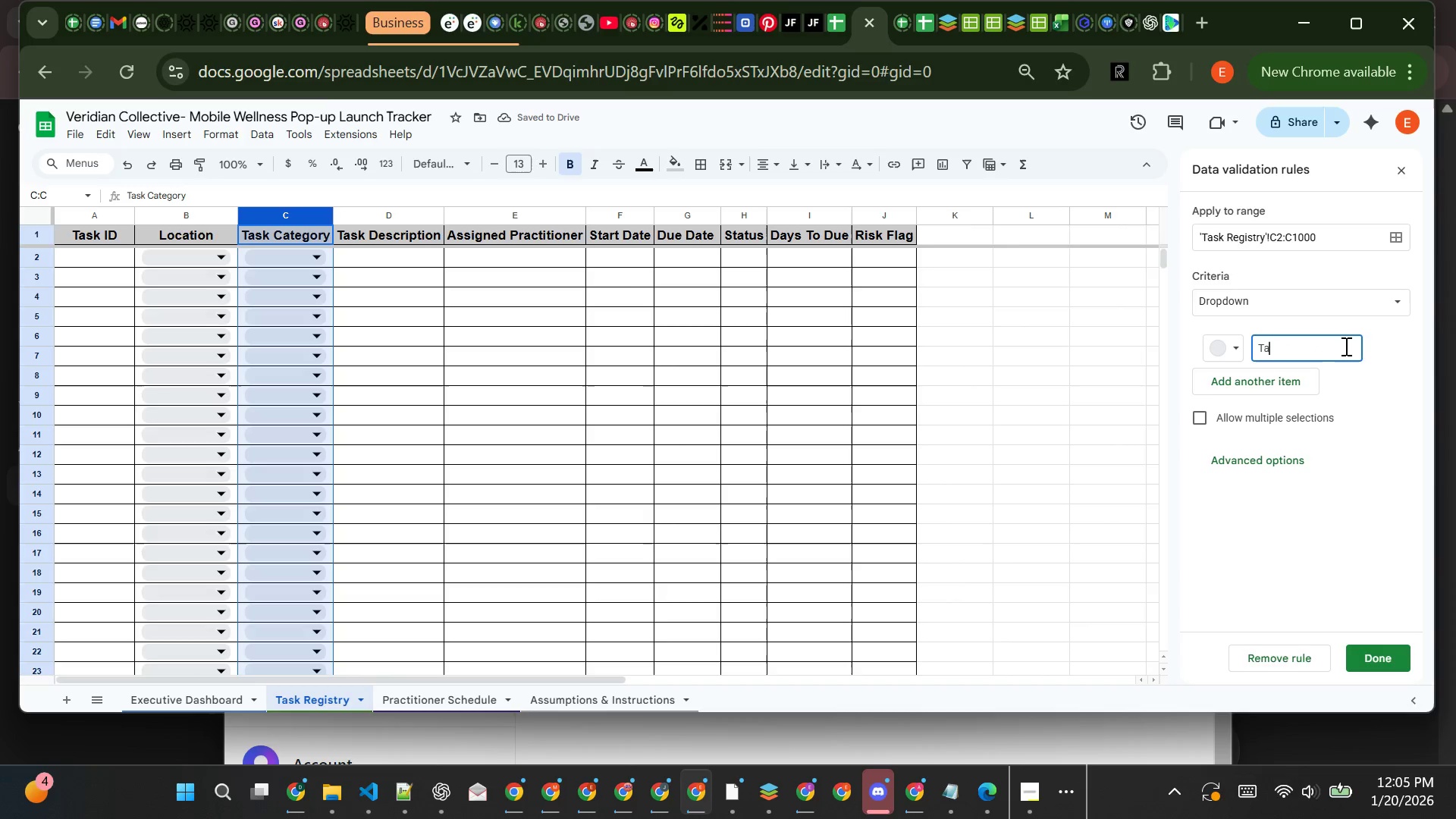 
key(Backspace)
 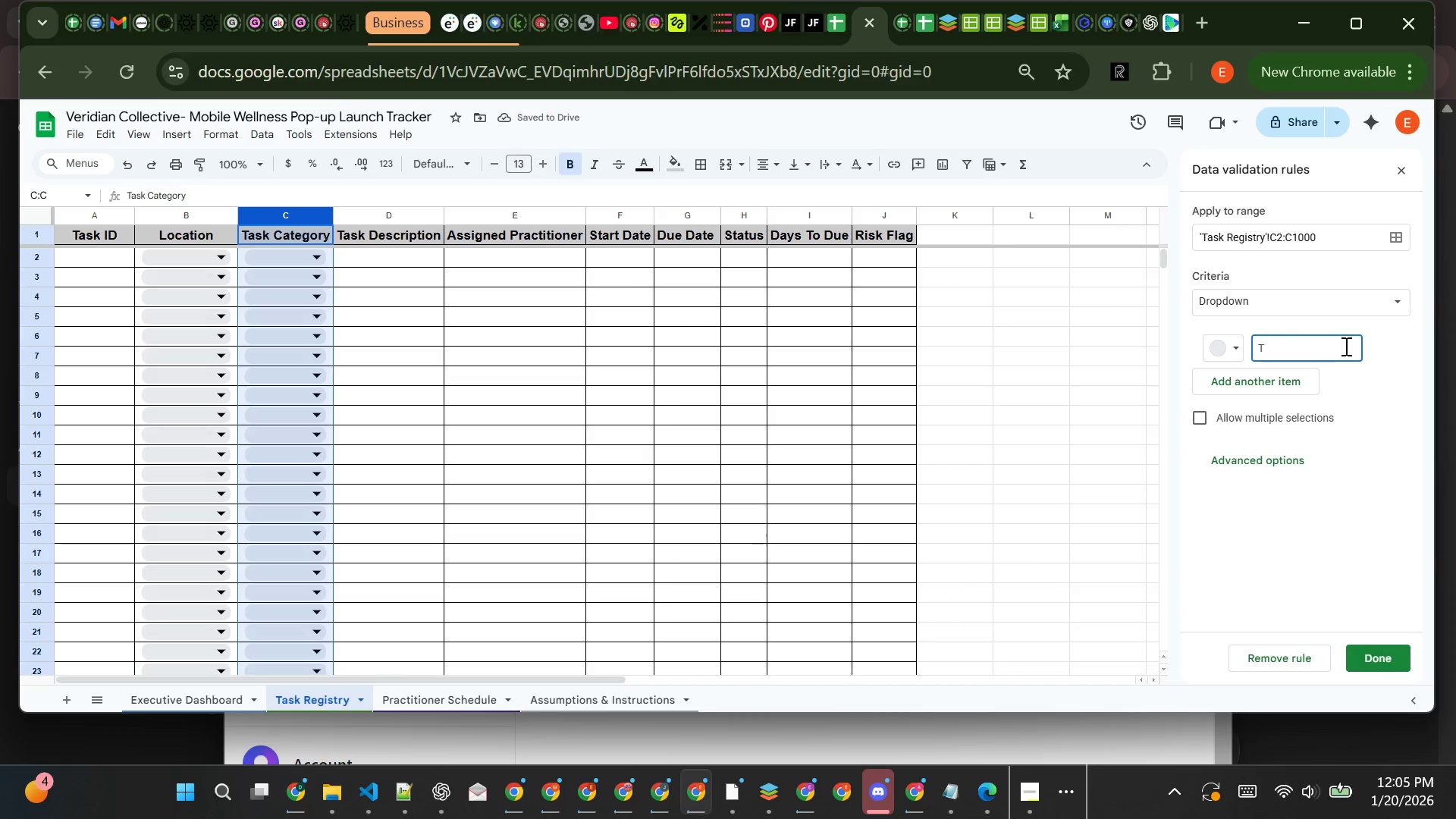 
key(Backspace)
 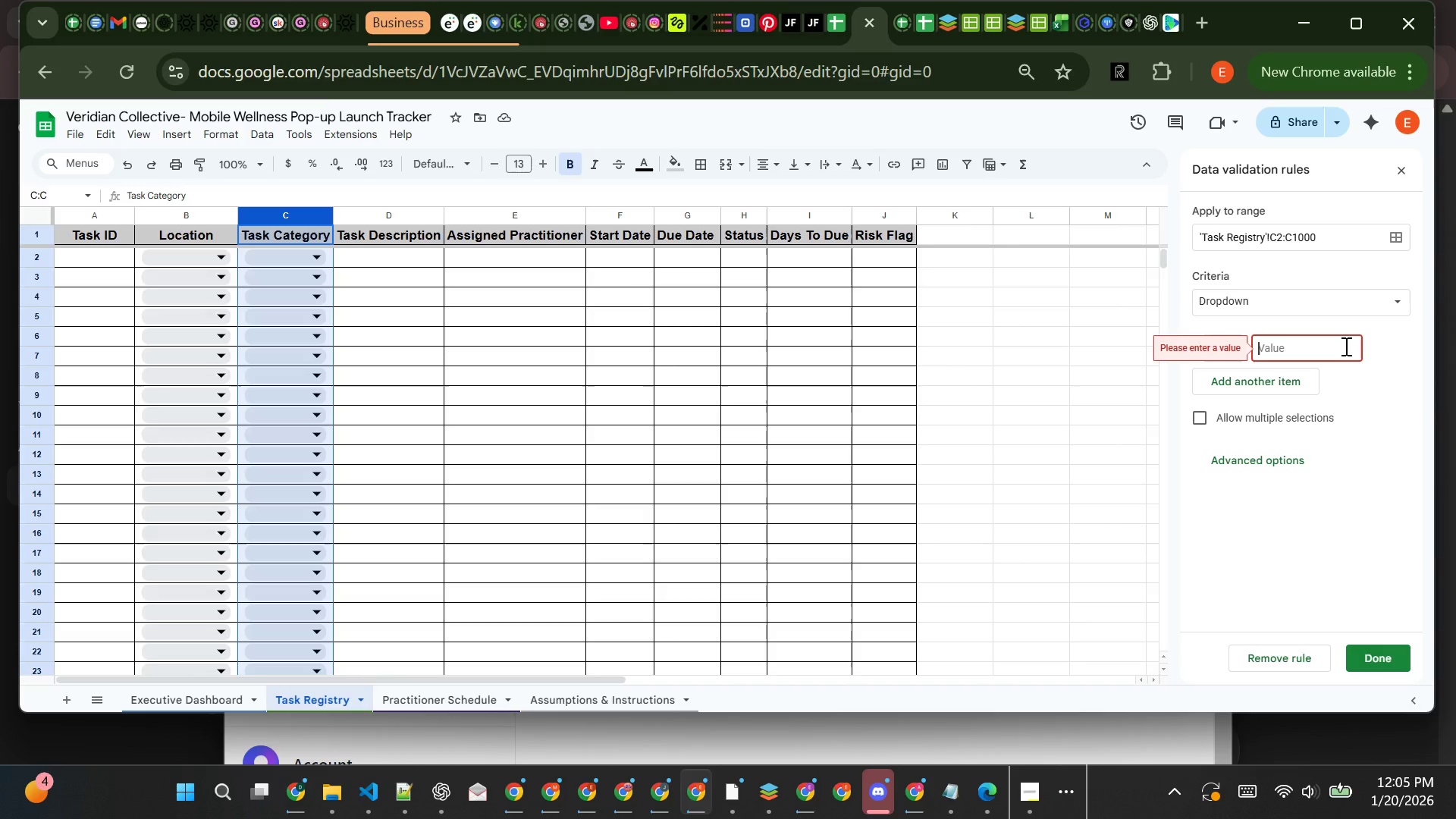 
type(Legal )
 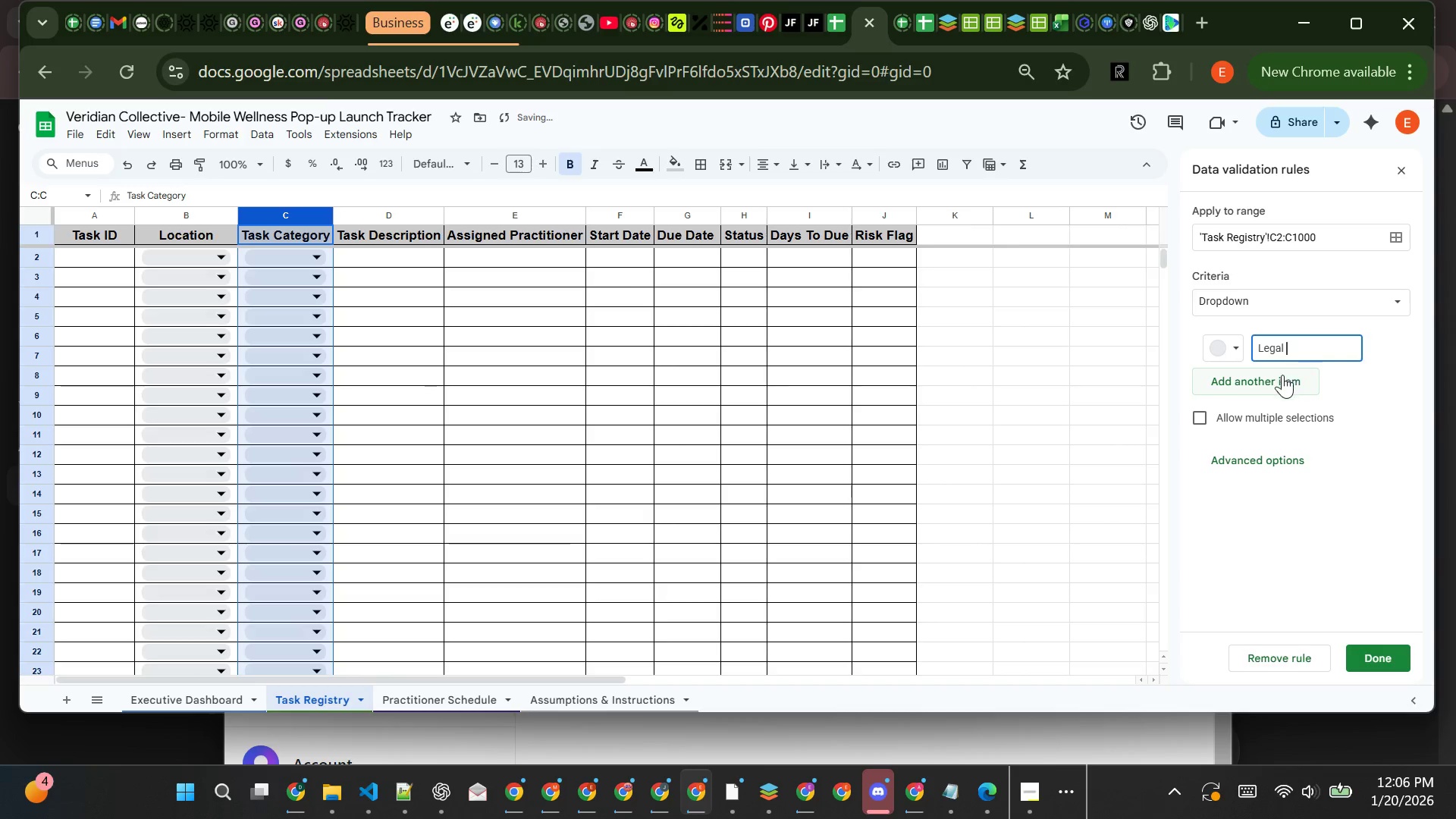 
left_click([1277, 384])
 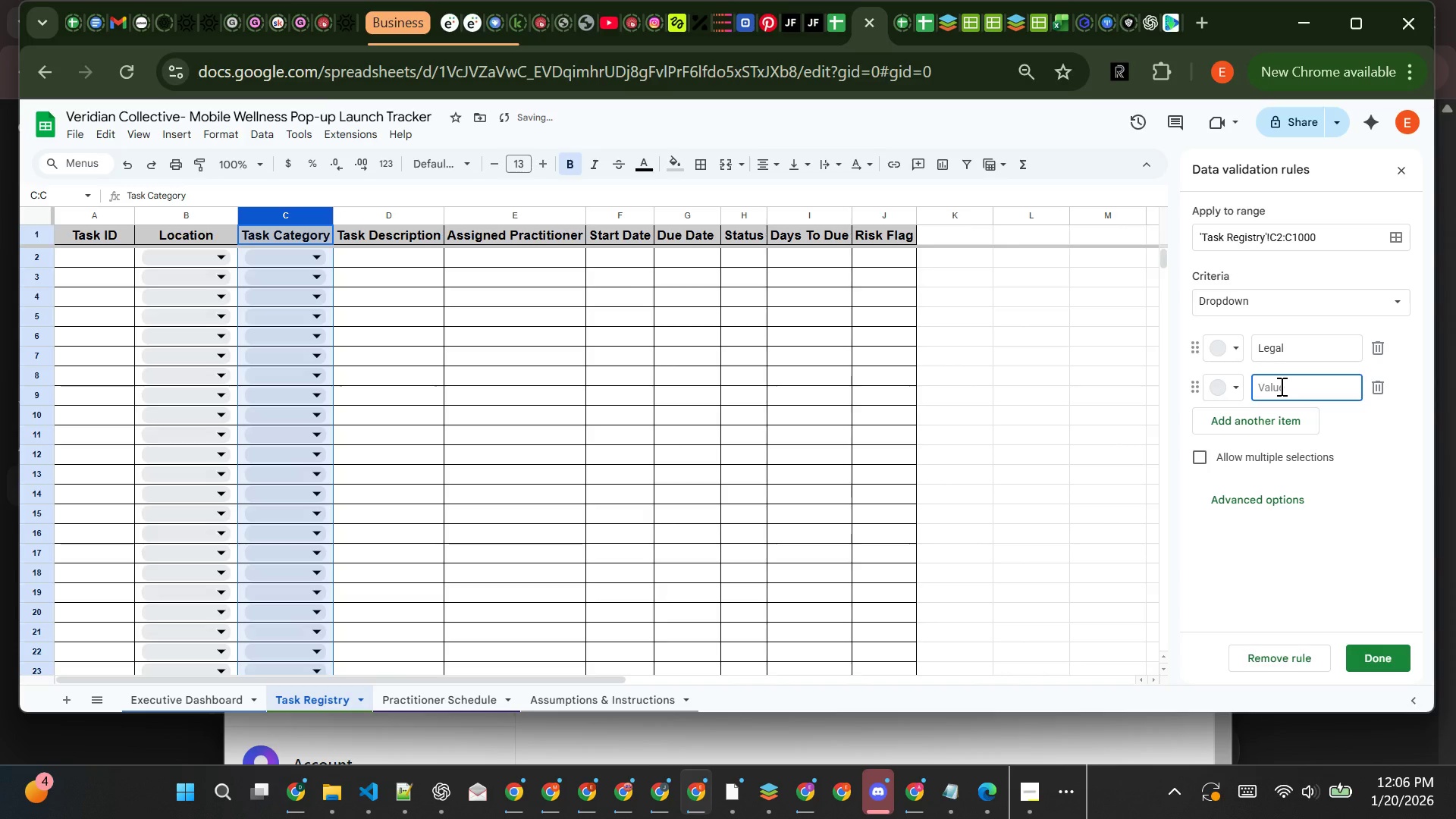 
type(Equipment)
 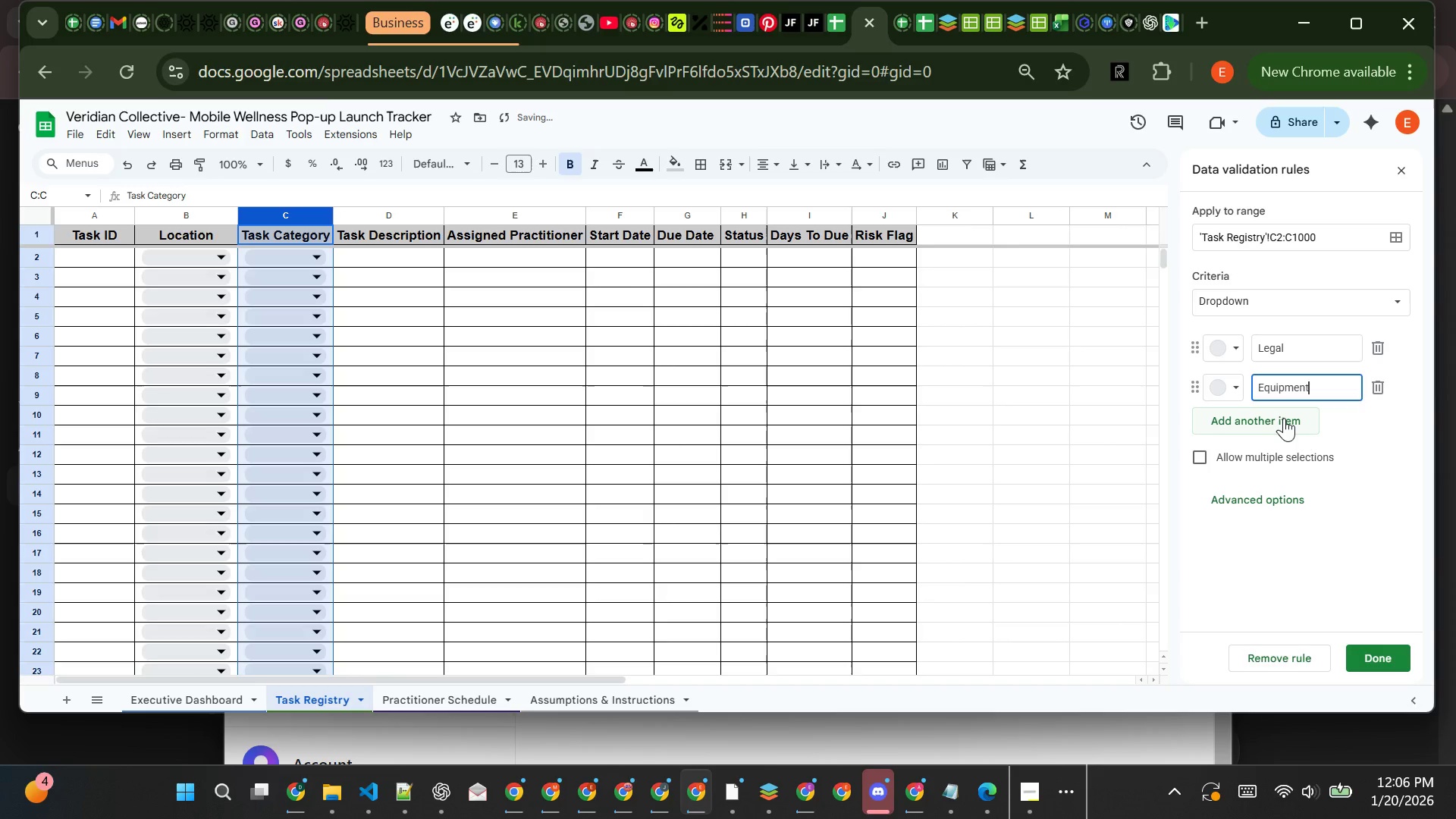 
left_click([1284, 418])
 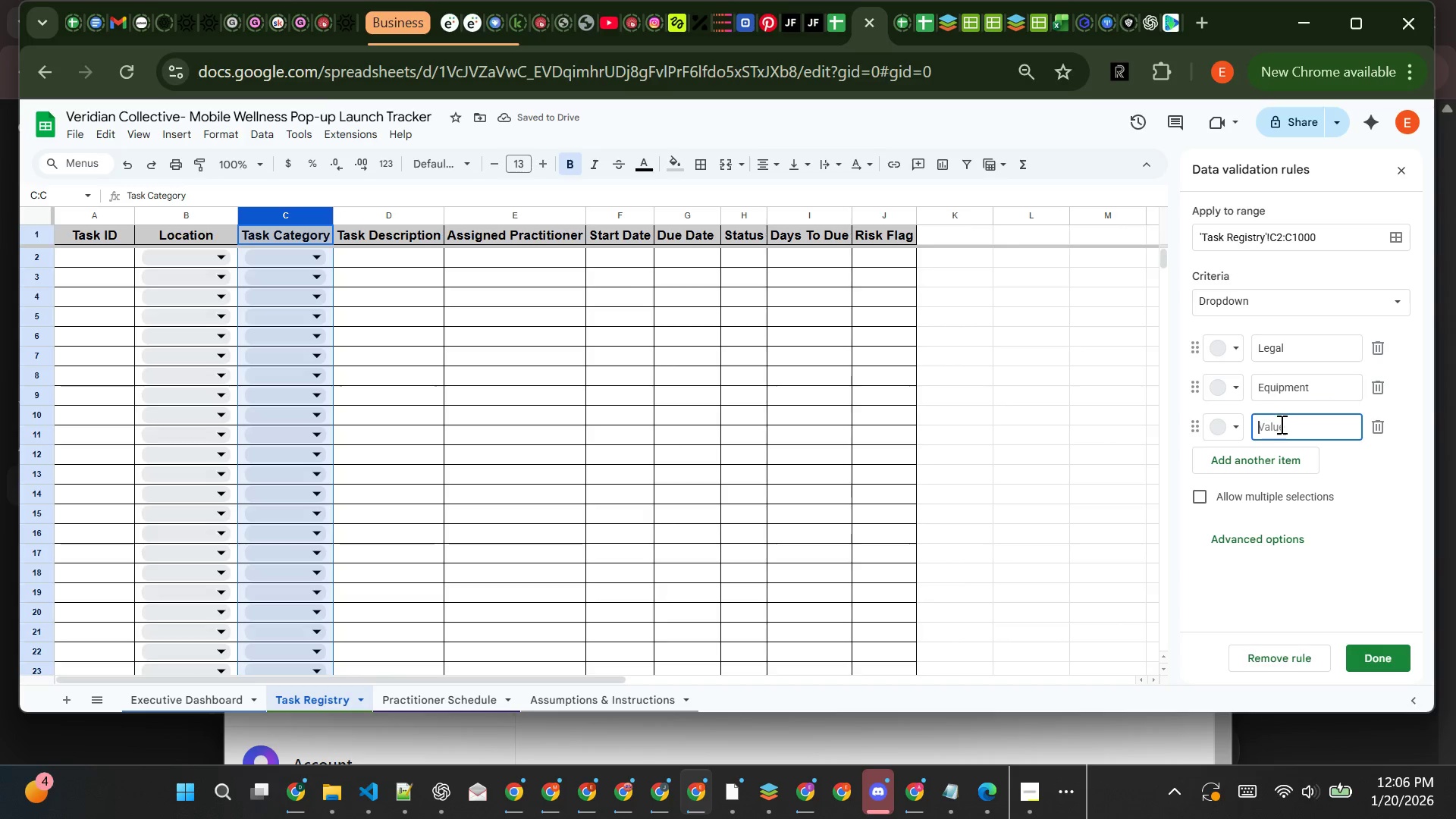 
type(Marketing)
 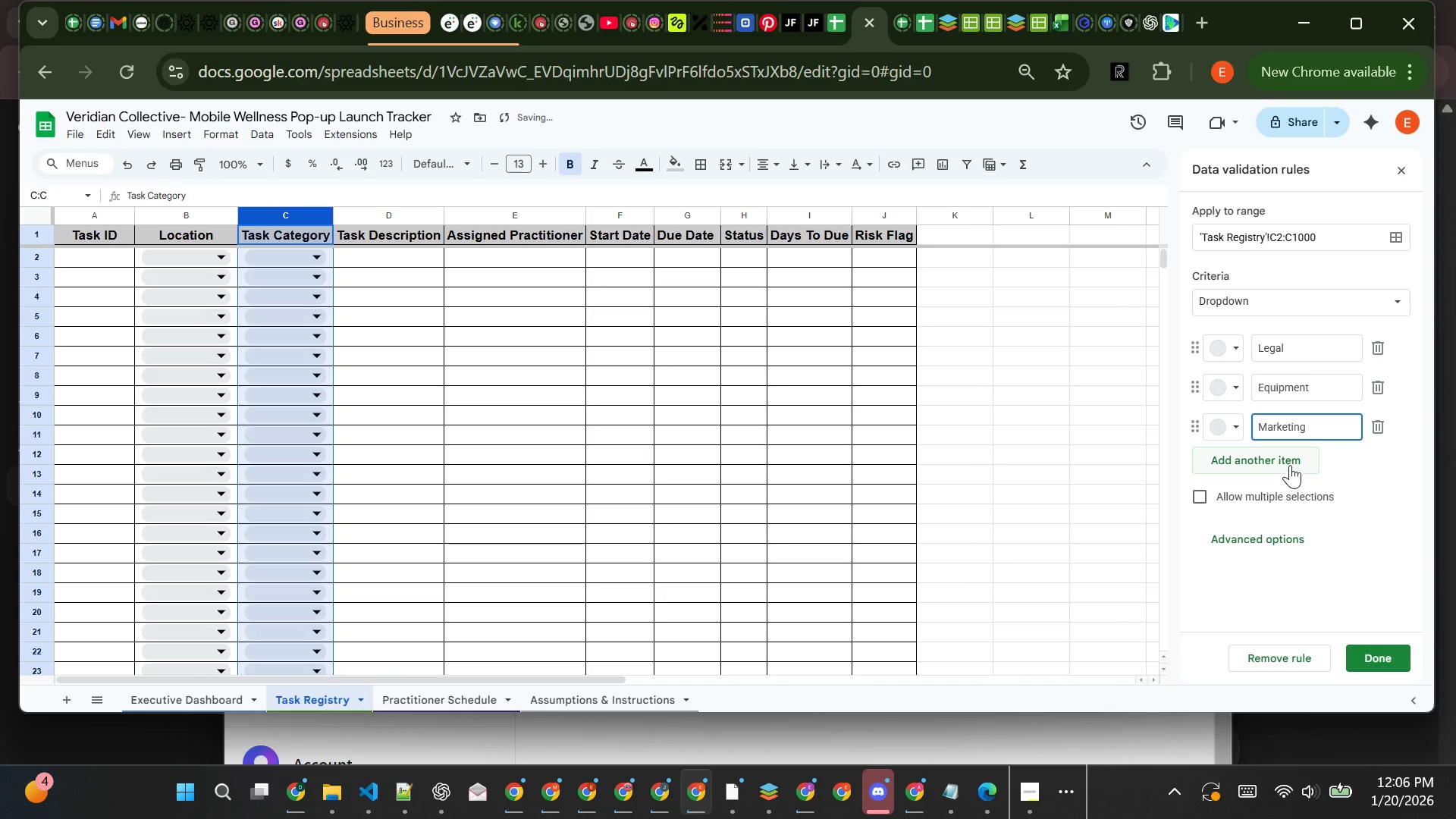 
left_click([1291, 462])
 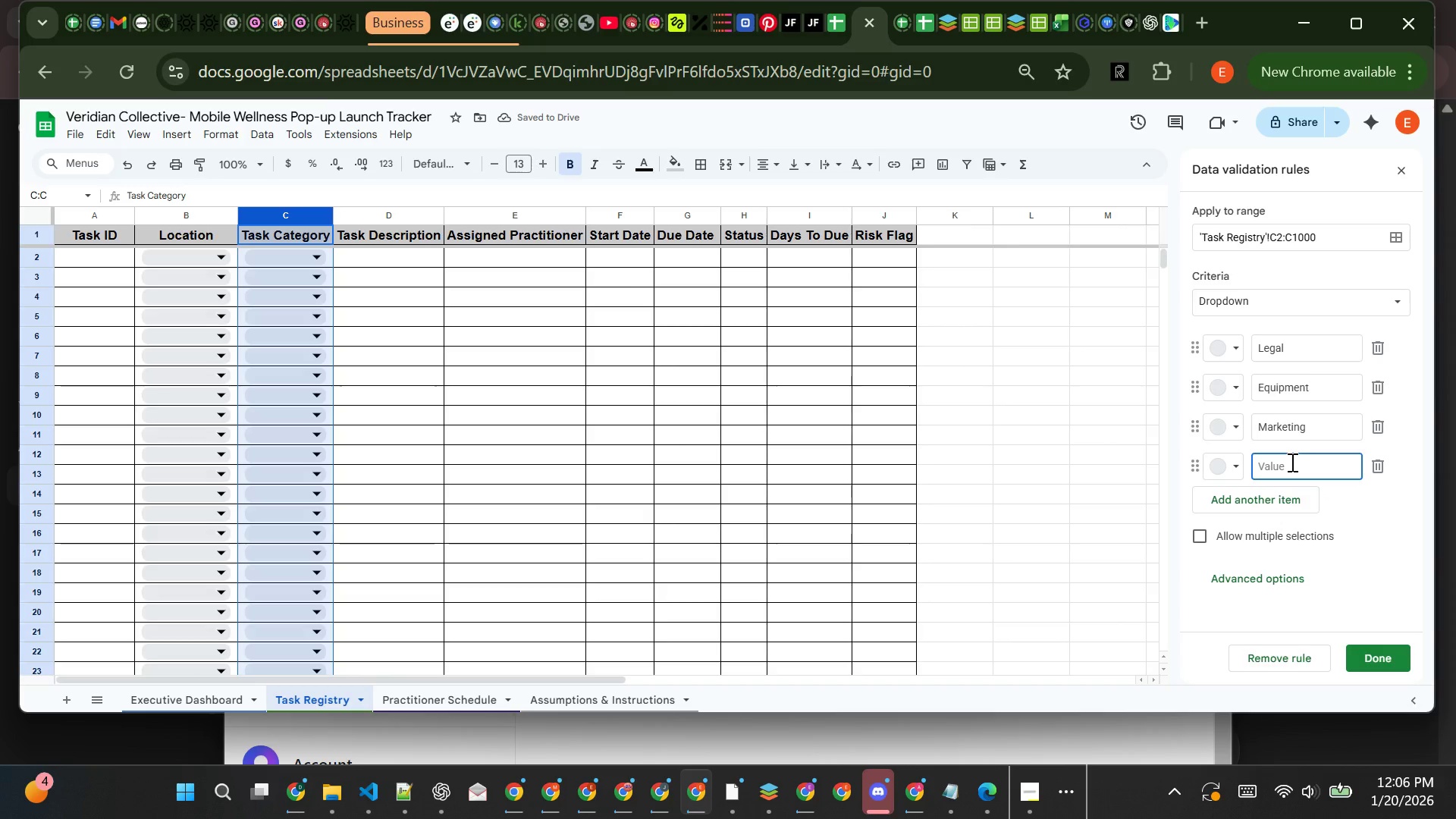 
type(Staffing)
 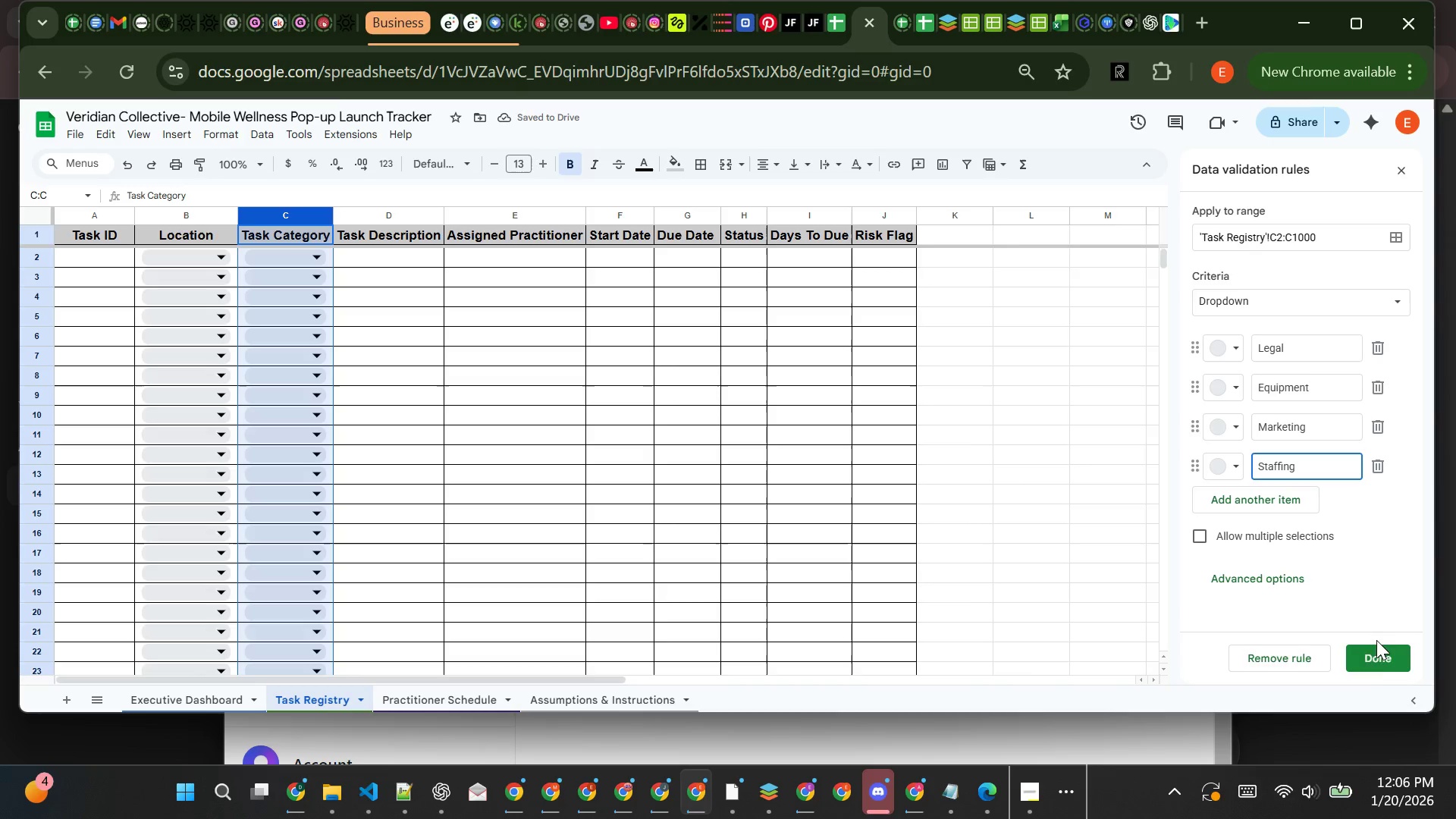 
wait(6.45)
 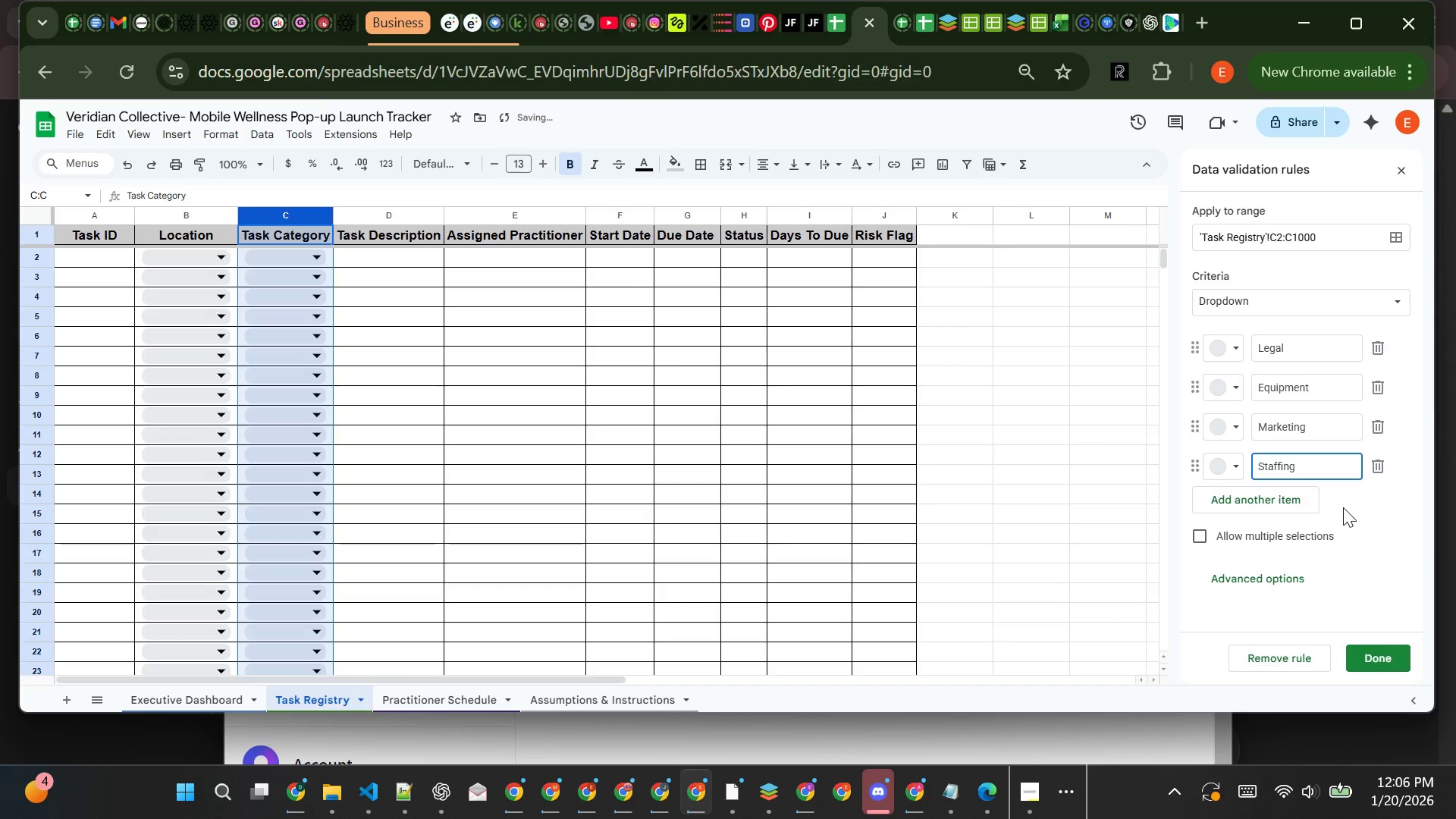 
left_click([1373, 661])
 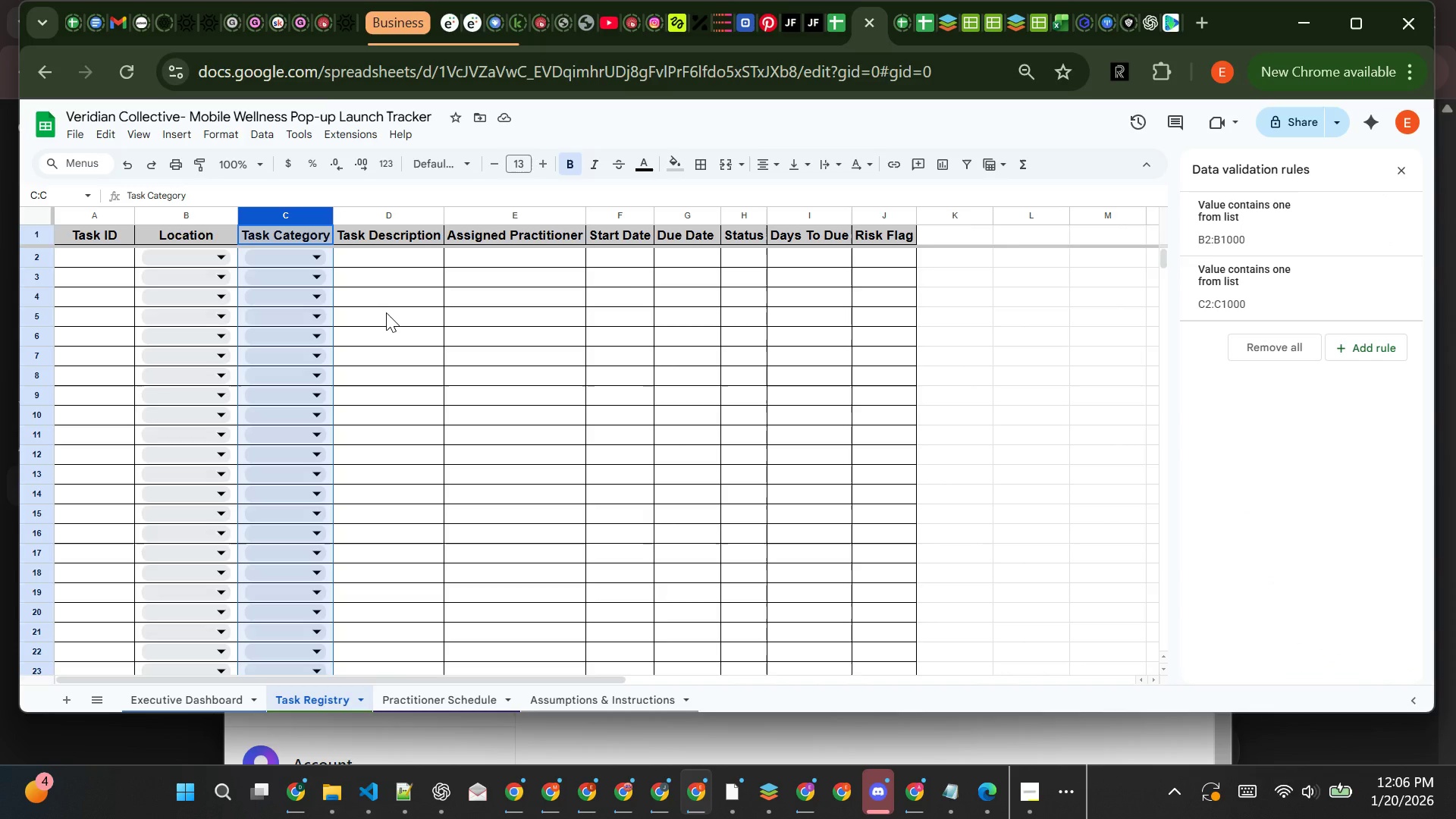 
wait(11.42)
 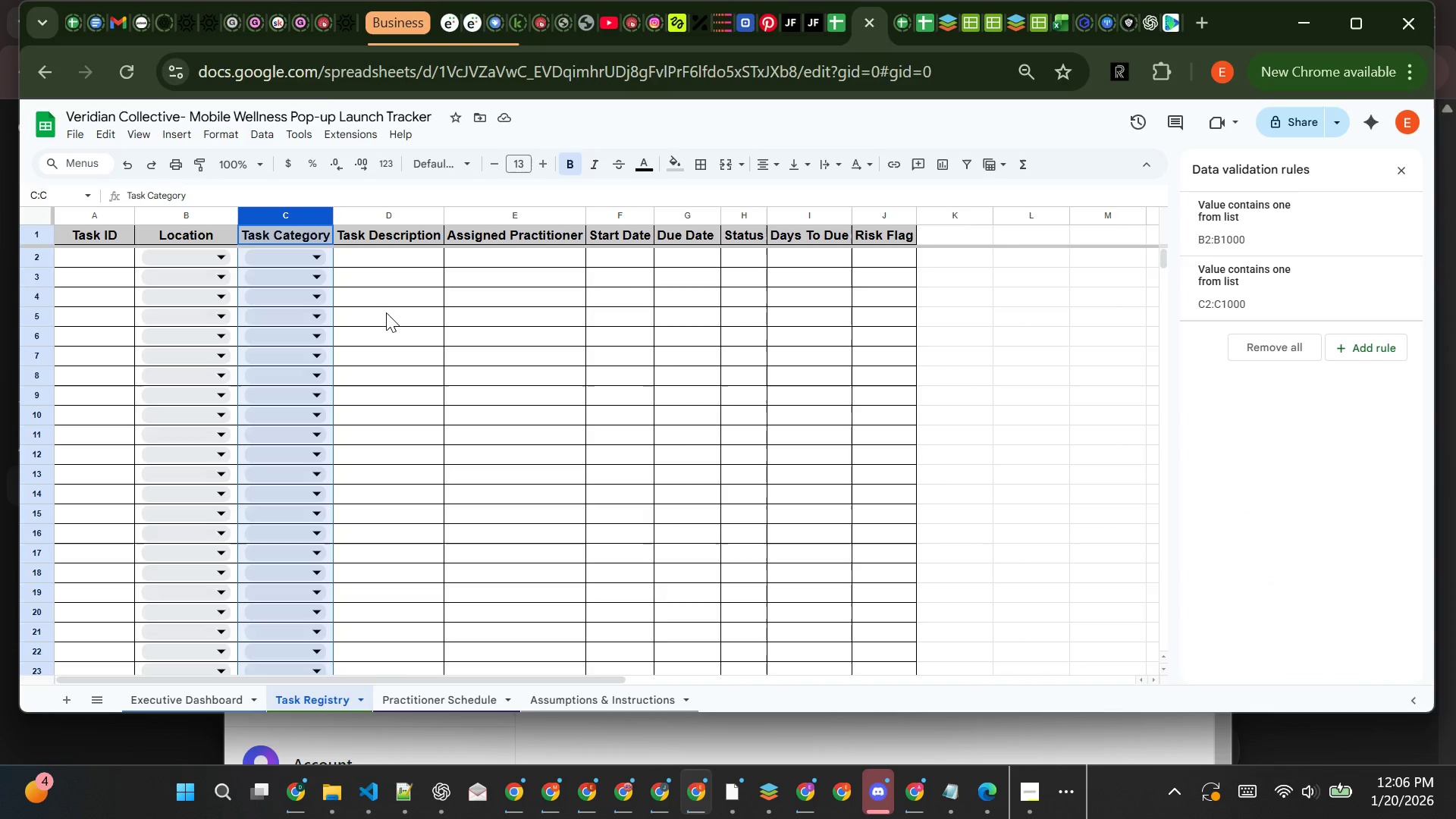 
left_click([540, 217])
 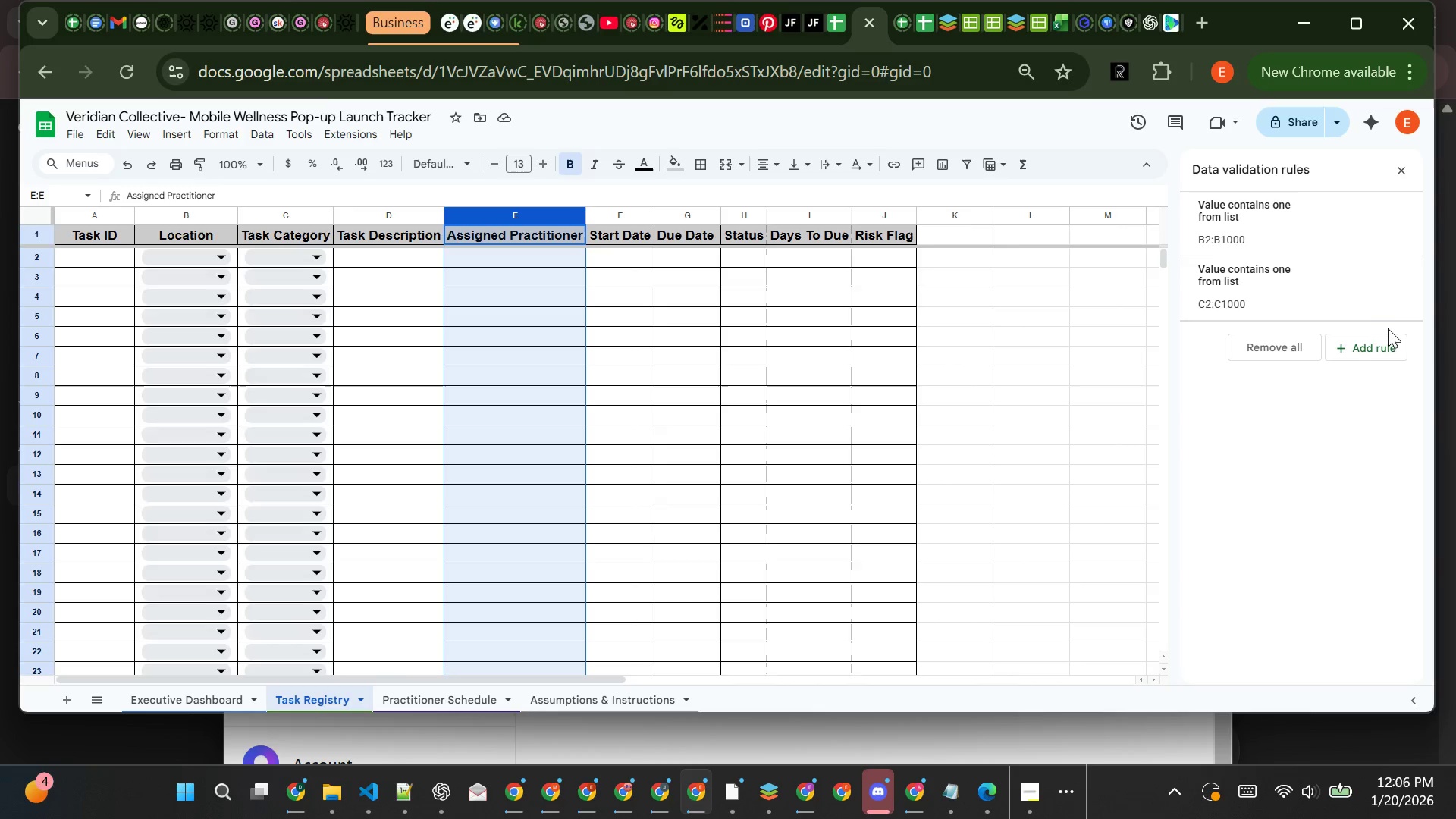 
left_click([1371, 345])
 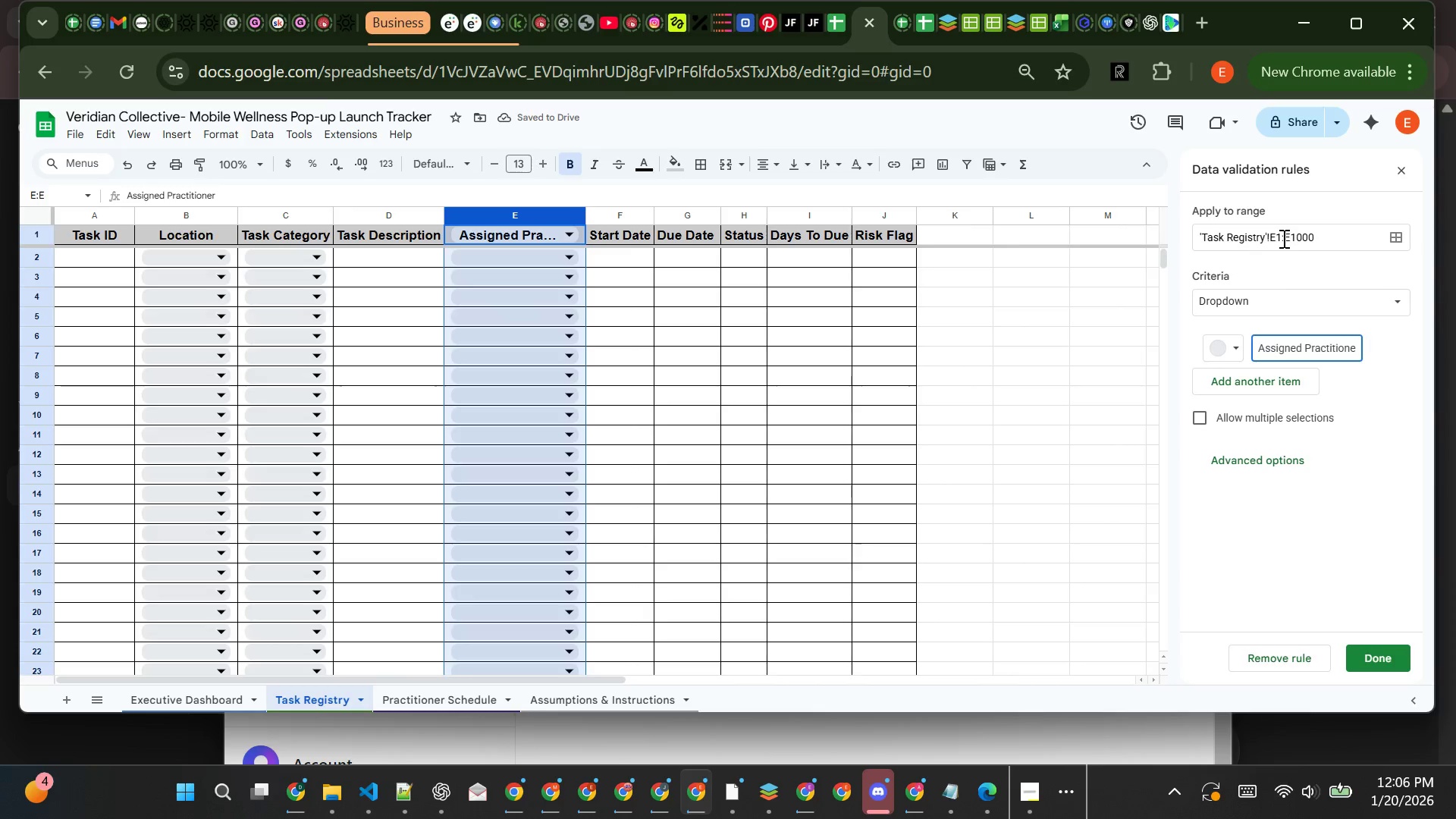 
left_click([1281, 237])
 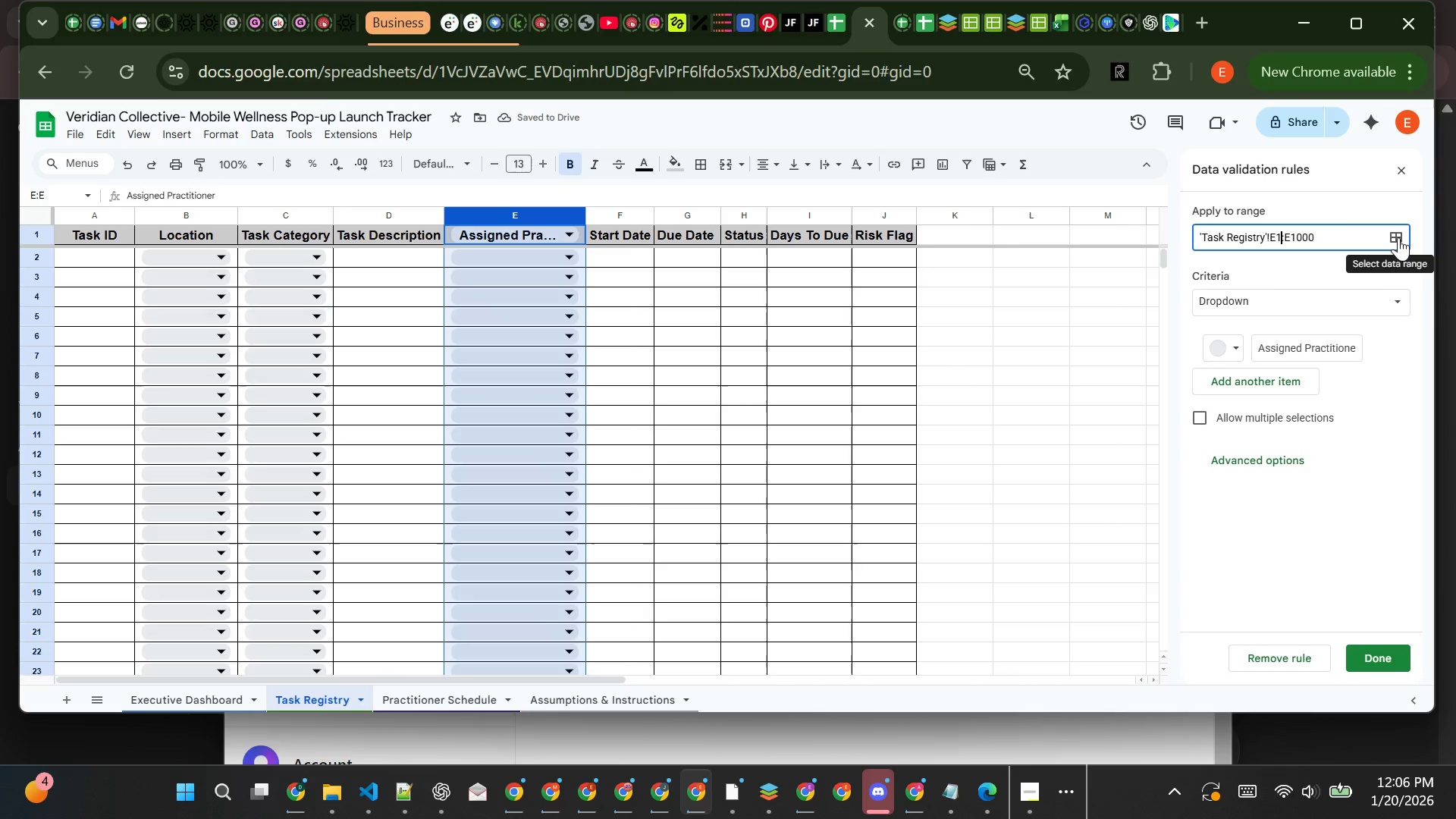 
key(Backspace)
 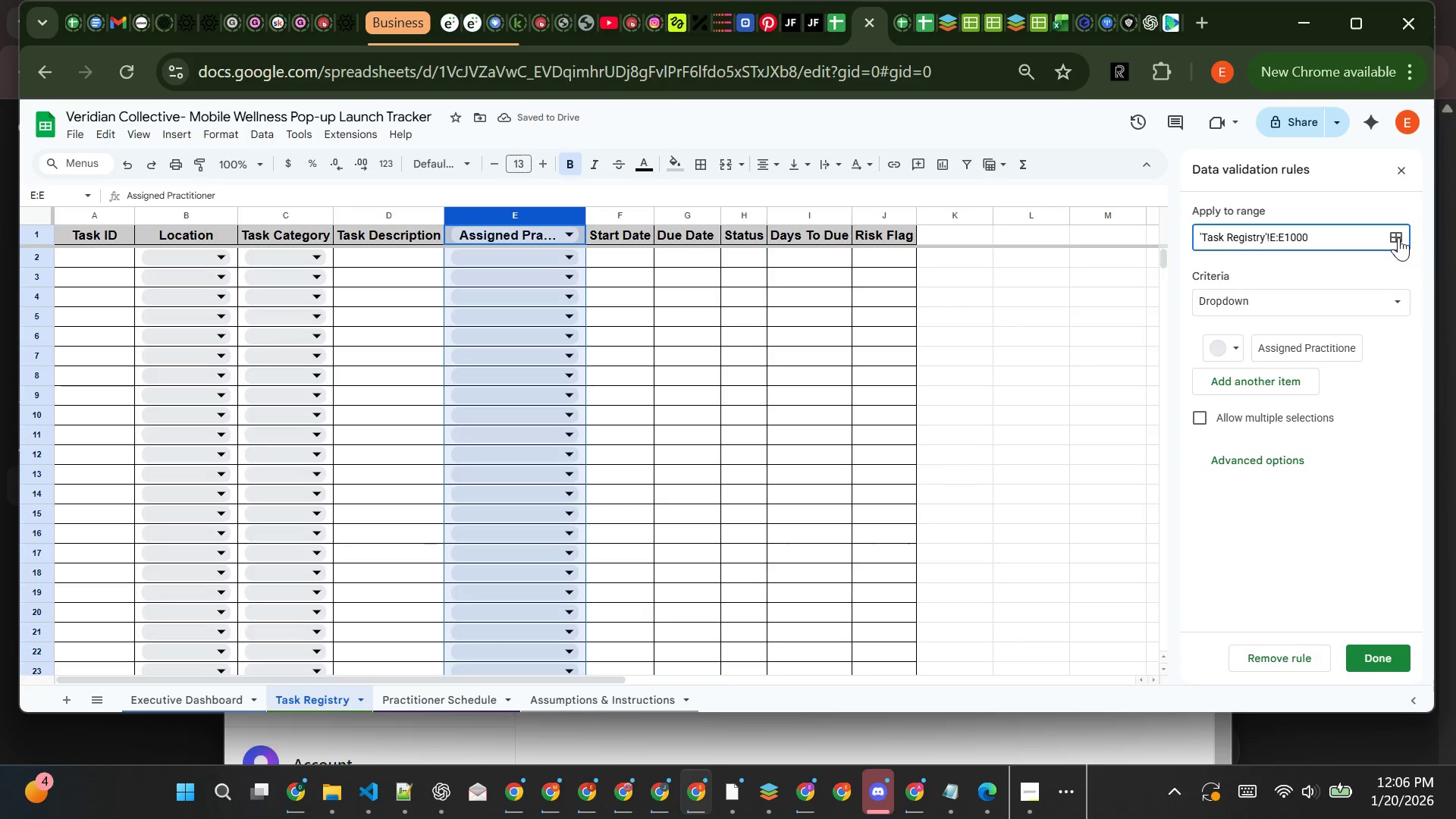 
key(2)
 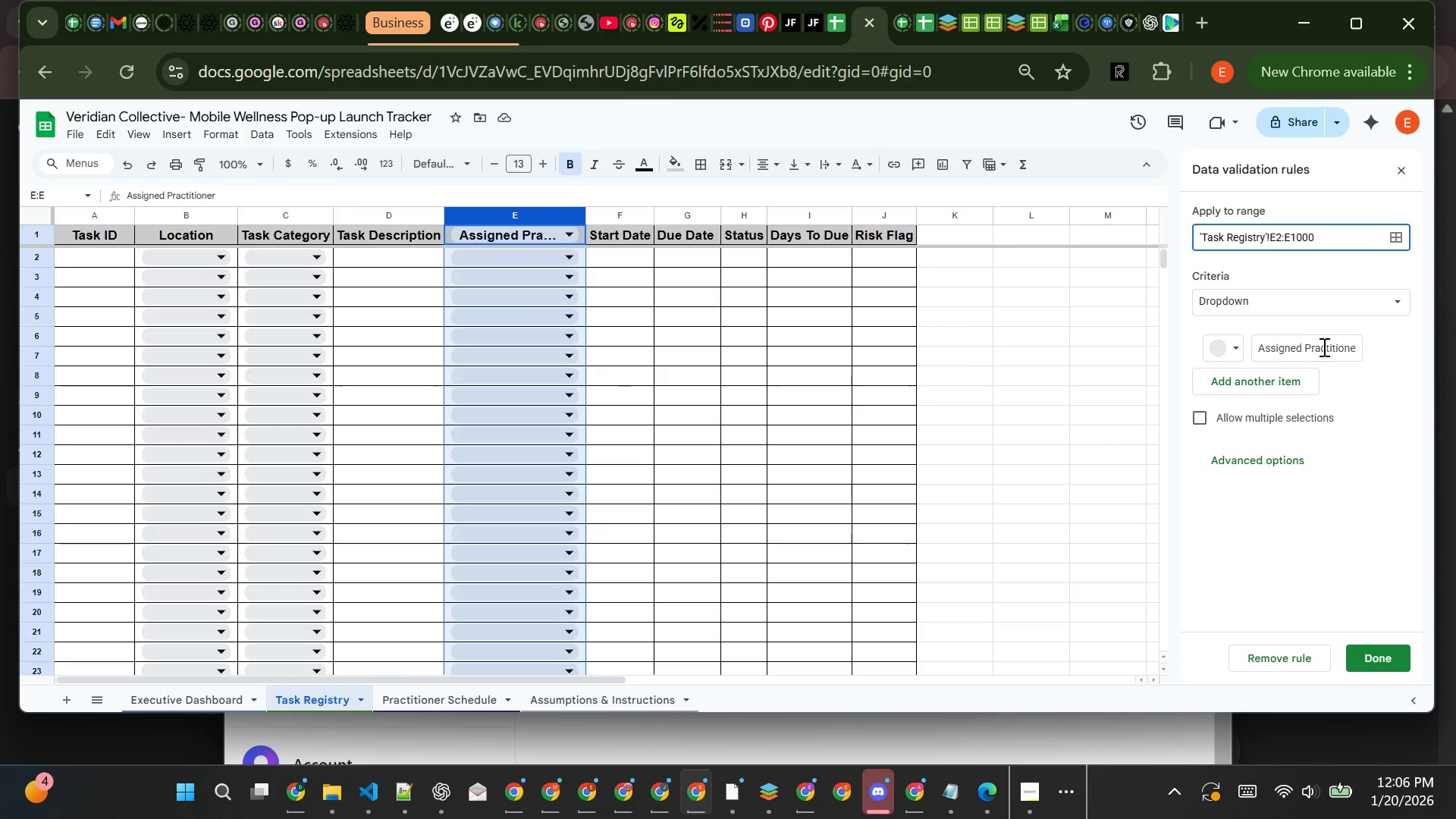 
left_click([1351, 350])
 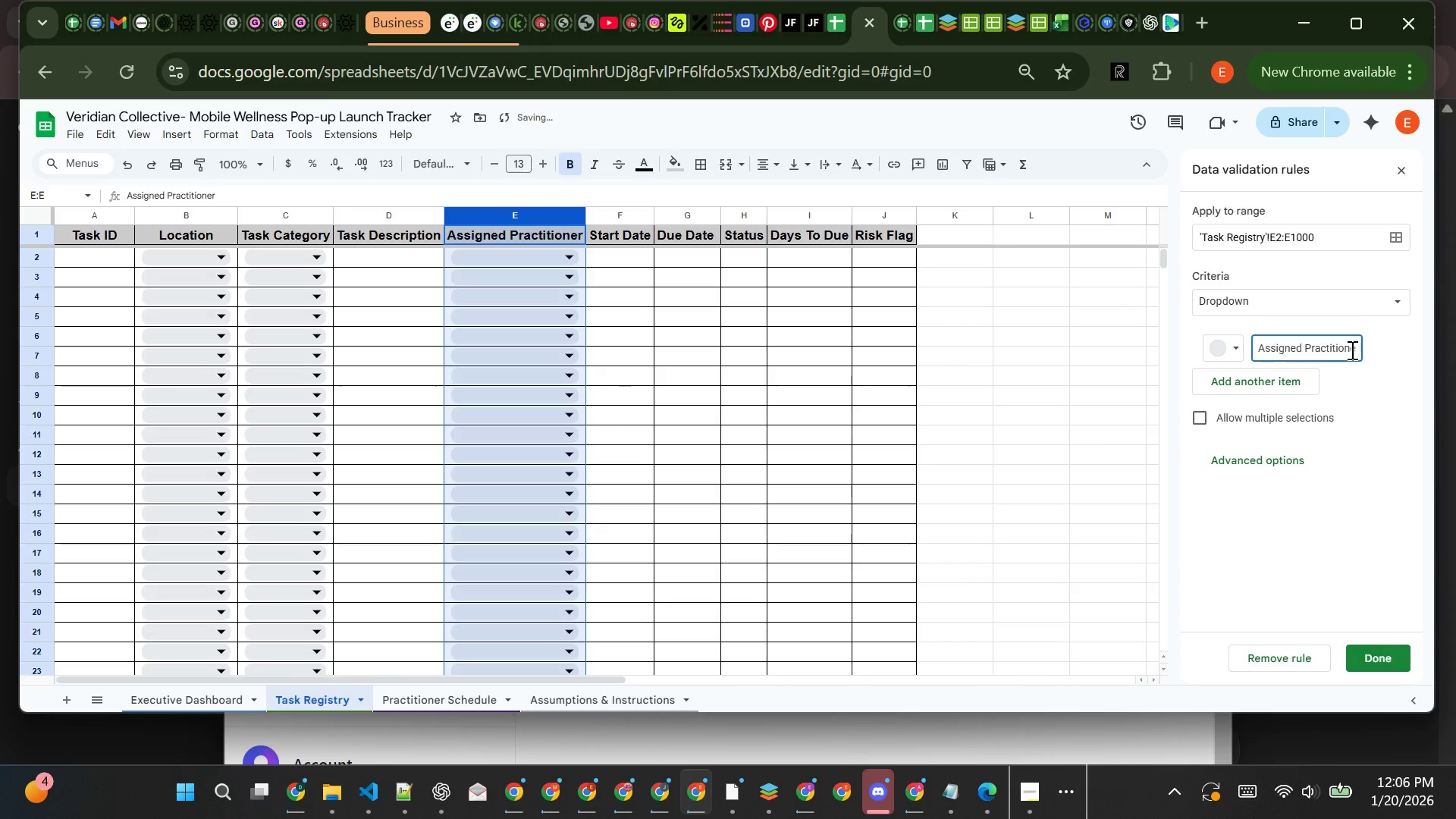 
key(Control+A)
 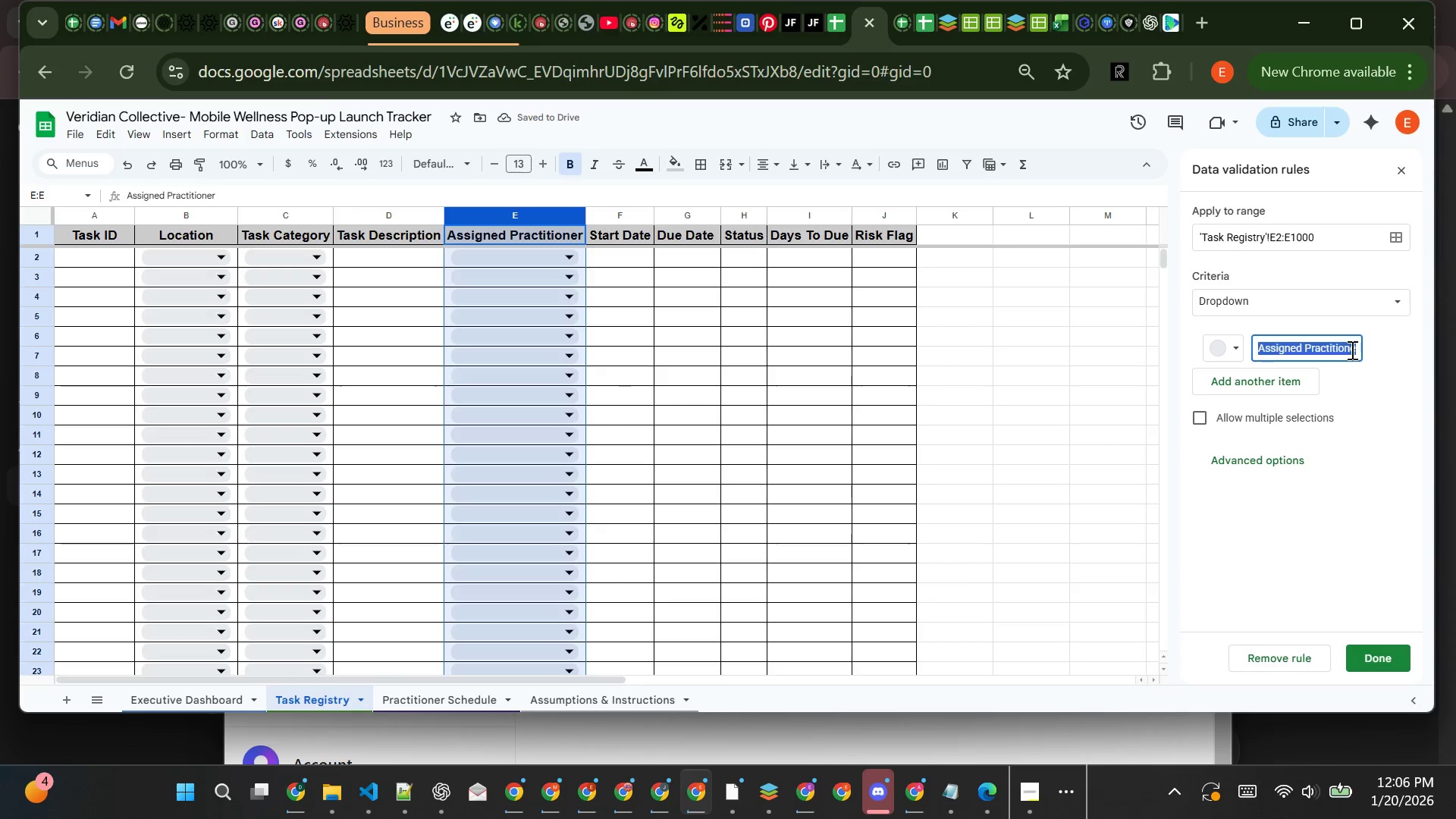 
key(Backspace)
type(Dr, )
key(Backspace)
key(Backspace)
type(. A. Patel)
 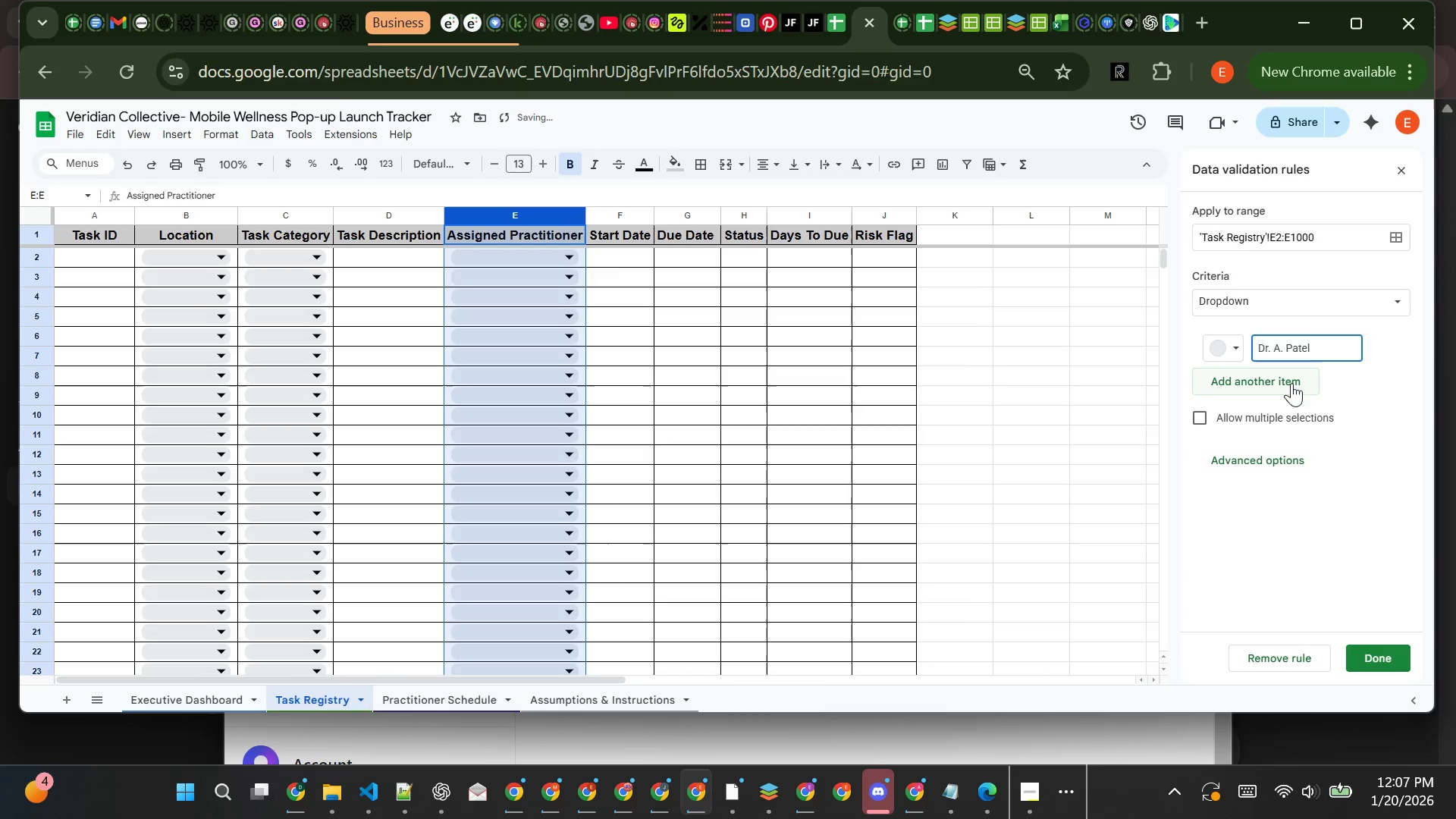 
left_click([1285, 381])
 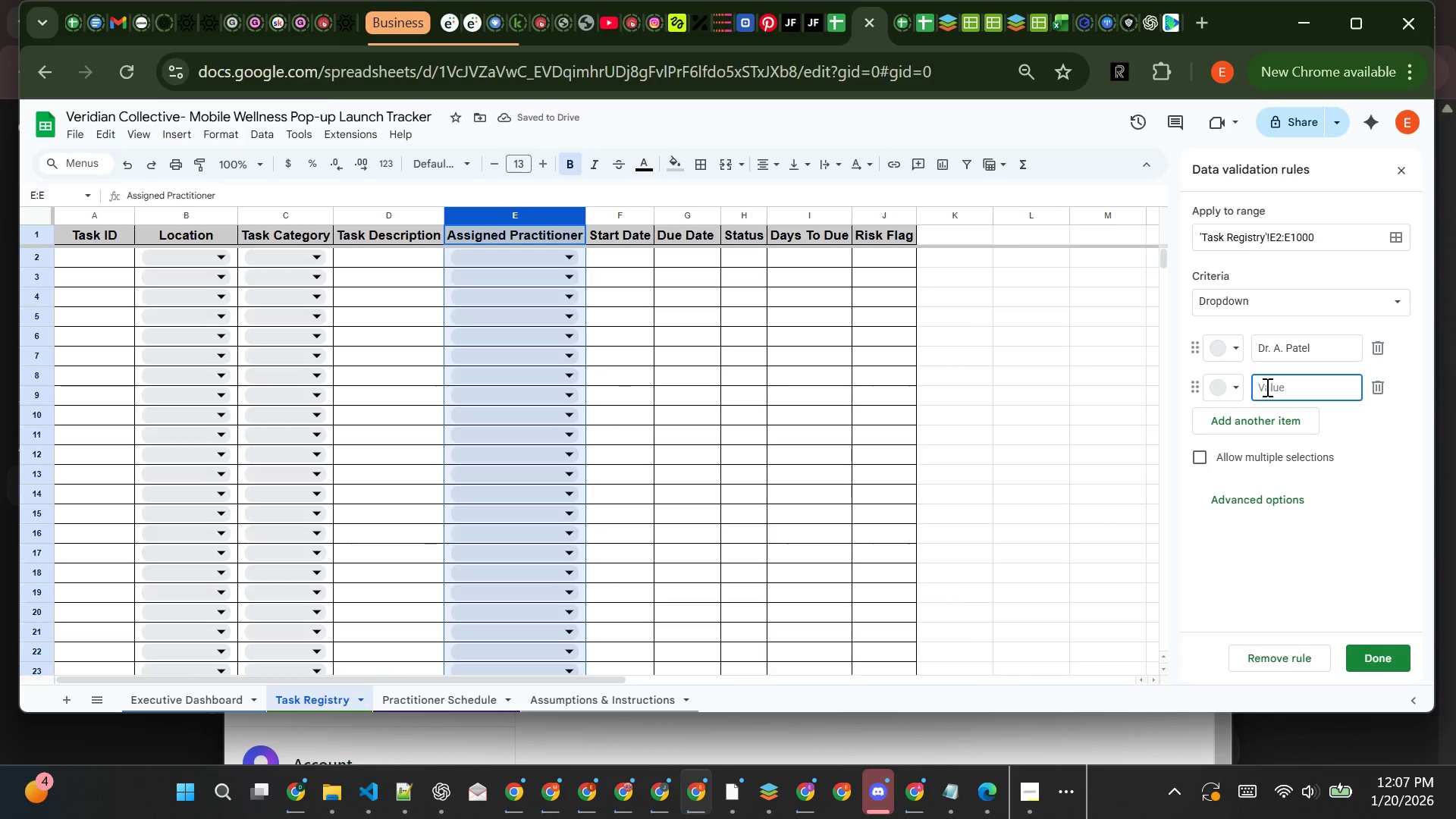 
type(M. Reynolds)
 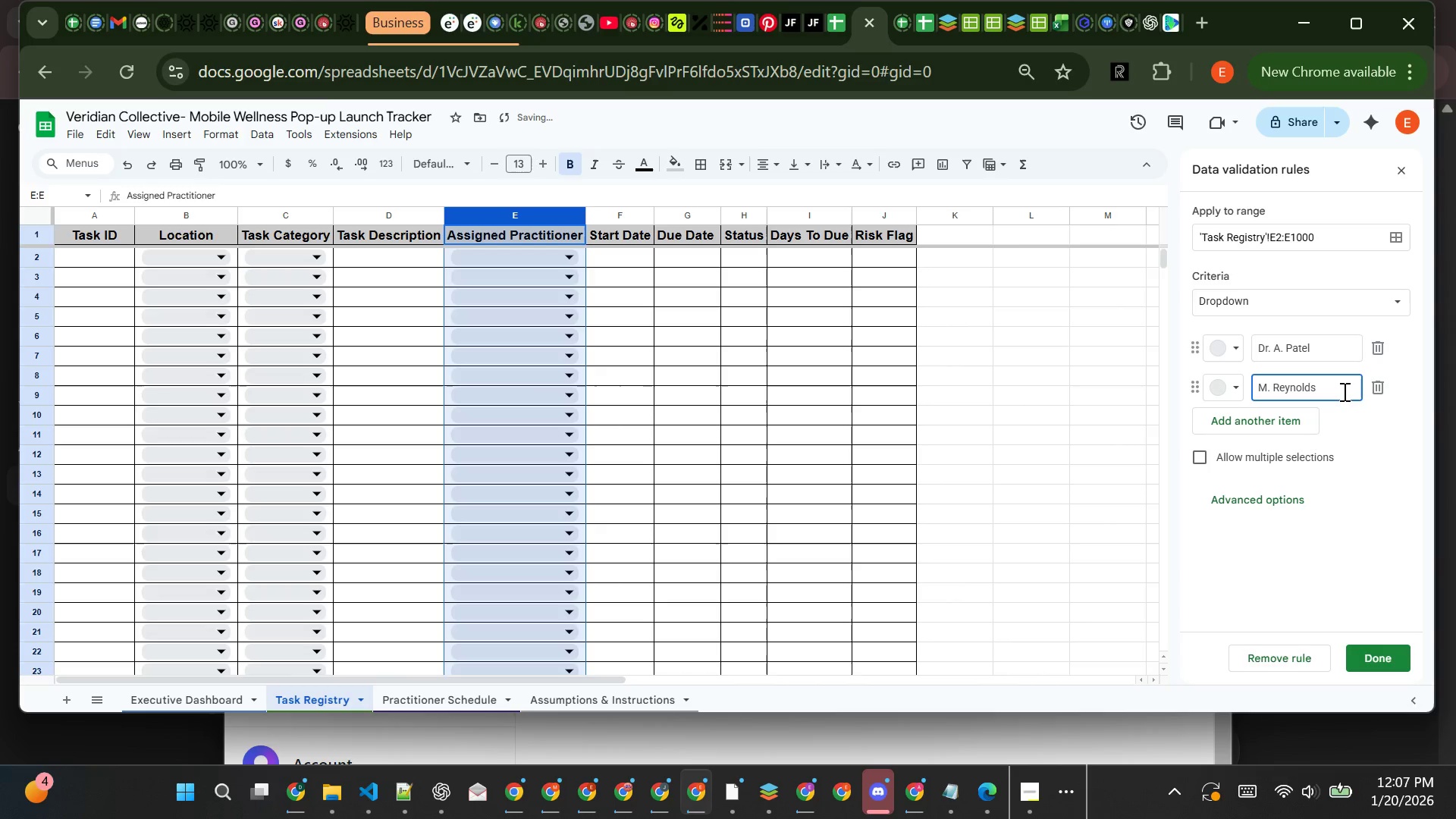 
type( (Massage))
 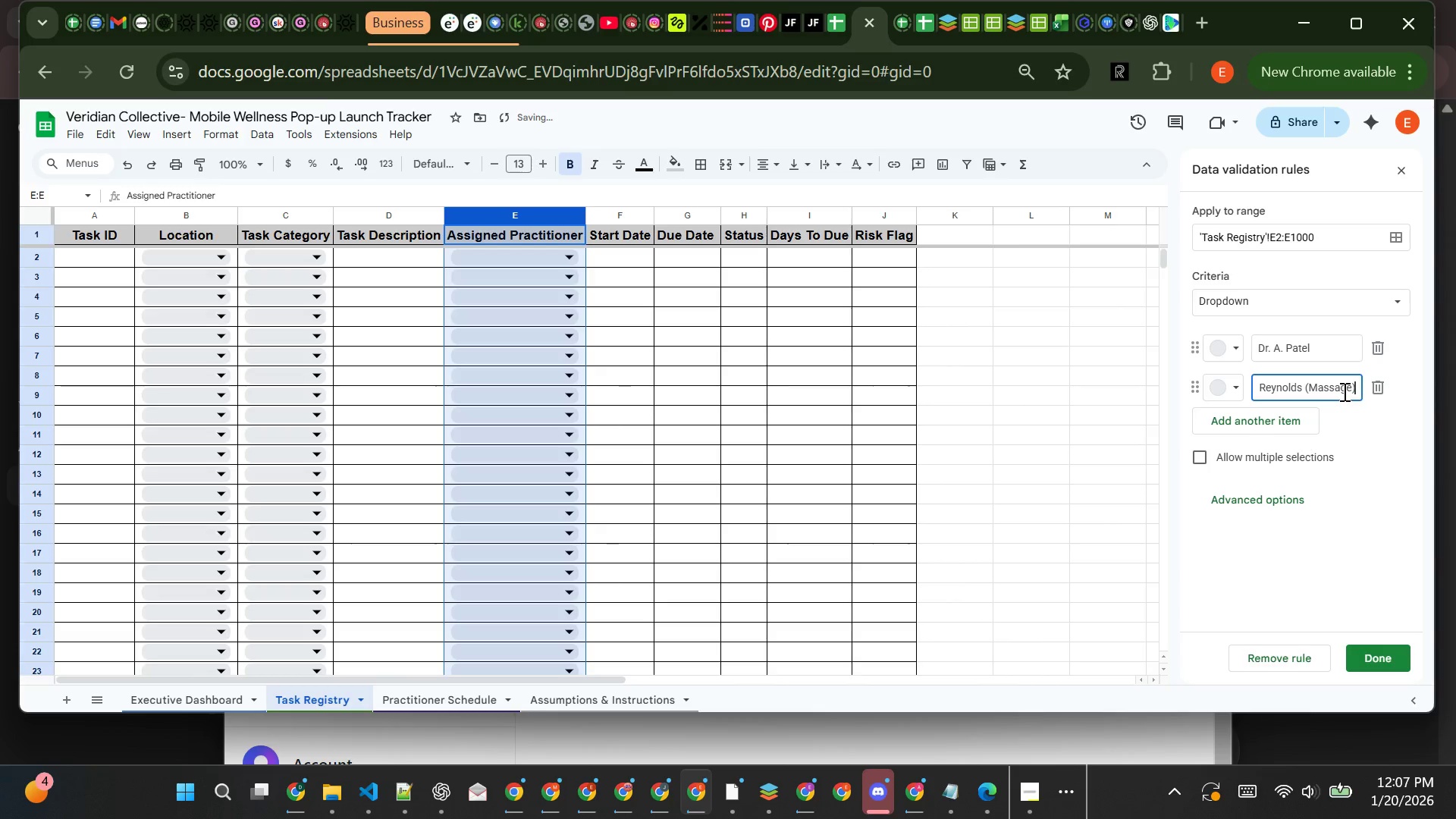 
key(Enter)
 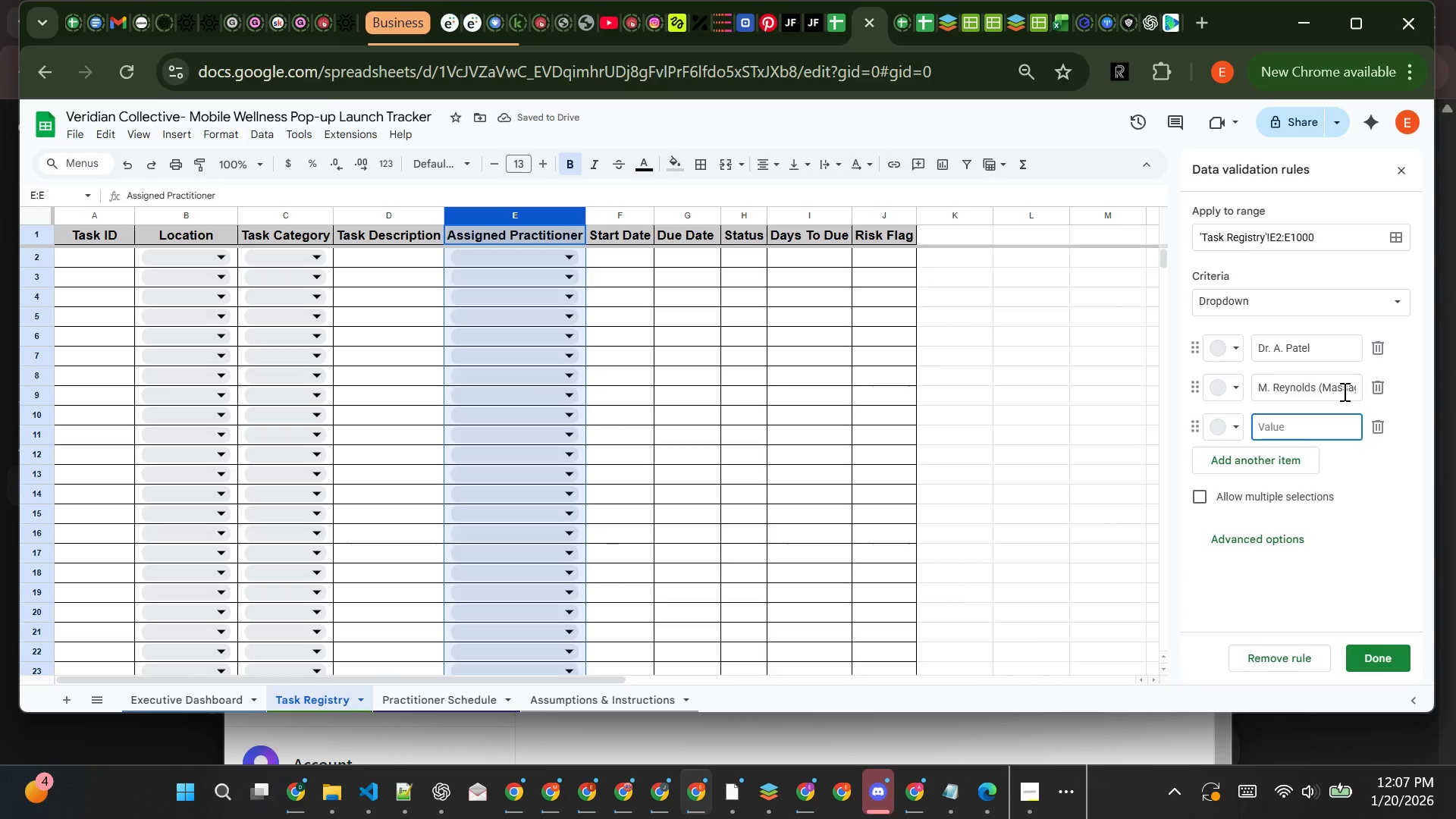 
type(. )
key(Backspace)
key(Backspace)
type(s)
key(Backspace)
type(S. Okafor (Naturopath)
 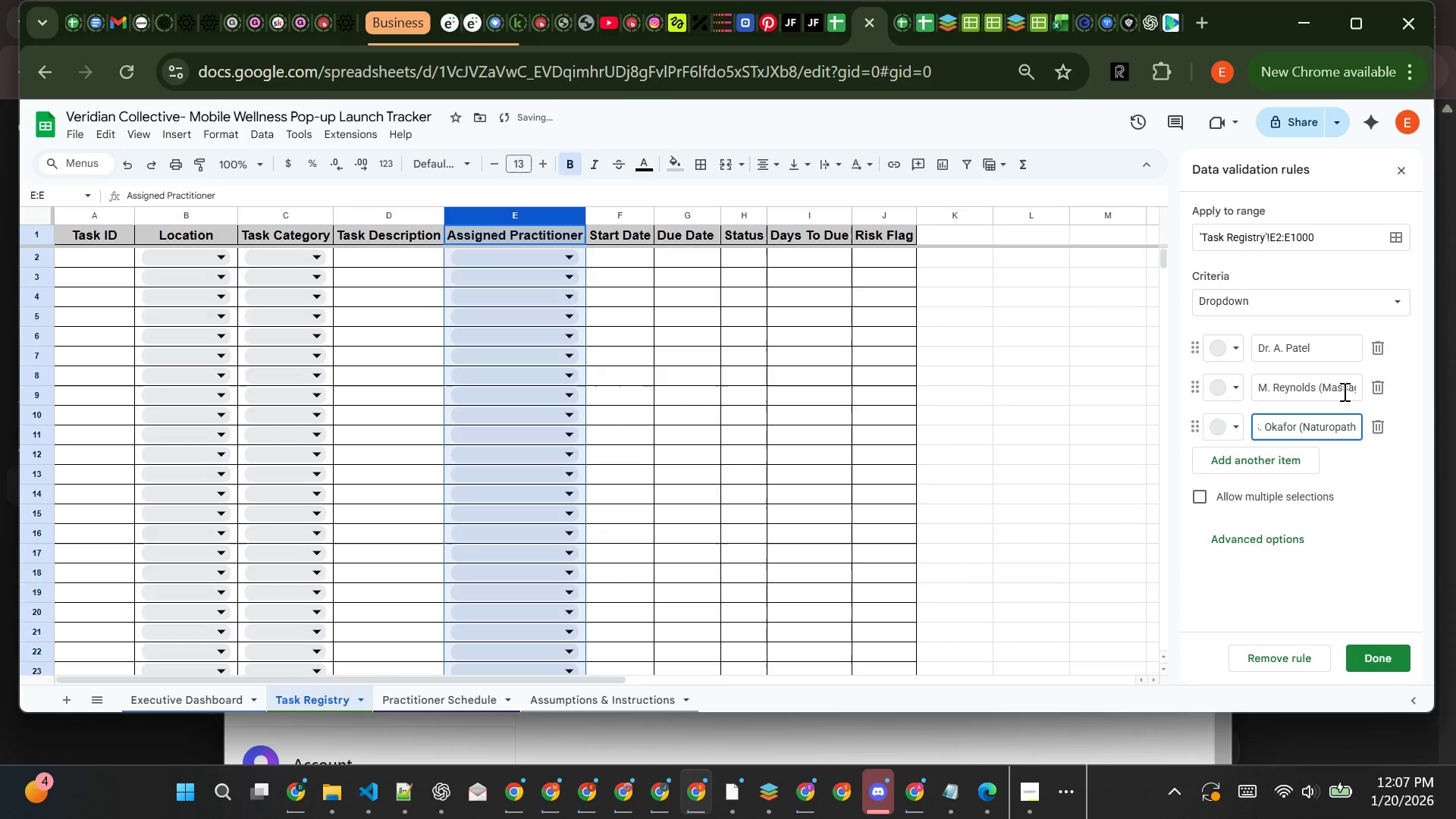 
key(Shift+0)
 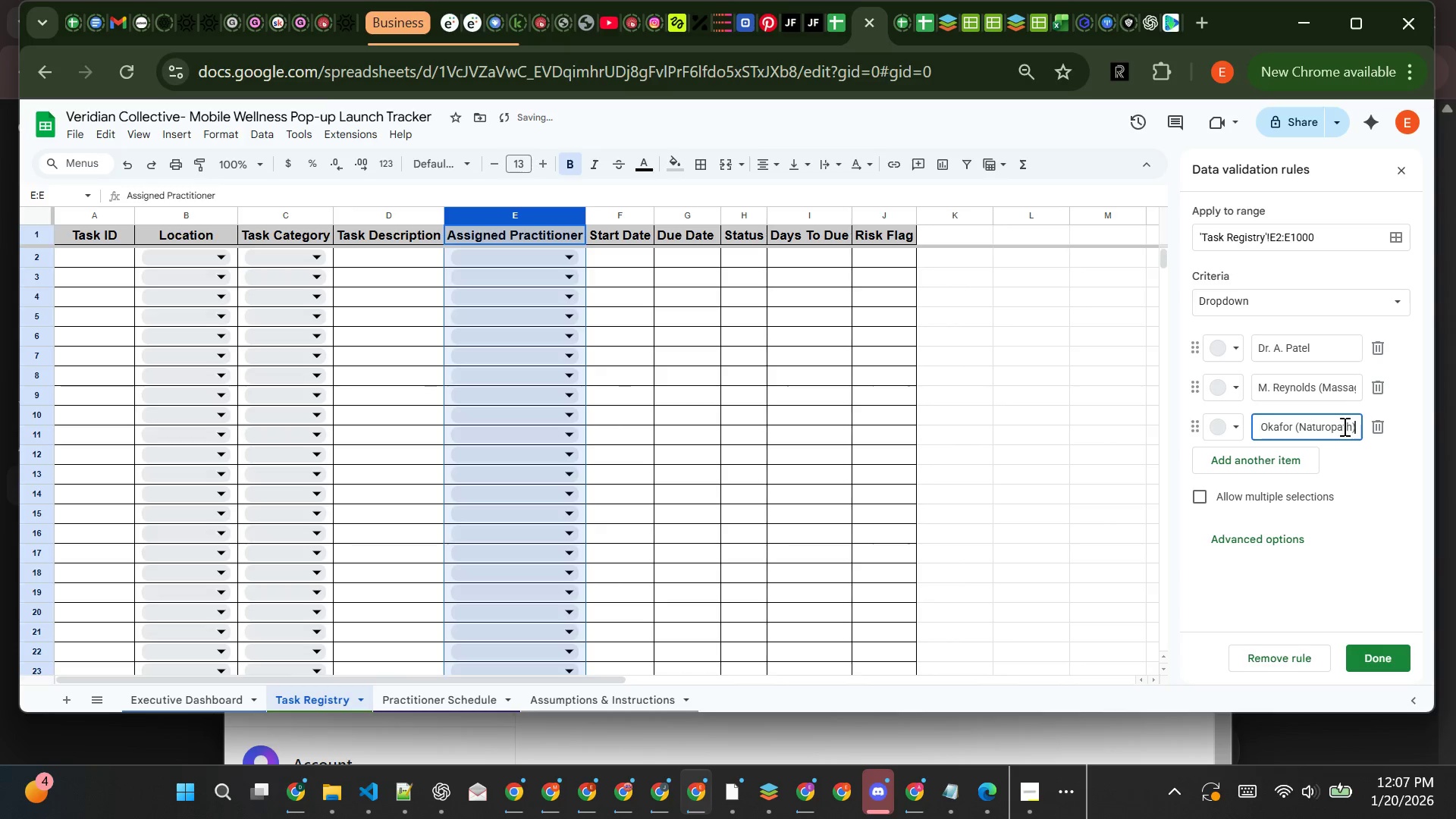 
key(Enter)
 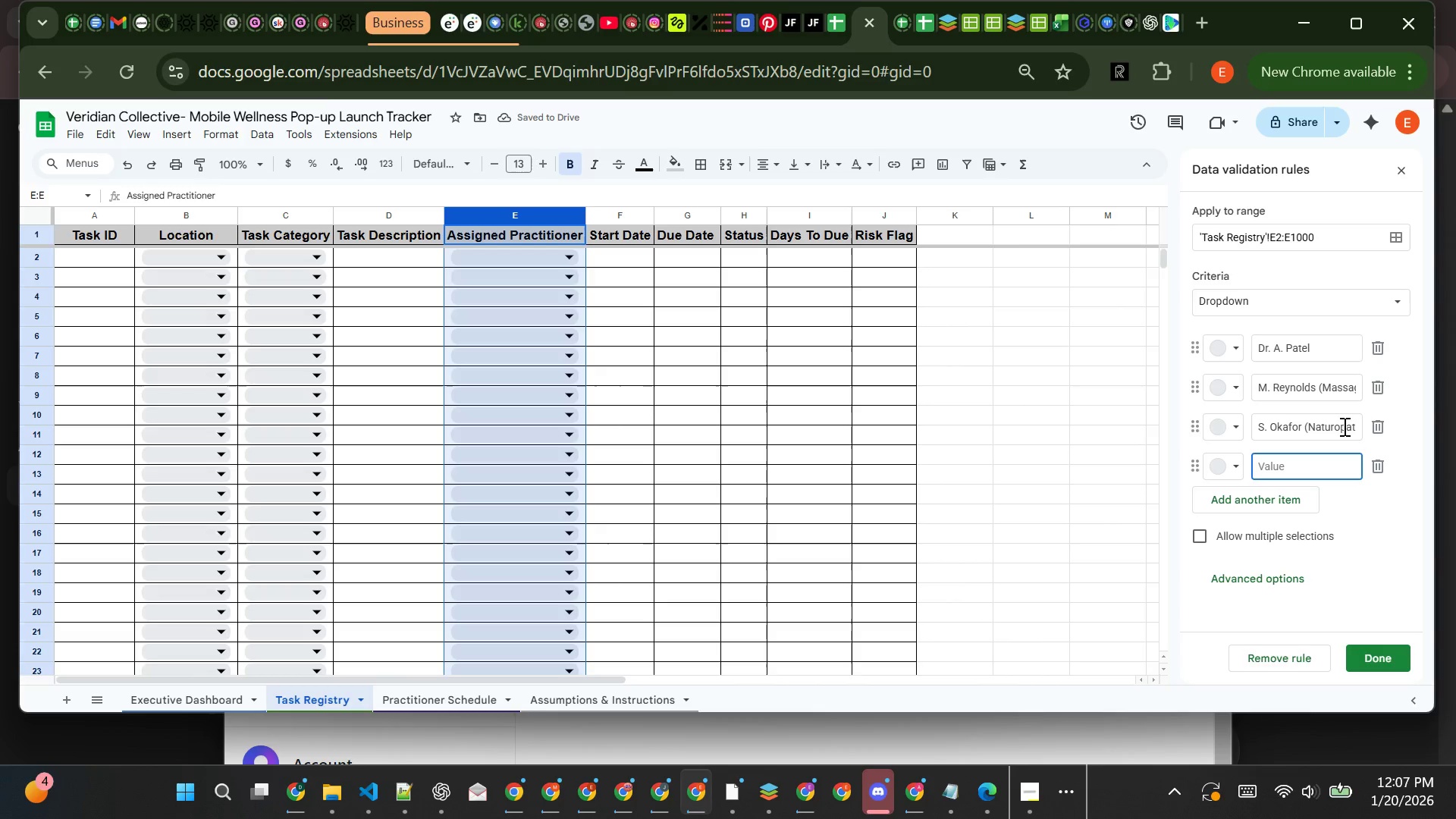 
type(J. Chen (Therapist))
 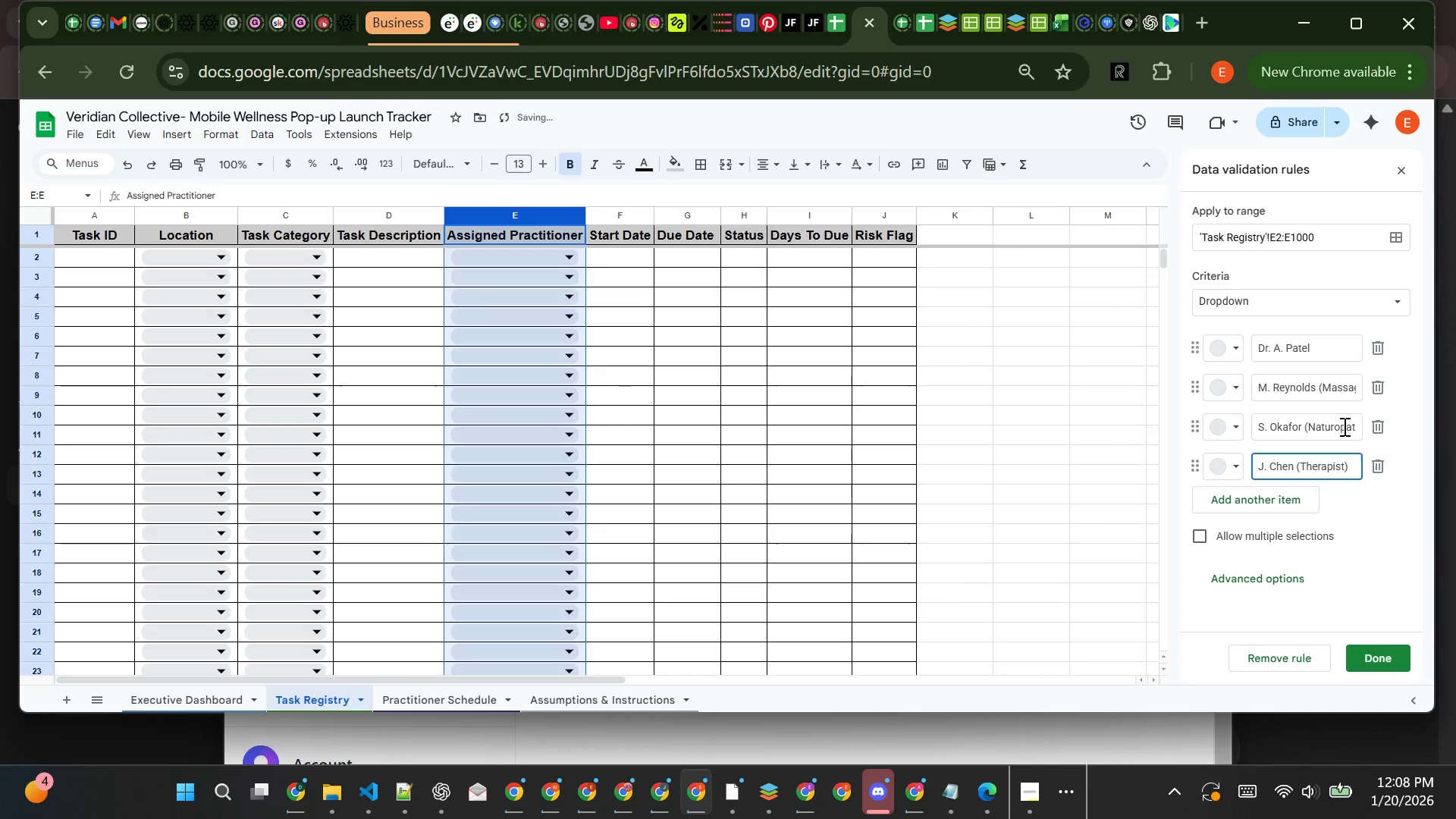 
left_click([1382, 654])
 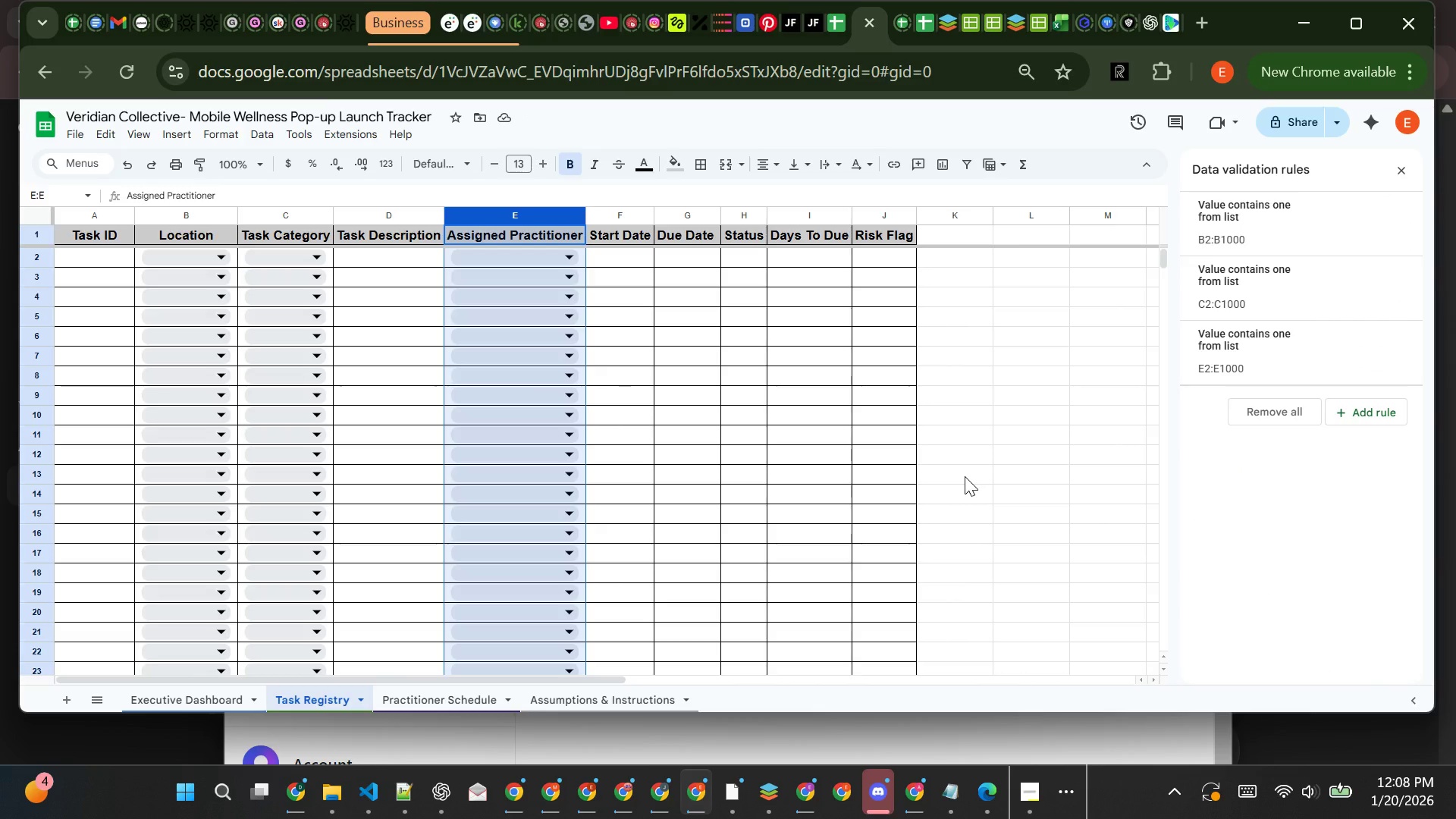 
wait(10.41)
 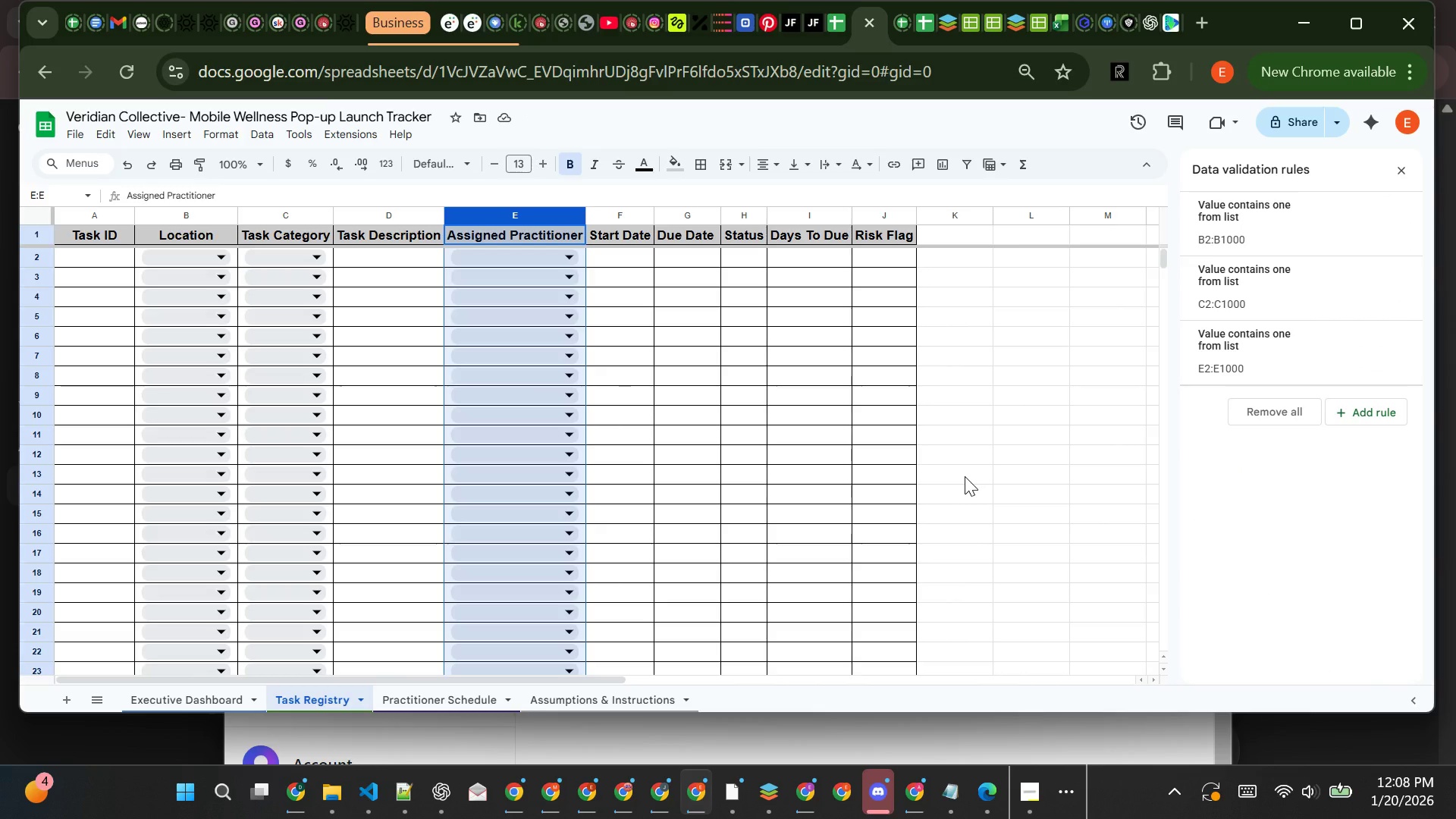 
left_click([745, 215])
 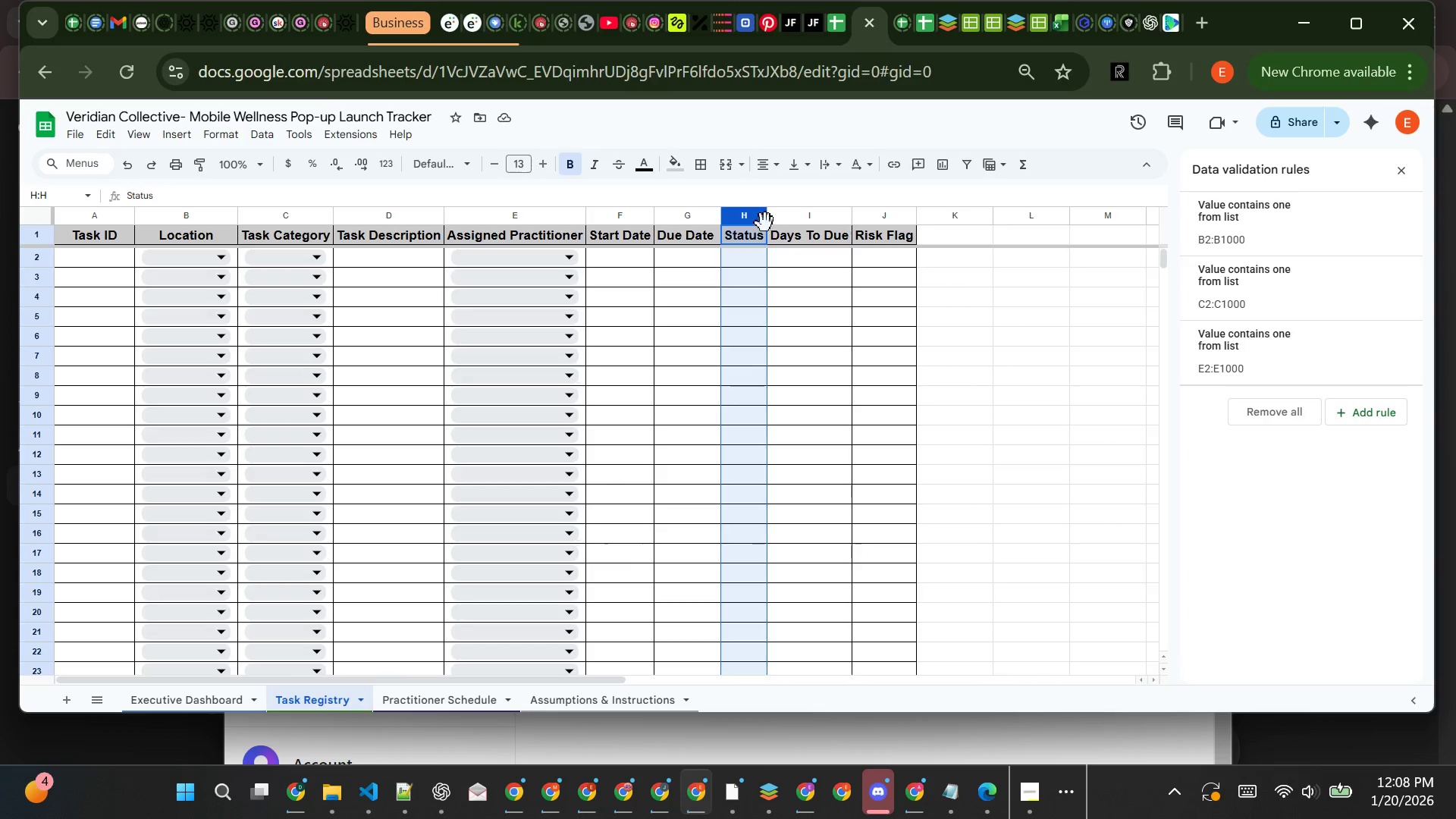 
left_click_drag(start_coordinate=[767, 220], to_coordinate=[801, 218])
 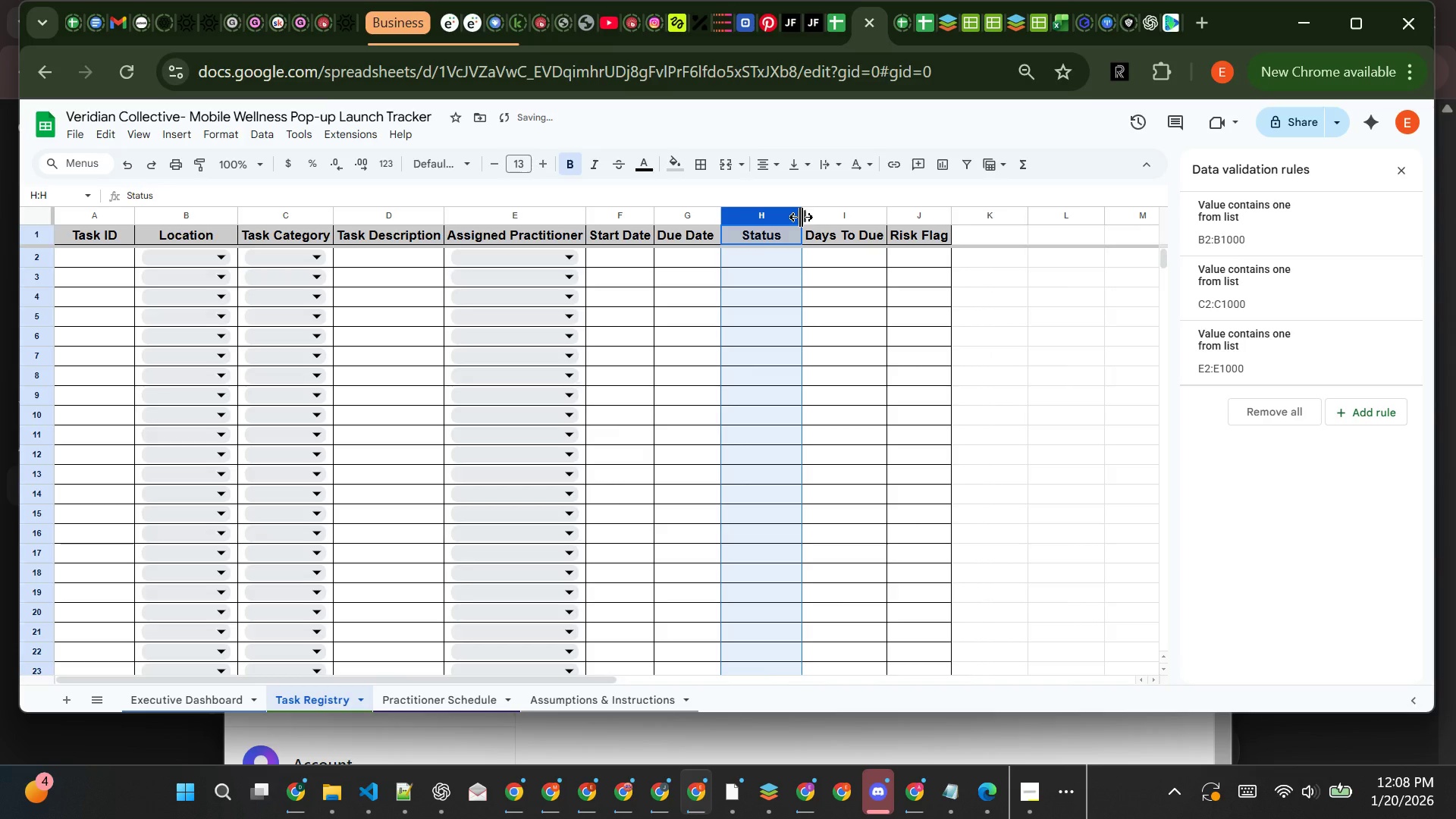 
left_click_drag(start_coordinate=[801, 217], to_coordinate=[823, 214])
 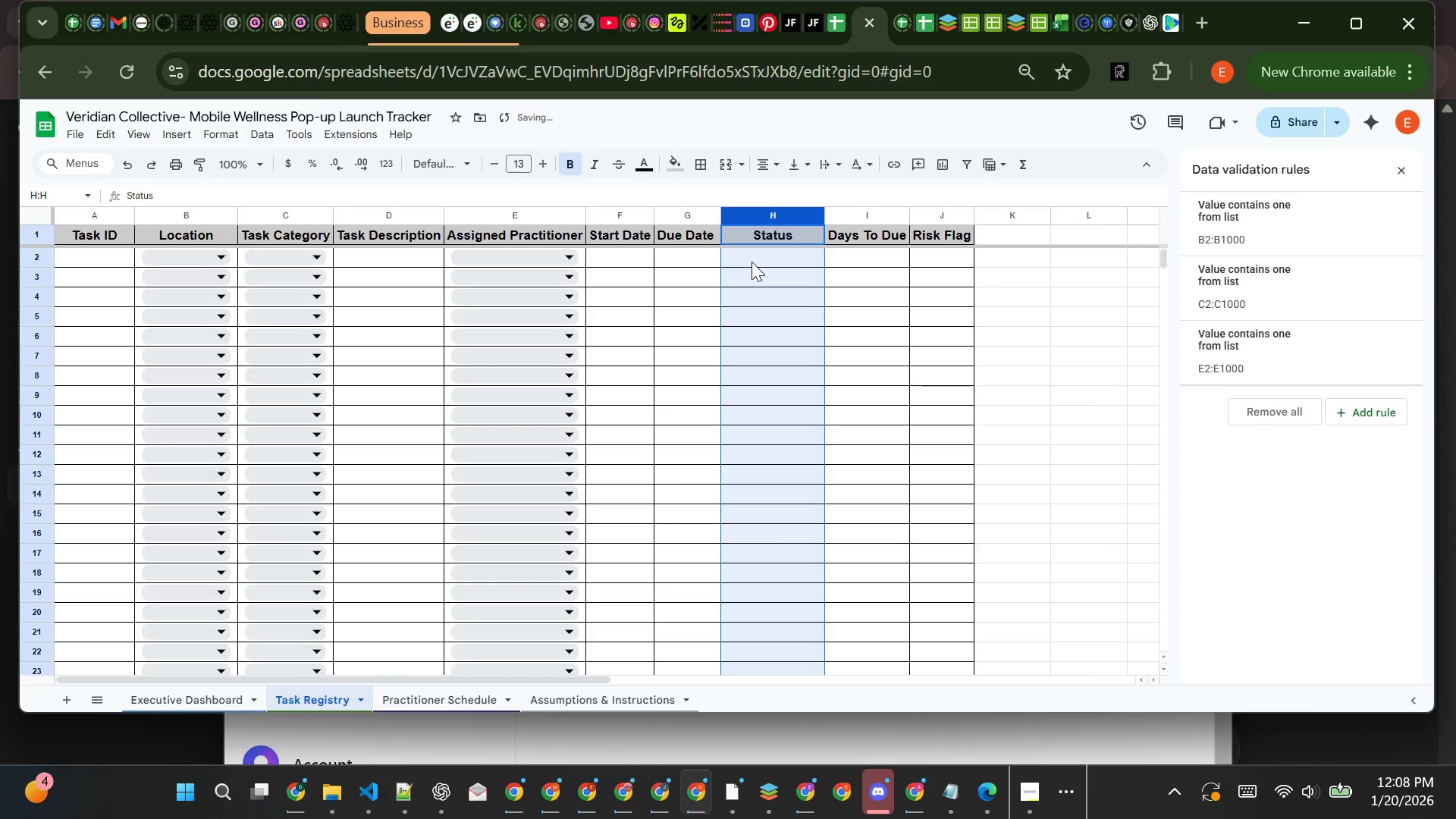 
left_click([752, 262])
 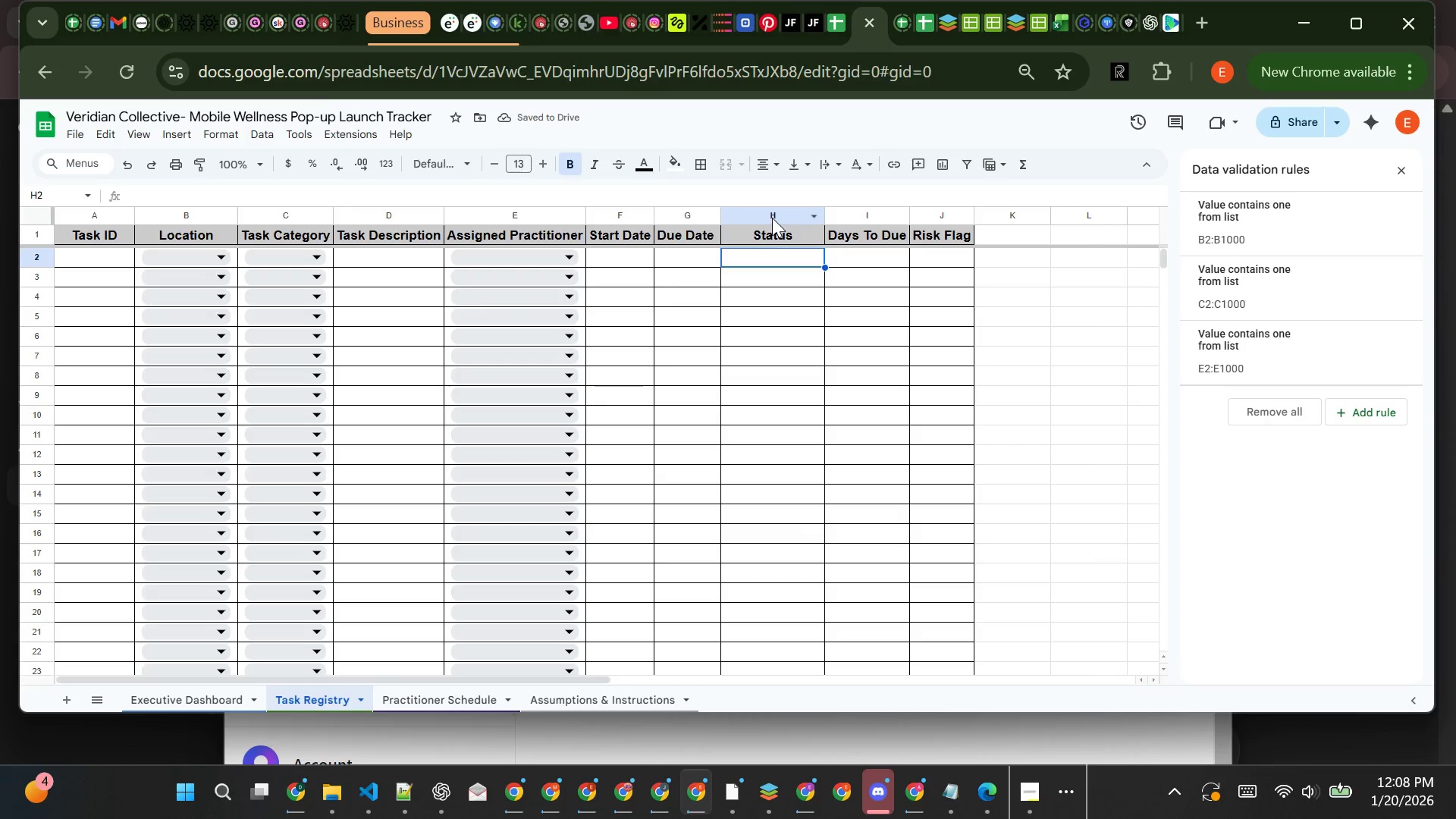 
left_click([772, 218])
 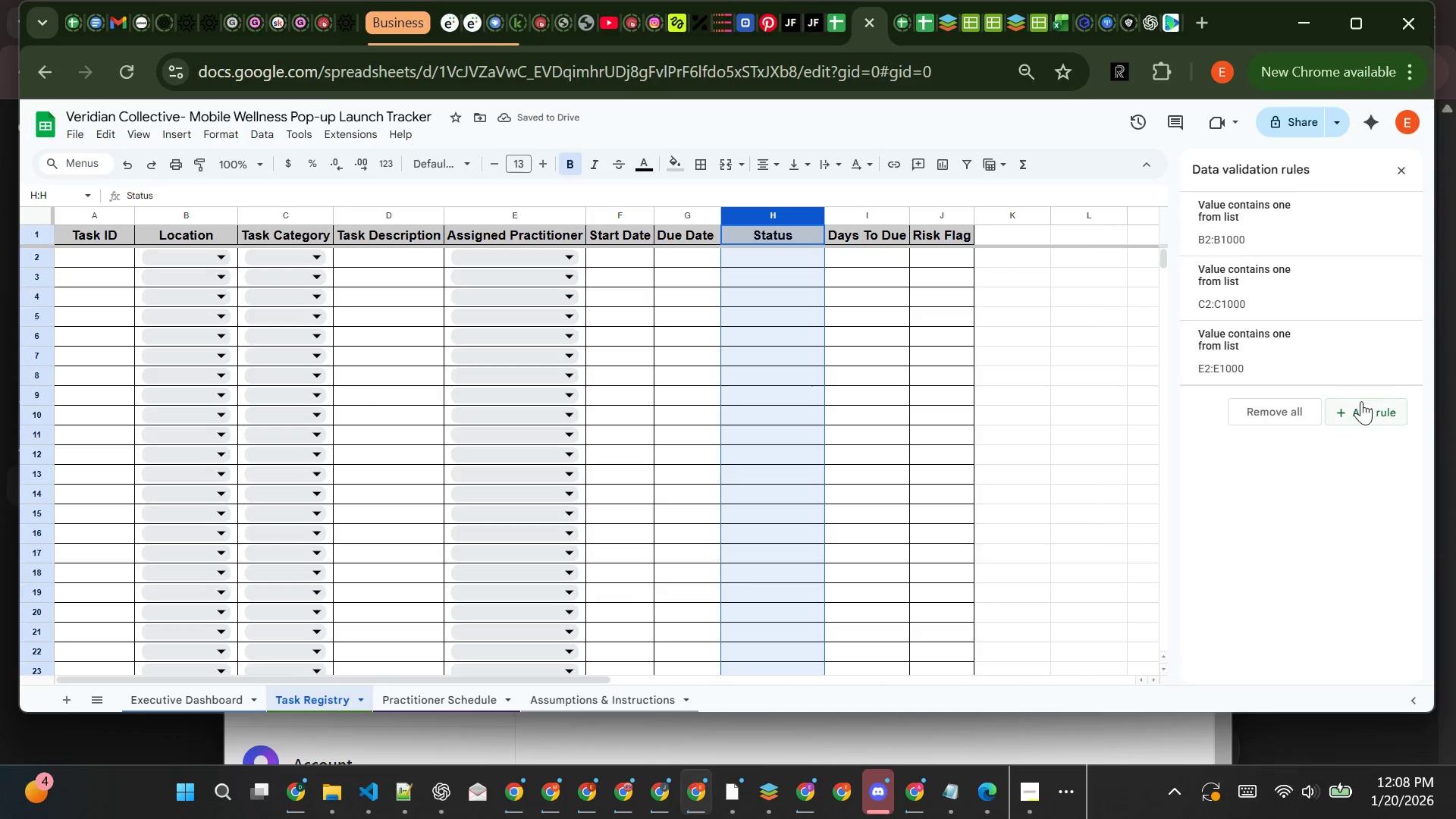 
left_click([1360, 405])
 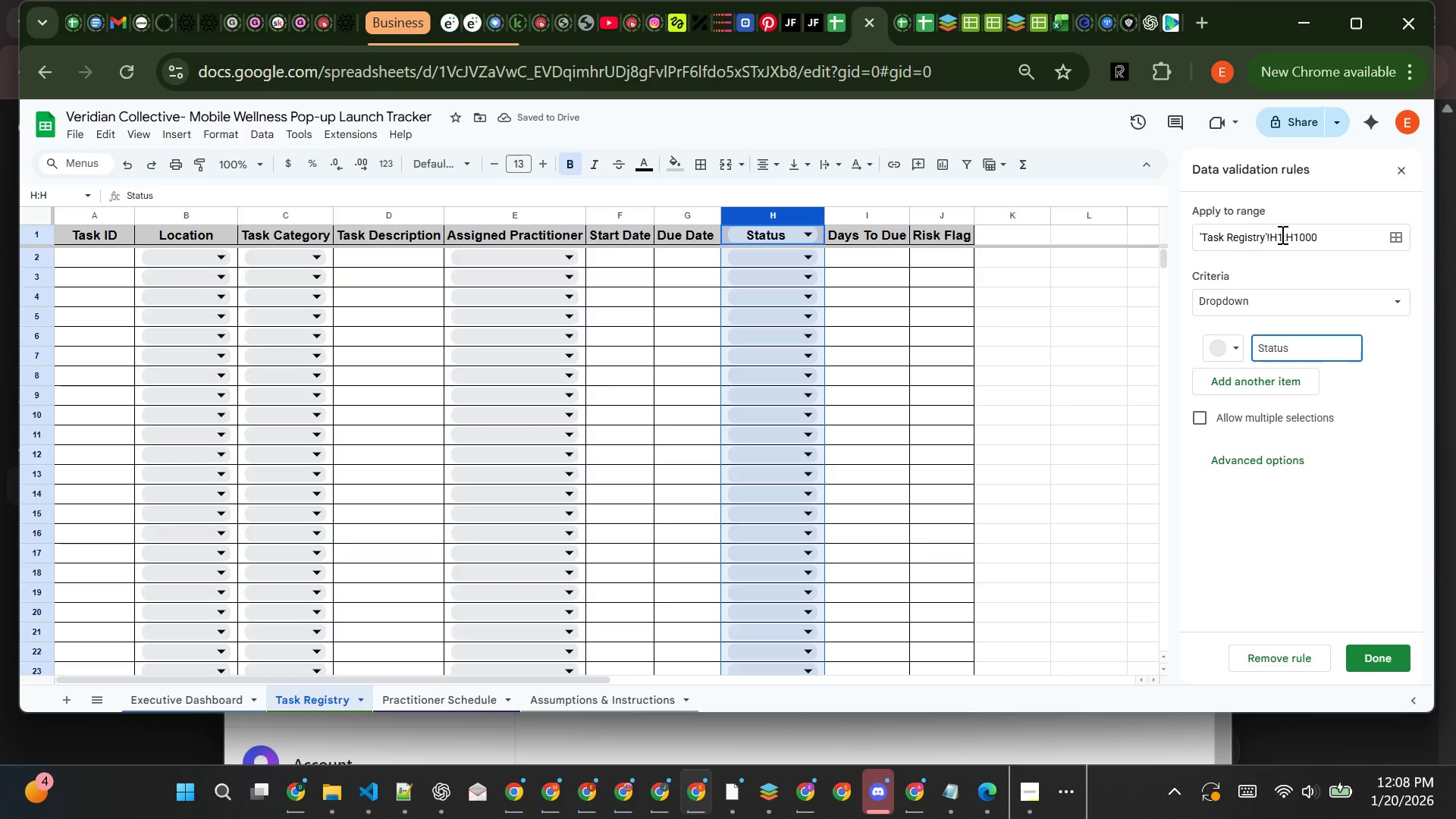 
left_click([1280, 234])
 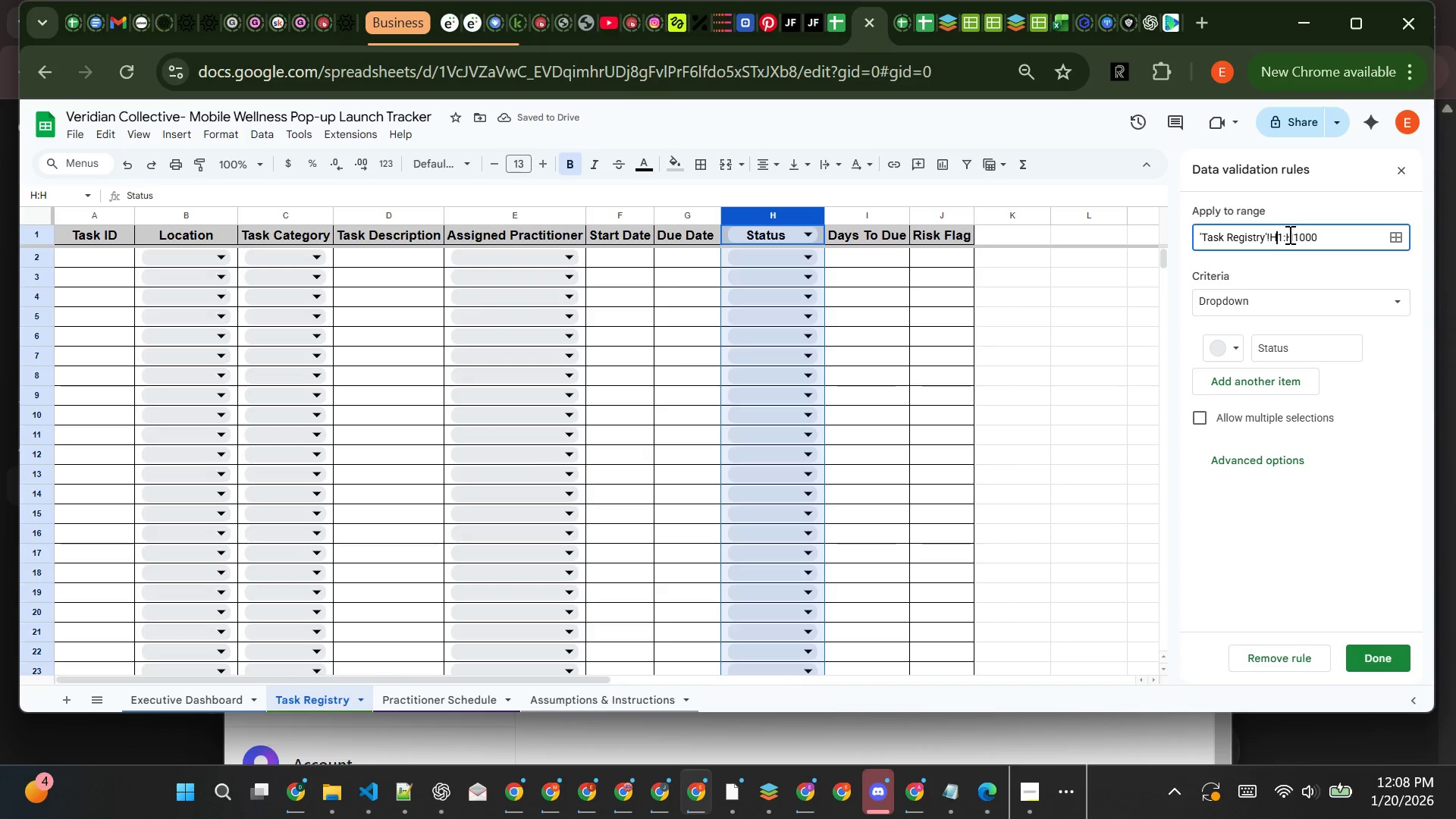 
left_click([1288, 234])
 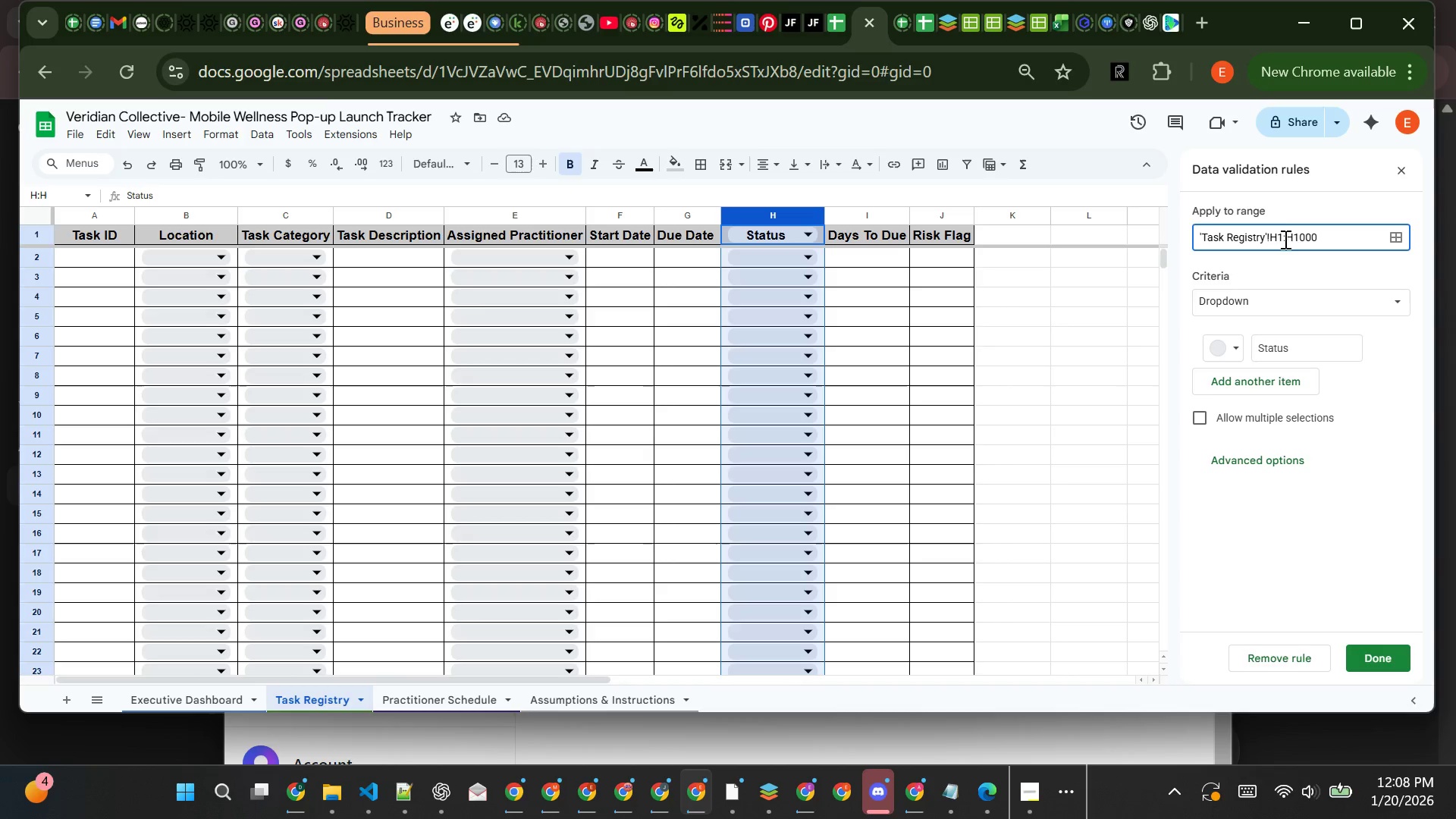 
left_click([1282, 236])
 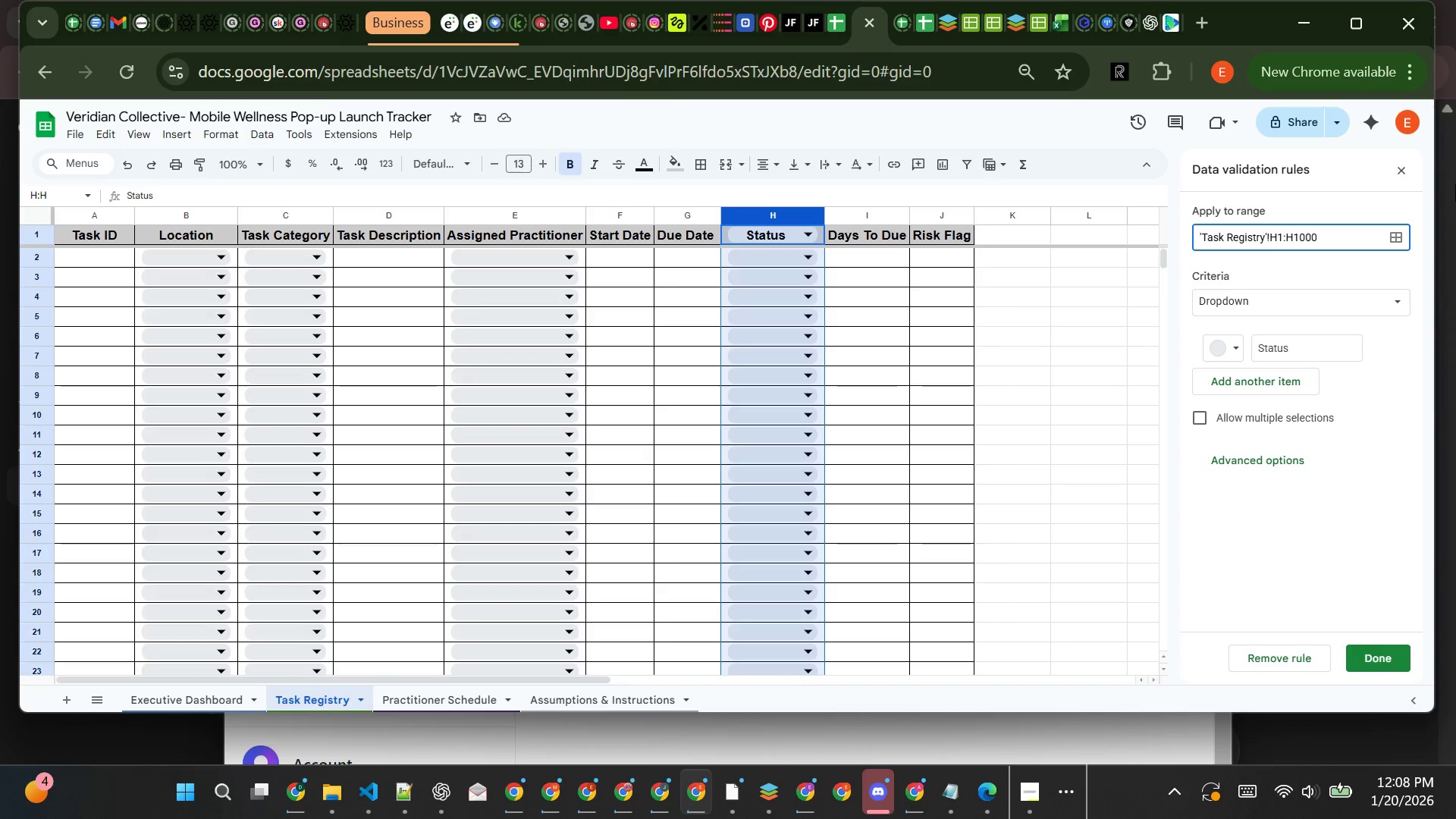 
key(Backspace)
 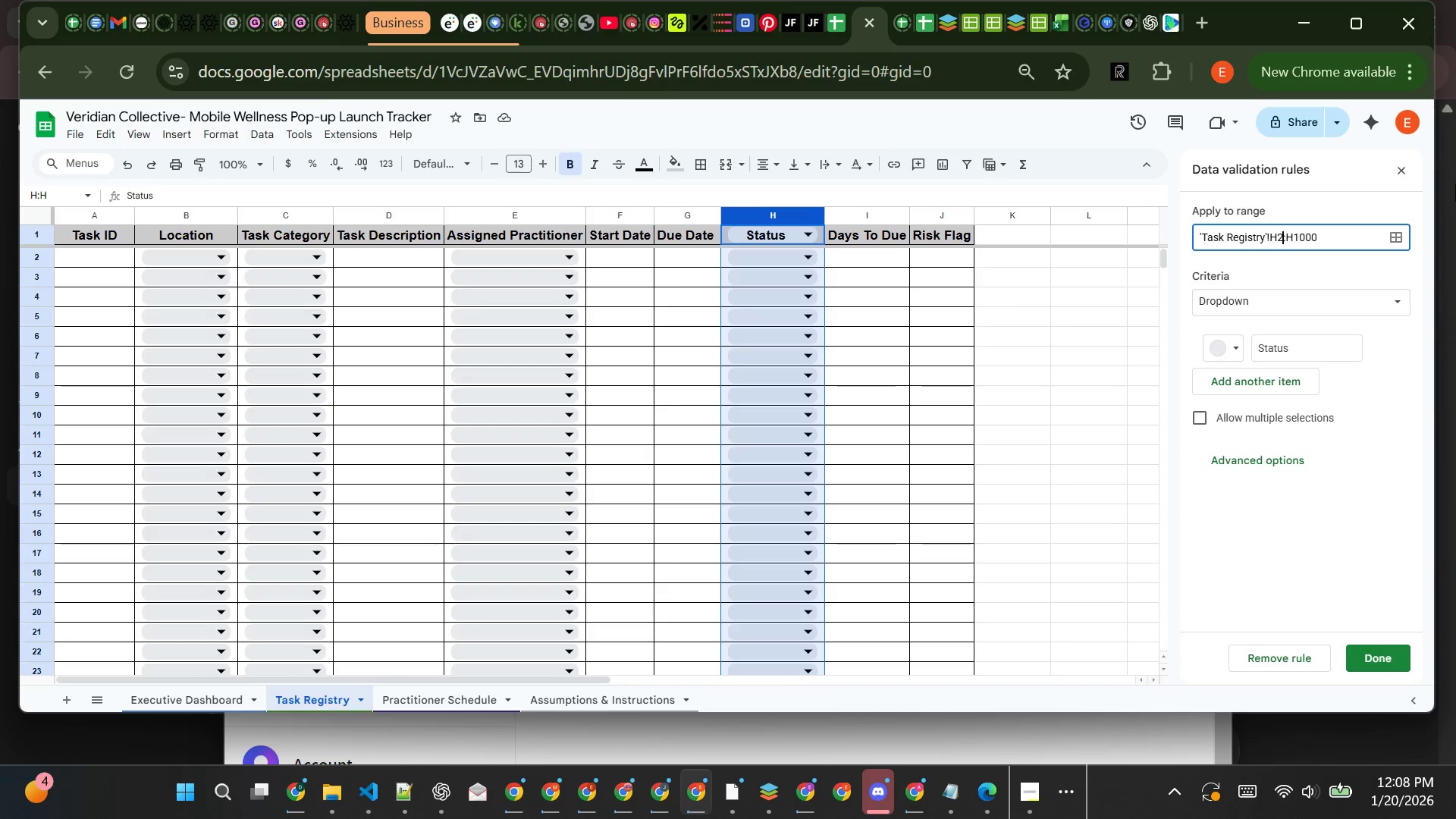 
key(2)
 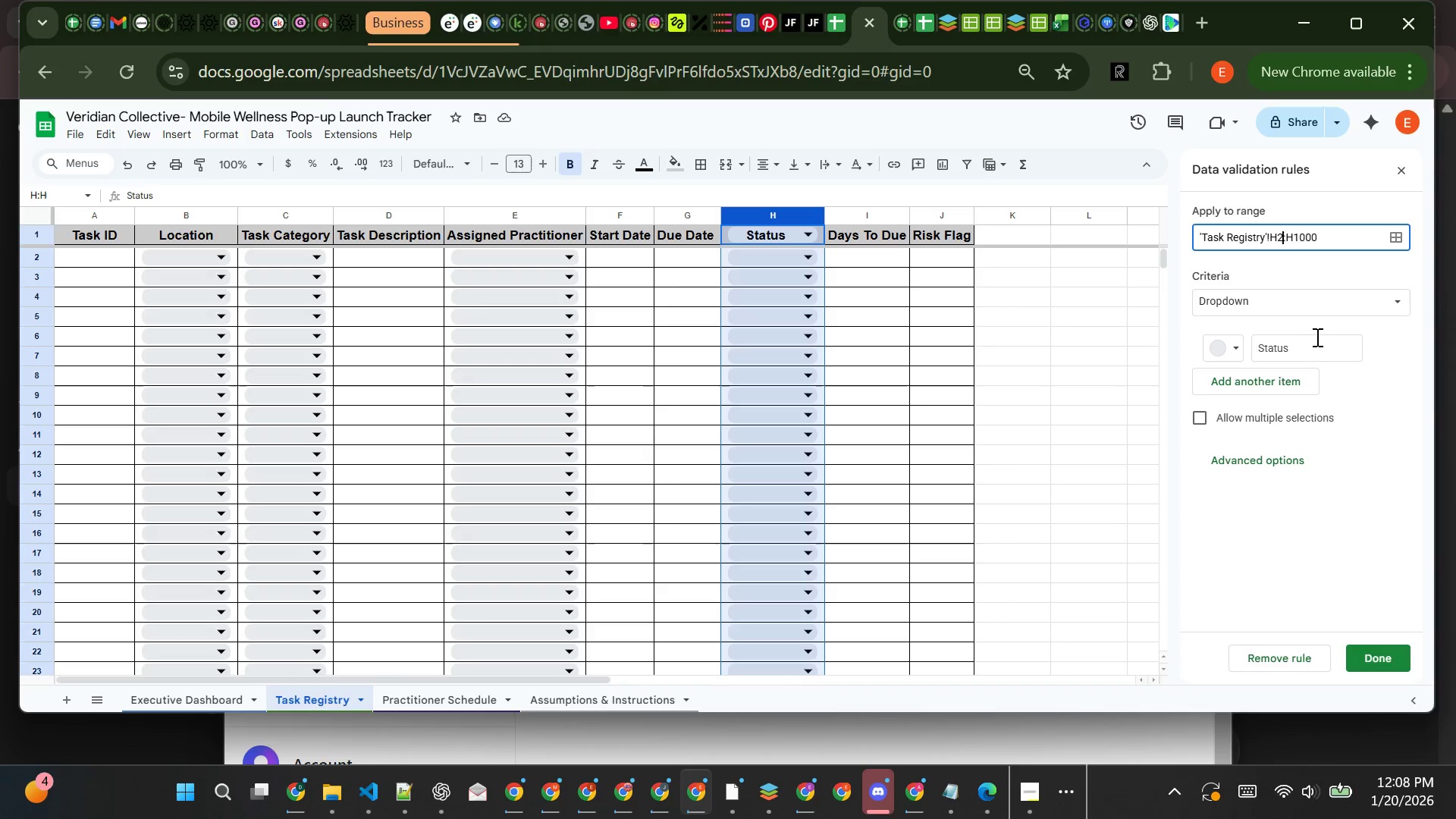 
left_click([1316, 337])
 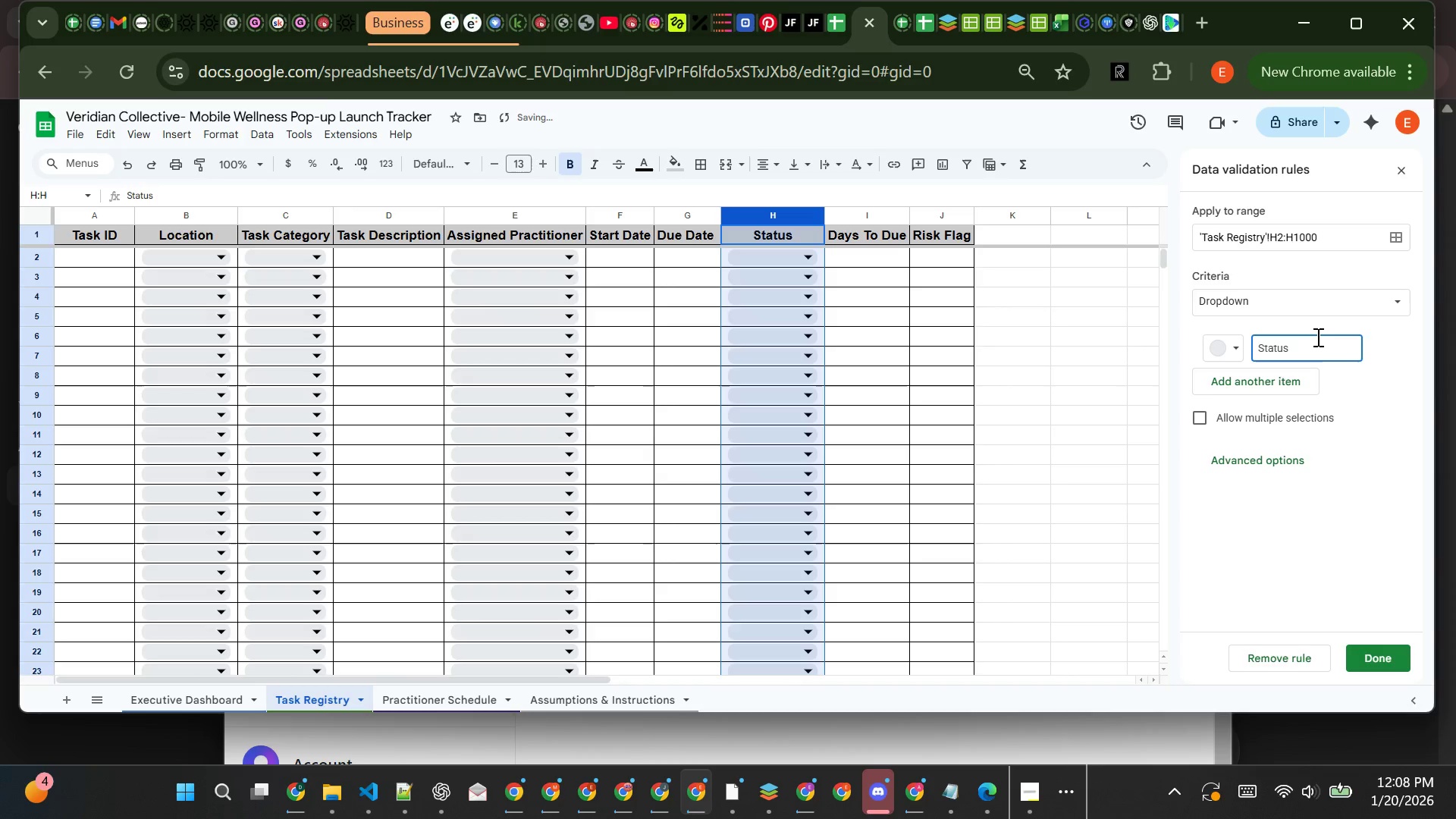 
key(Backspace)
key(Backspace)
key(Backspace)
key(Backspace)
key(Backspace)
key(Backspace)
type(Not Started)
 